 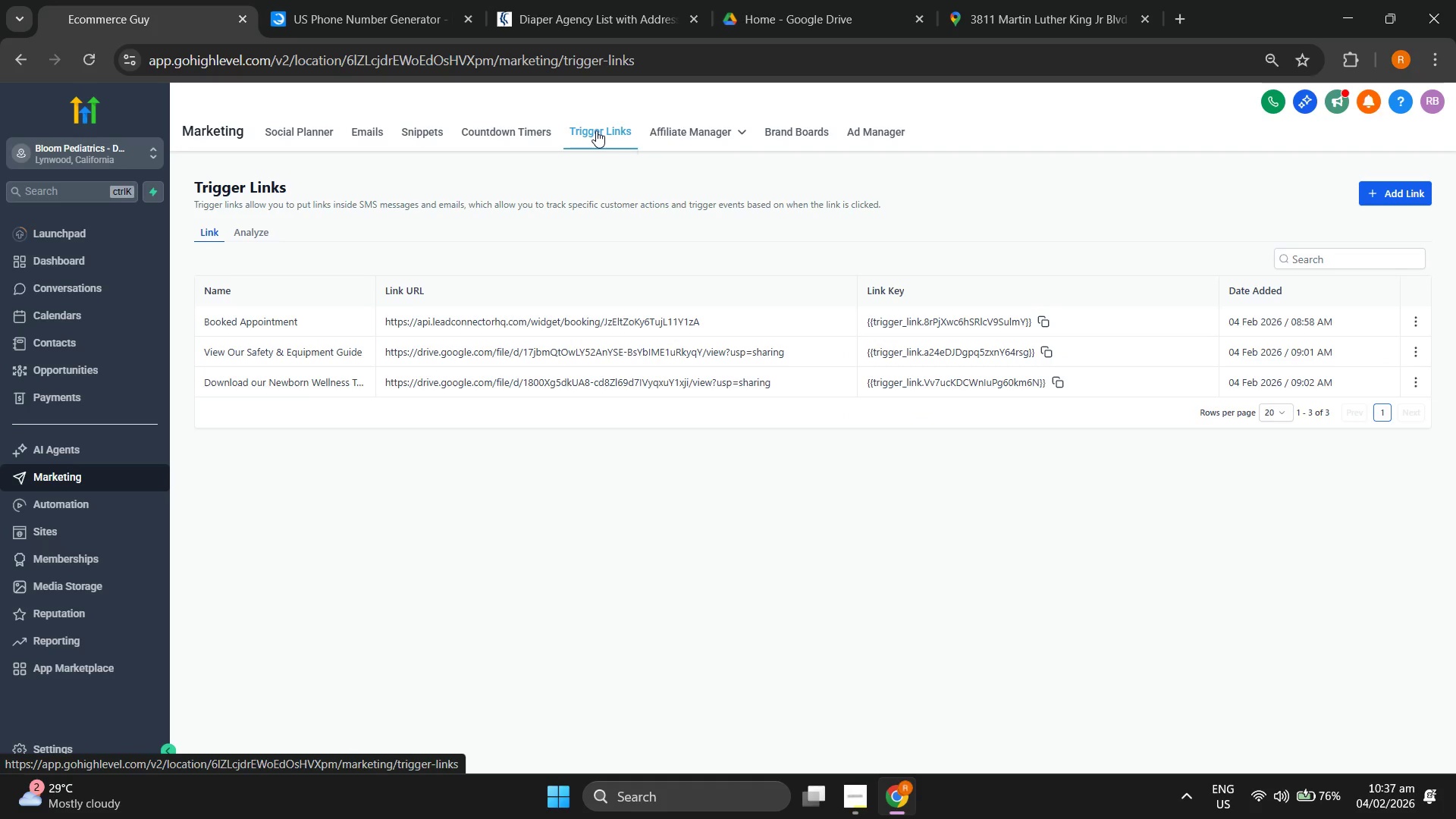 
left_click([1397, 182])
 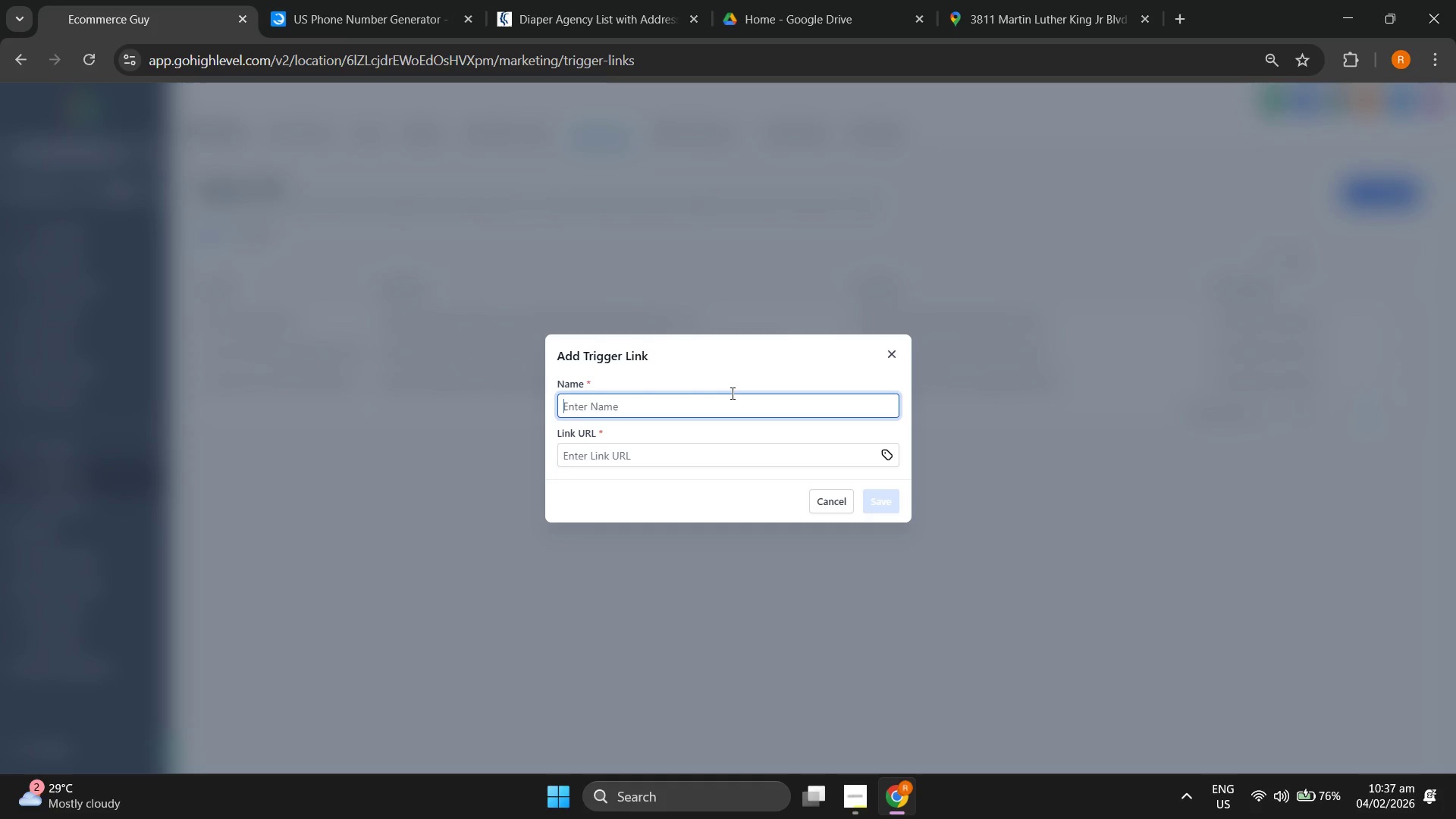 
wait(14.42)
 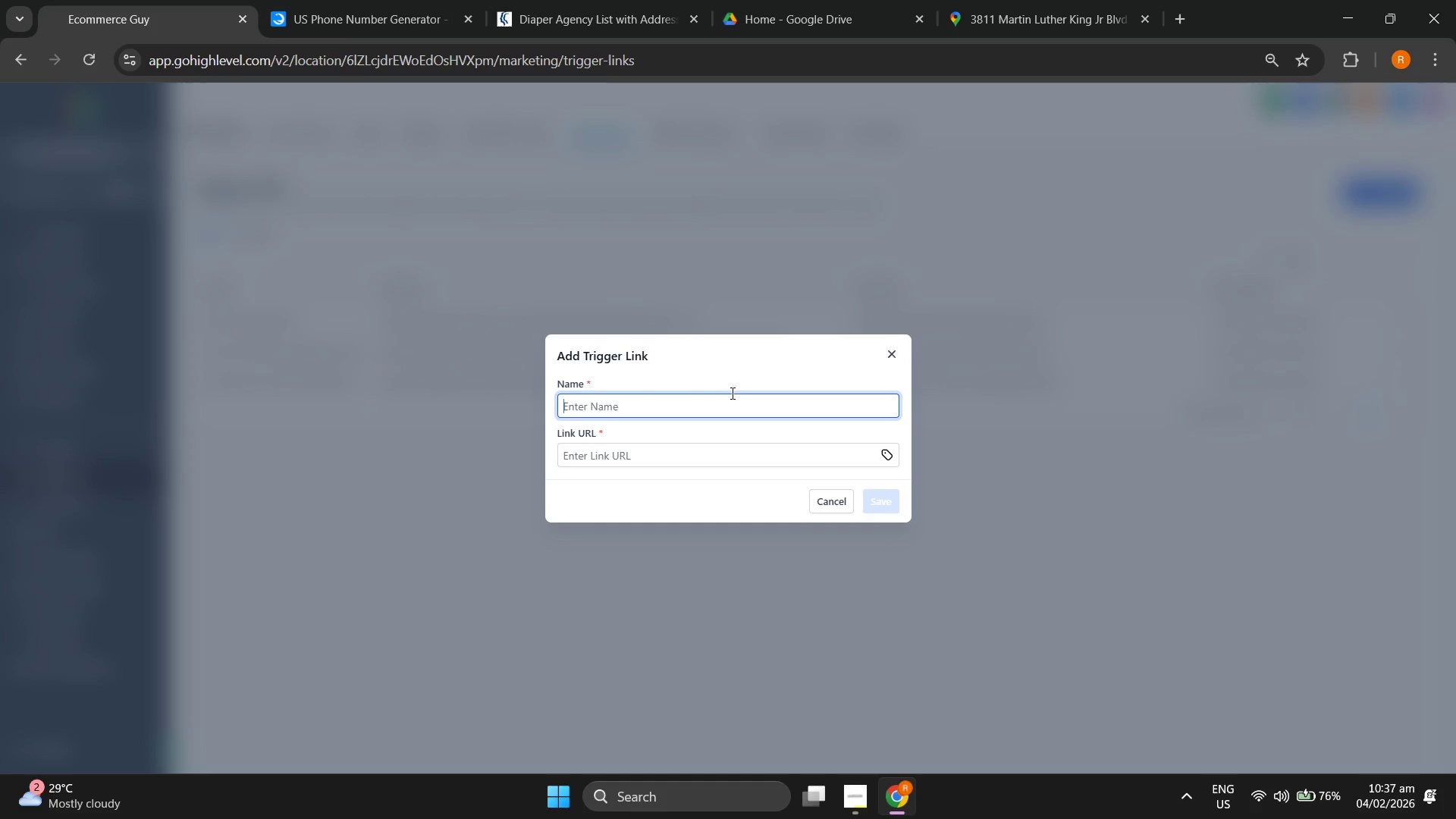 
key(CapsLock)
 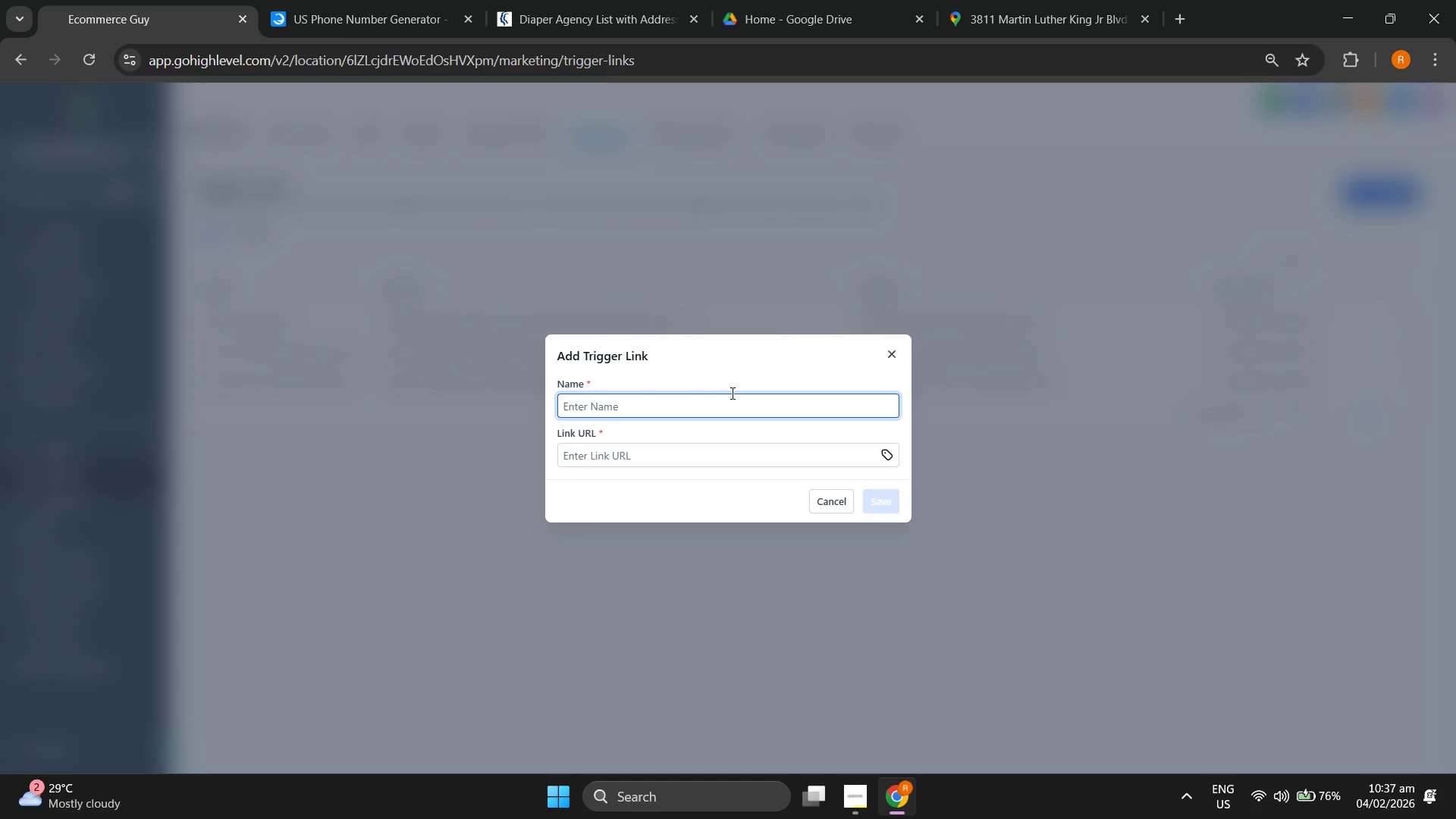 
wait(6.09)
 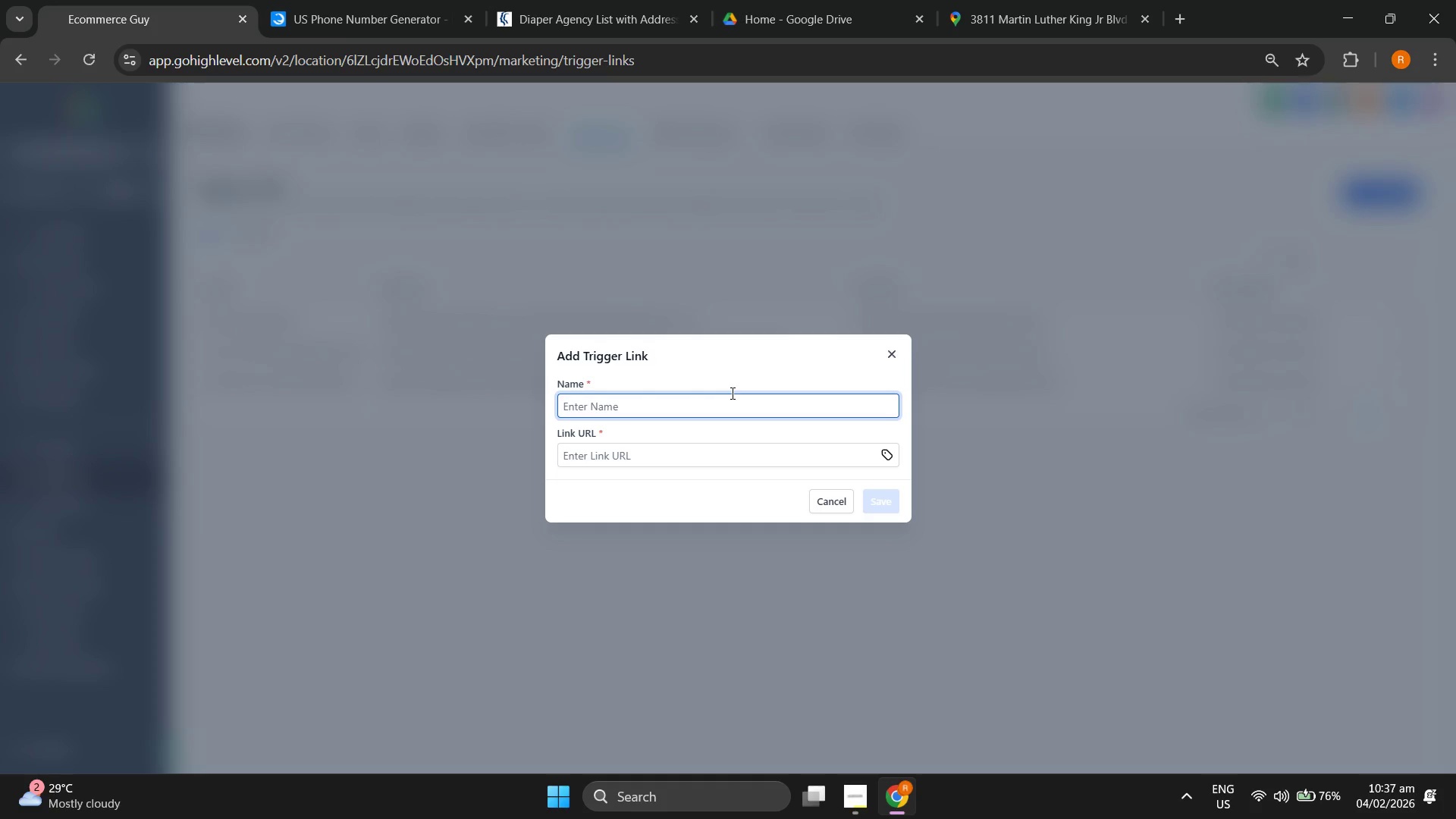 
type(Unsubscribe Link)
 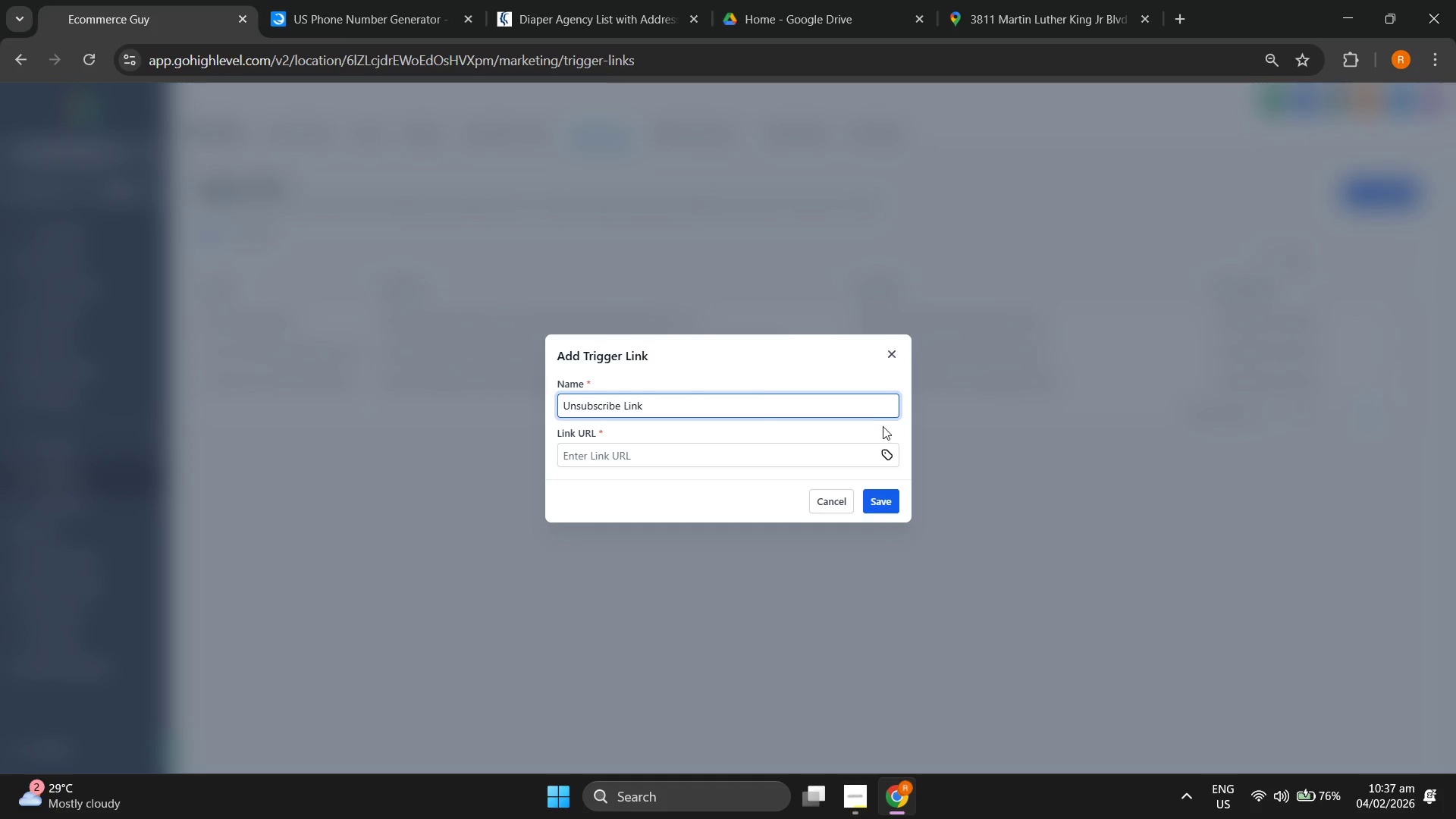 
left_click([892, 456])
 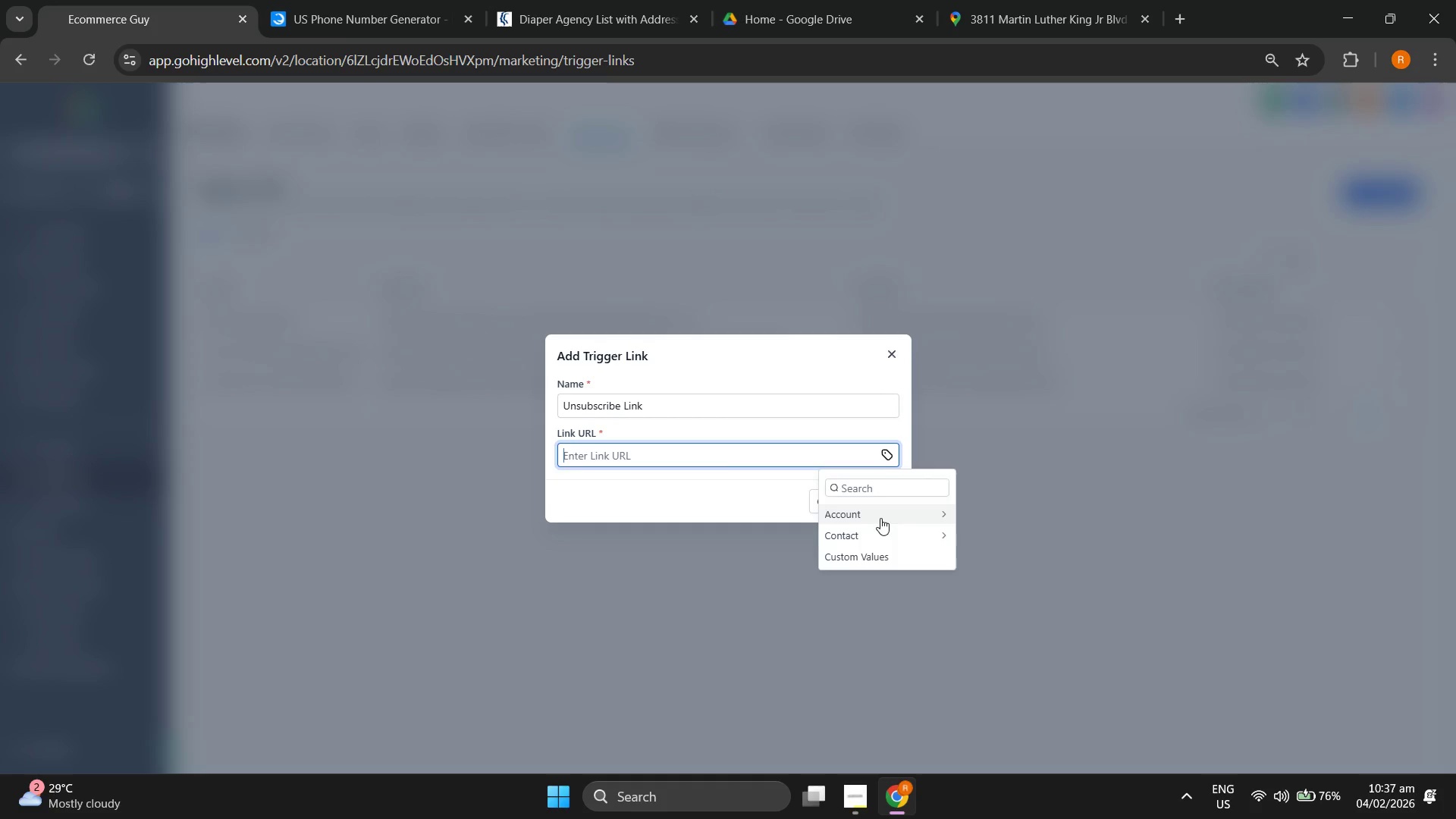 
left_click([872, 562])
 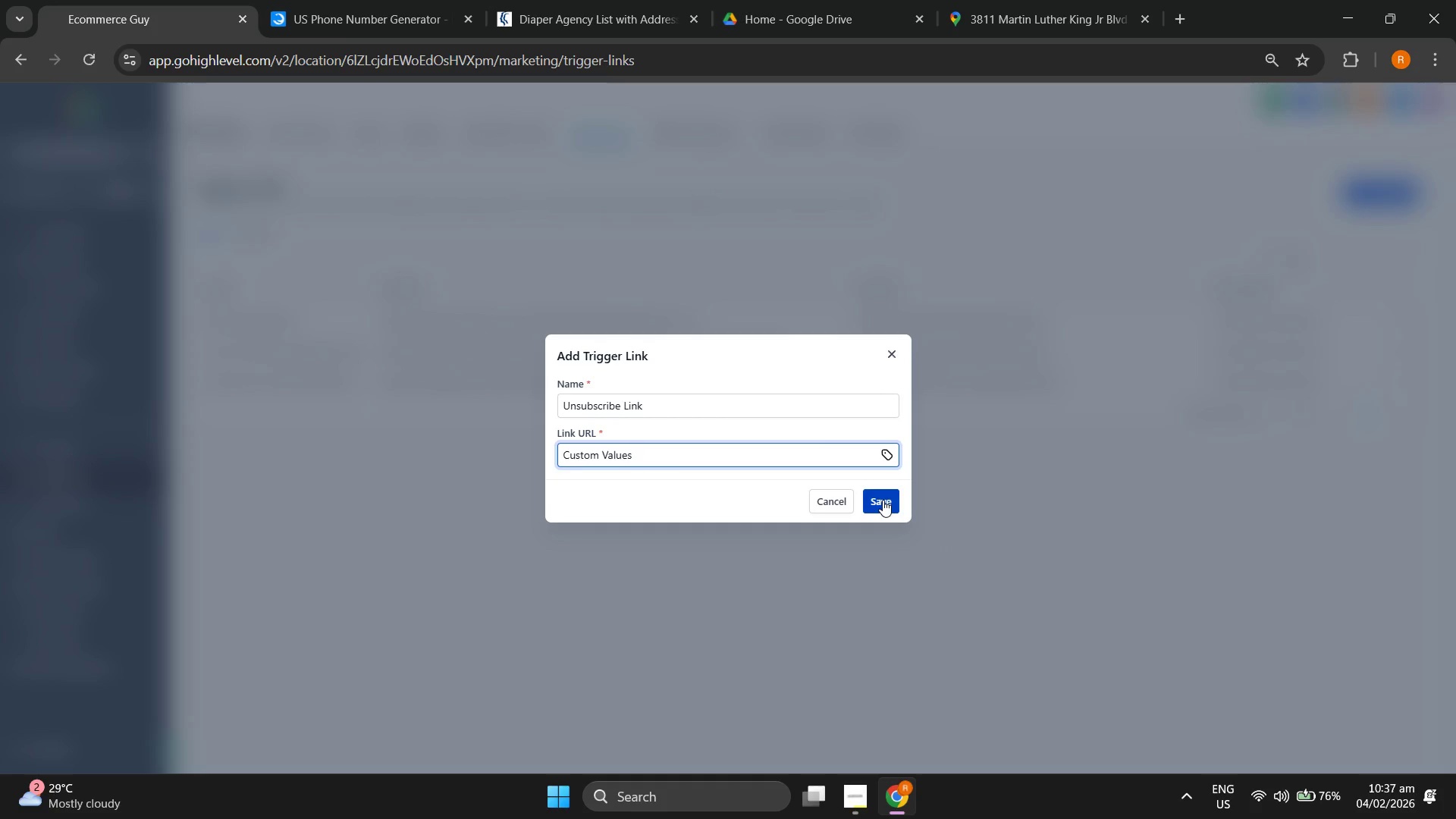 
wait(5.16)
 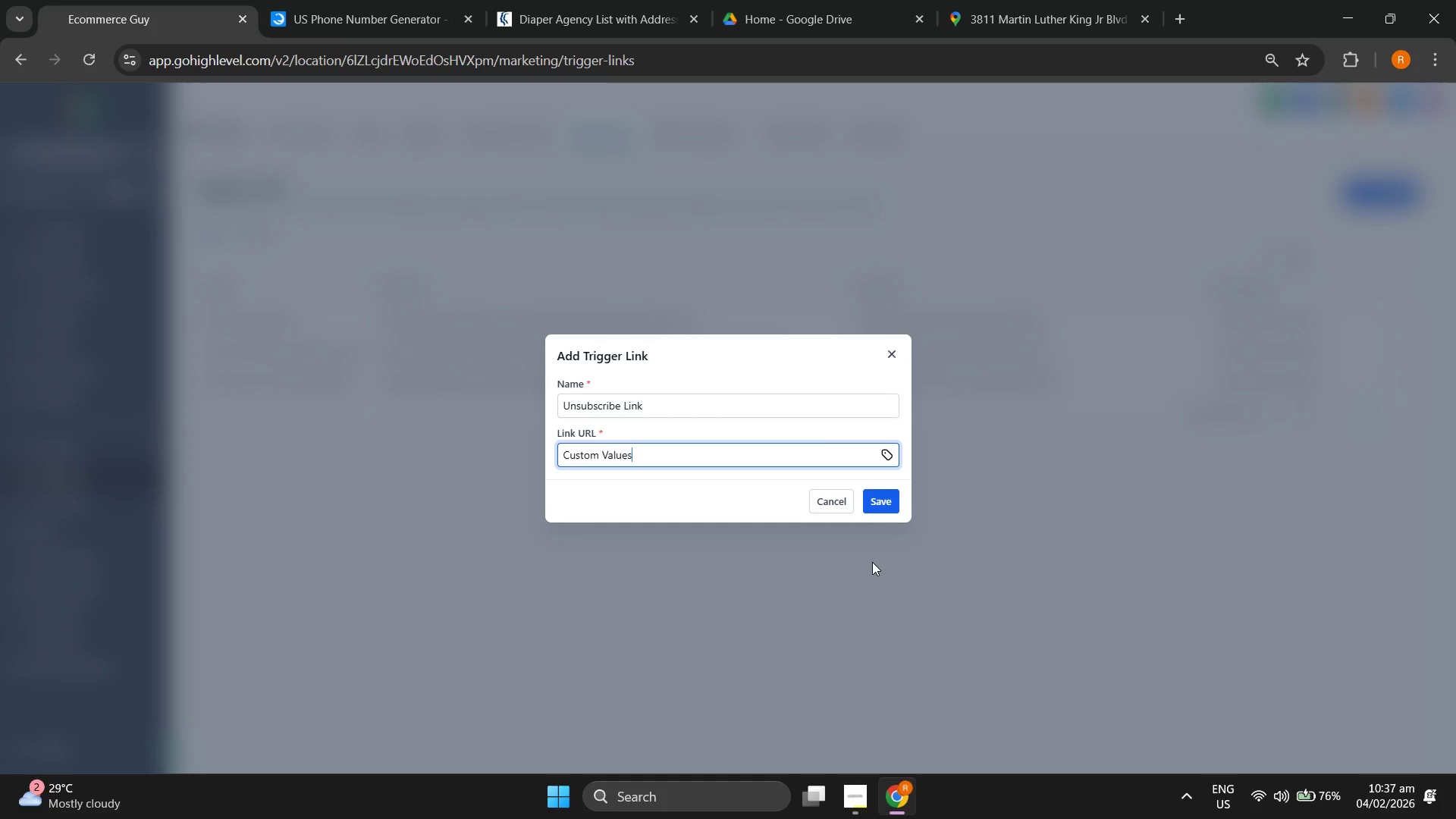 
left_click([883, 500])
 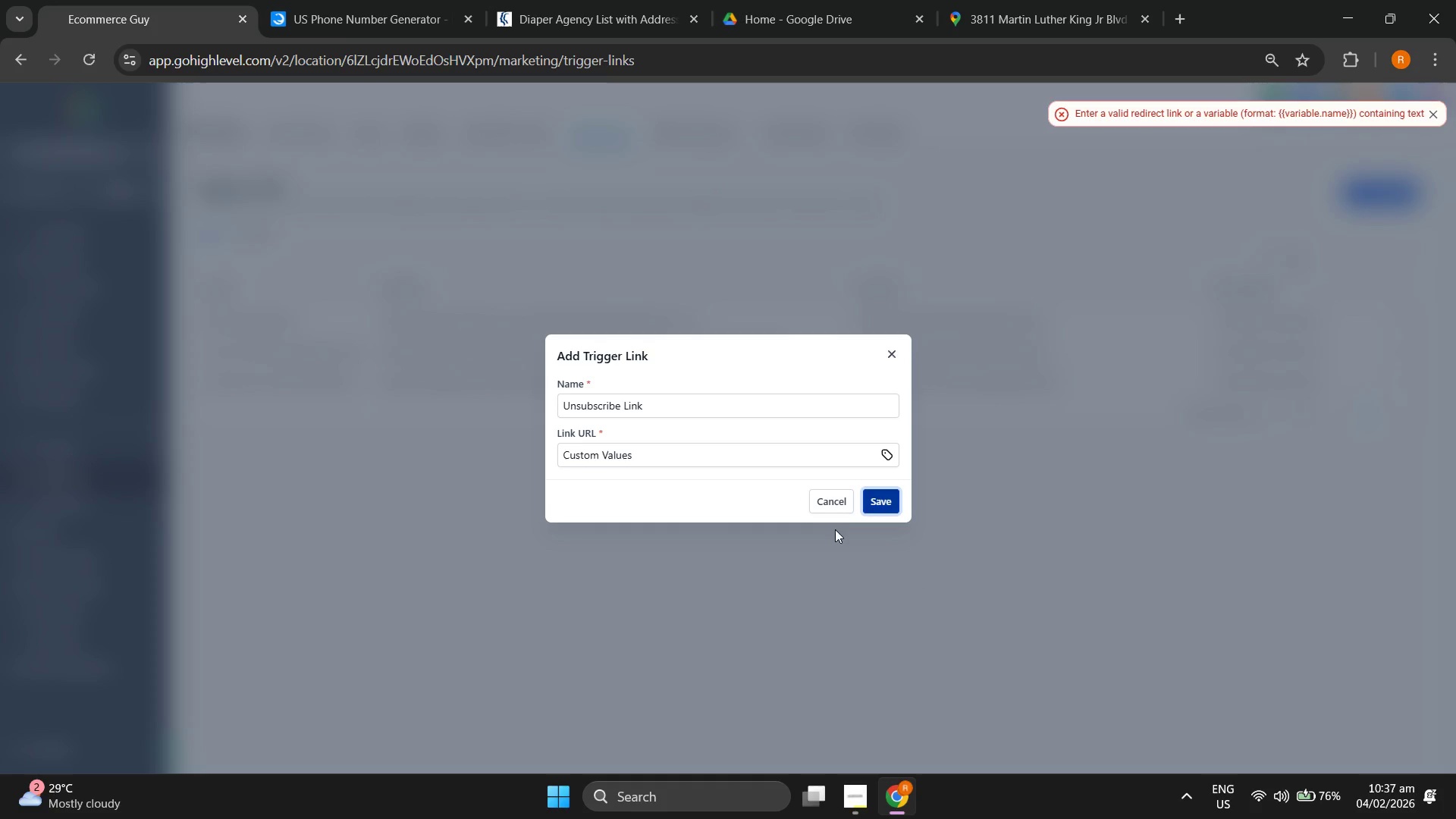 
left_click([884, 456])
 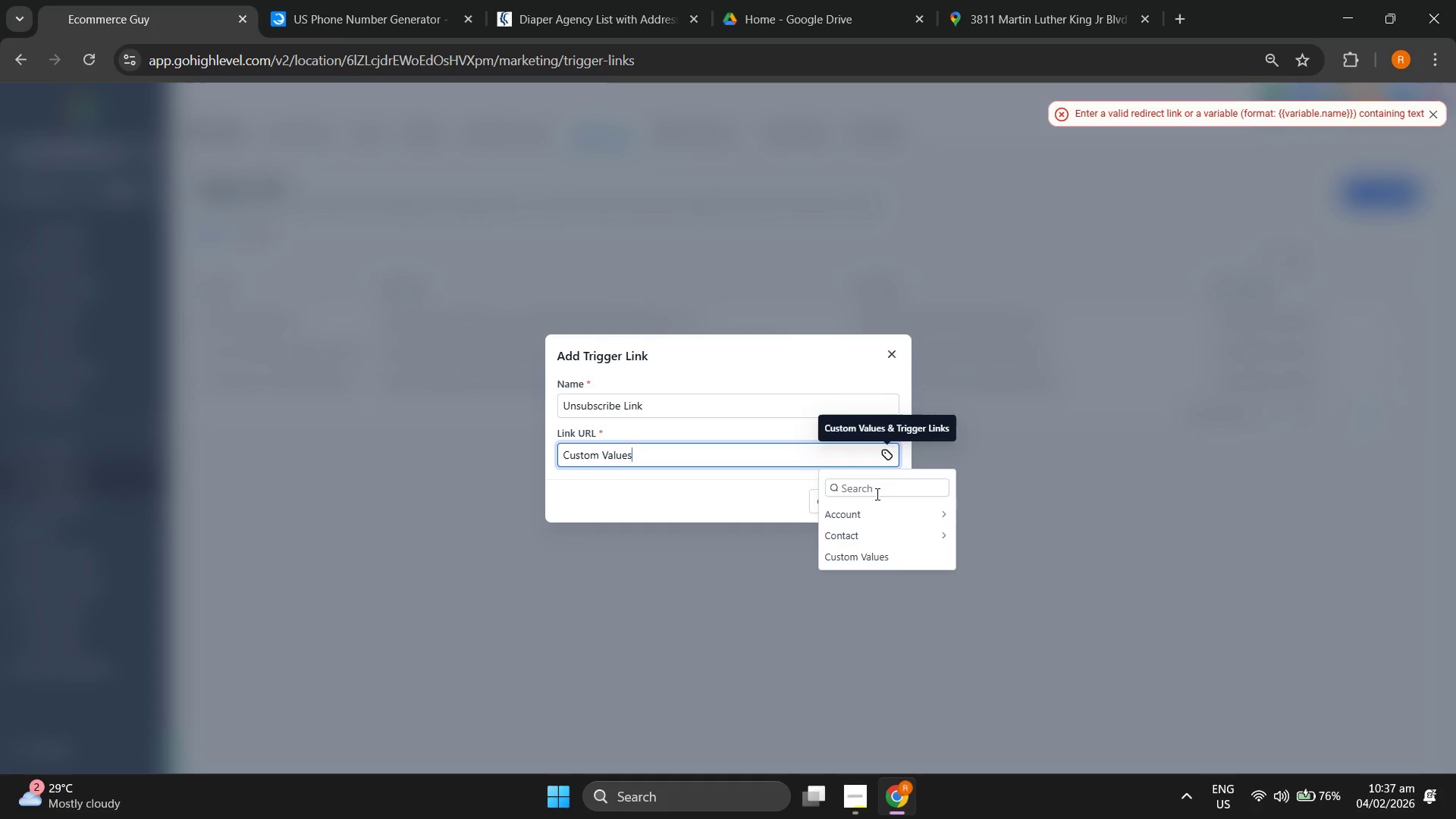 
left_click([871, 541])
 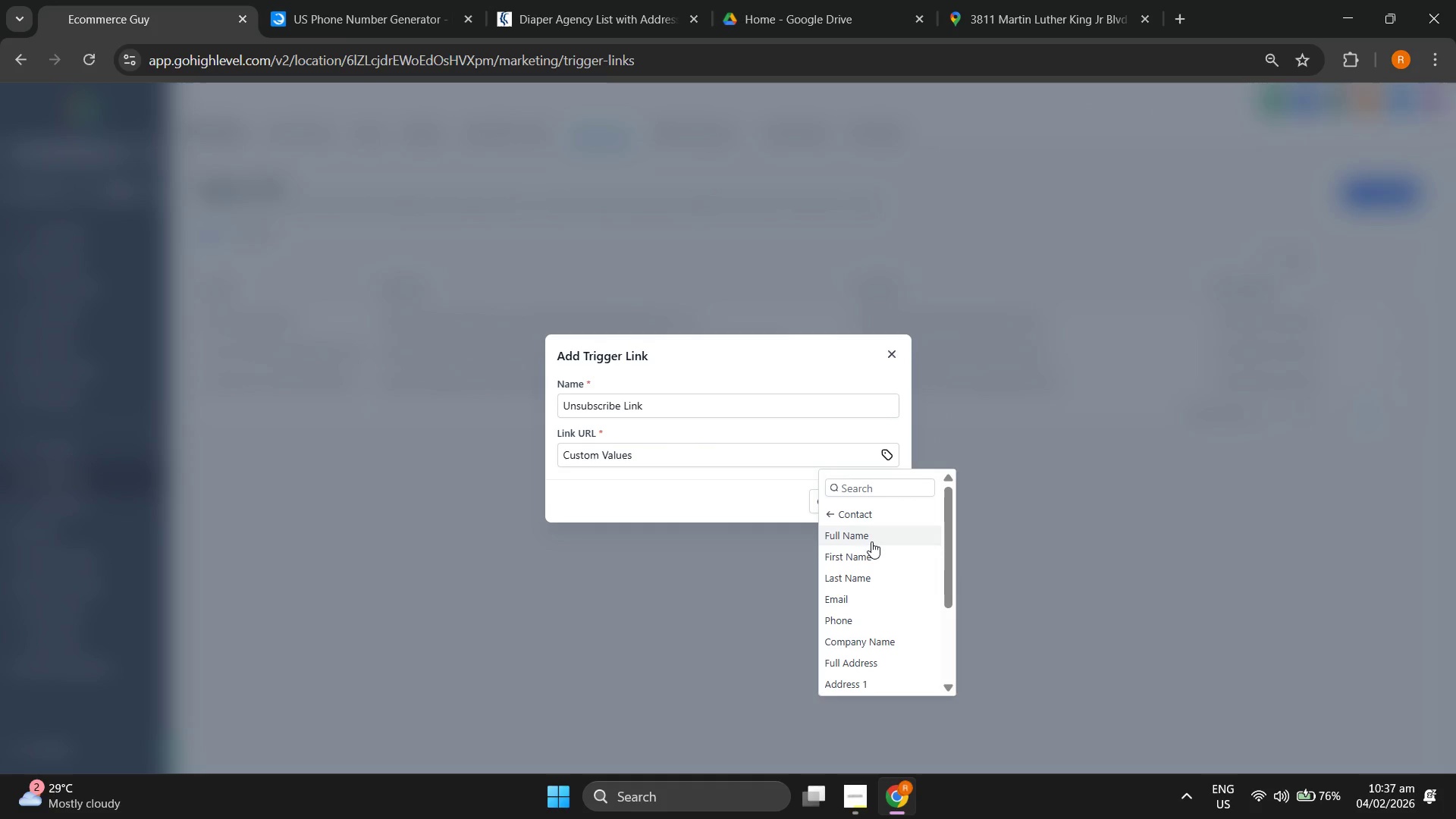 
scroll: coordinate [873, 546], scroll_direction: down, amount: 1.0
 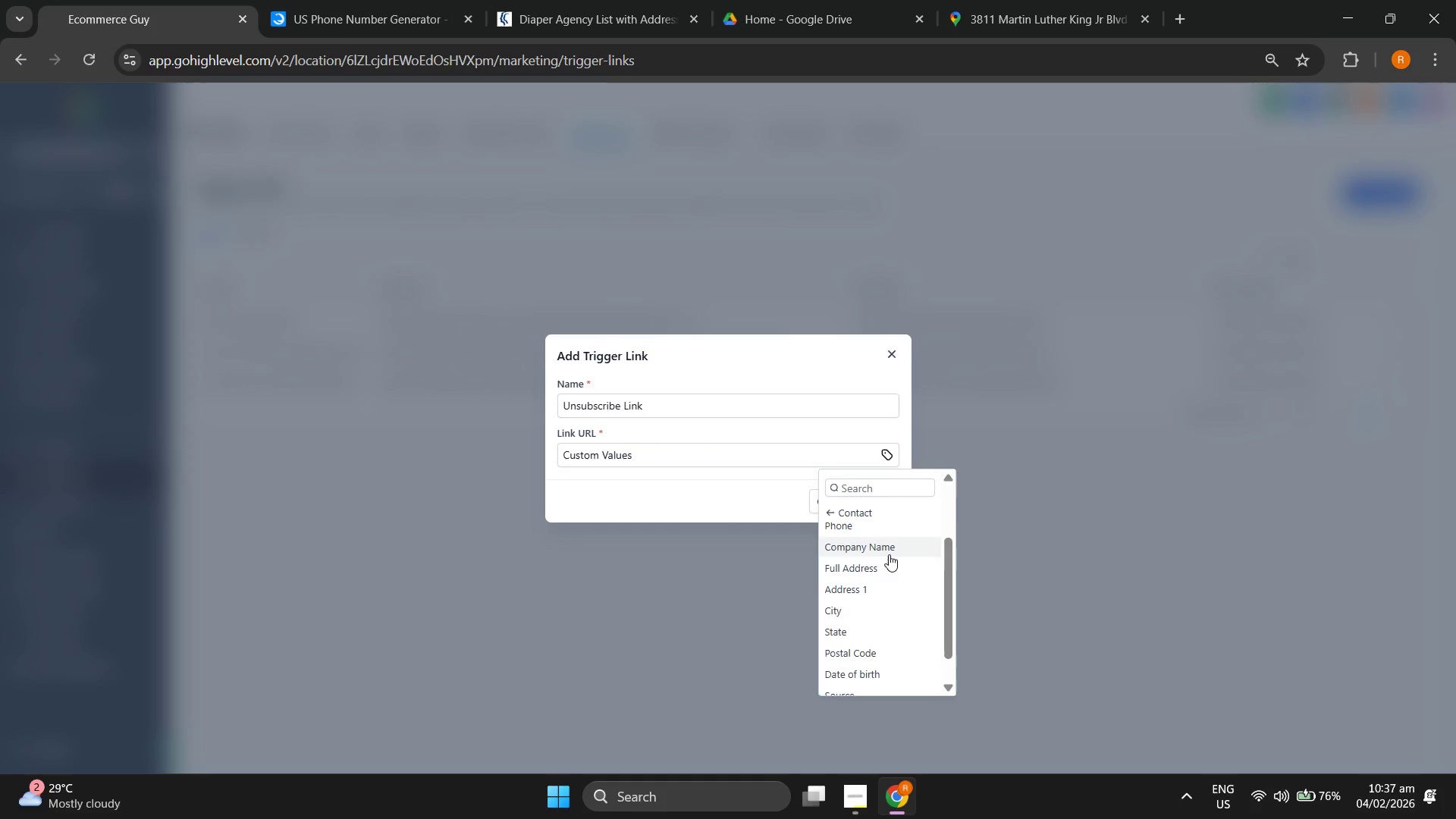 
scroll: coordinate [885, 606], scroll_direction: up, amount: 2.0
 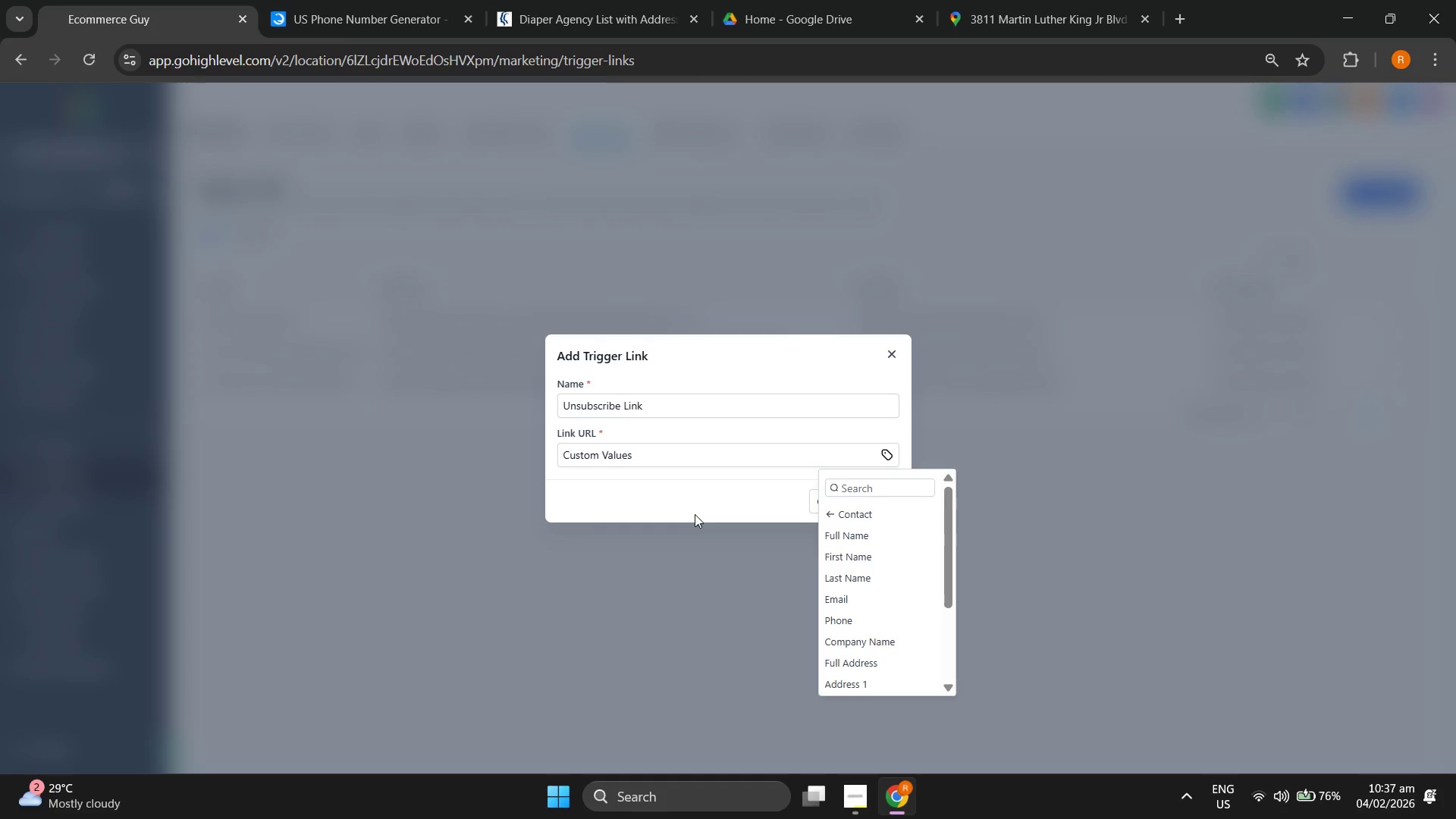 
wait(9.0)
 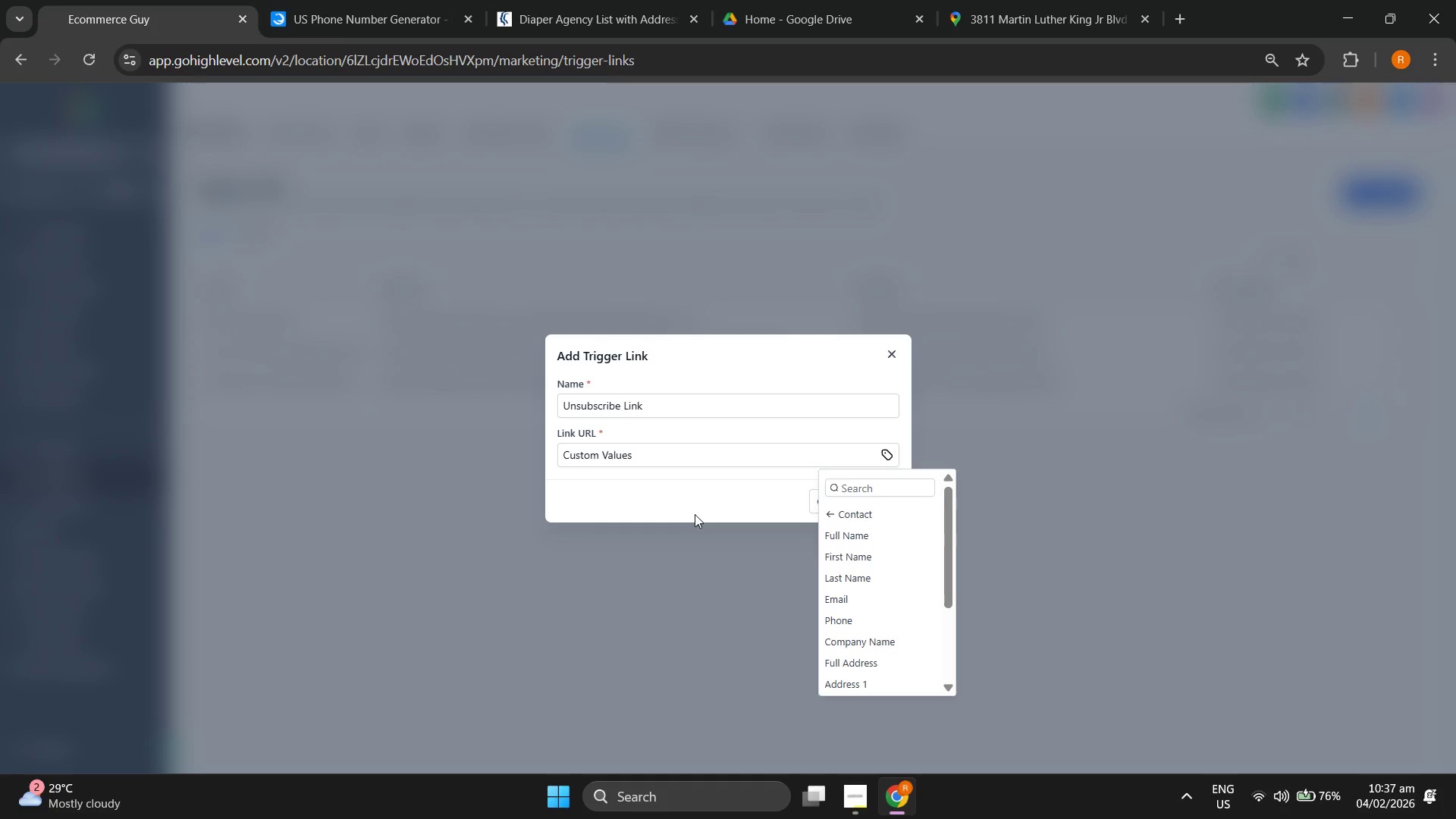 
left_click([682, 407])
 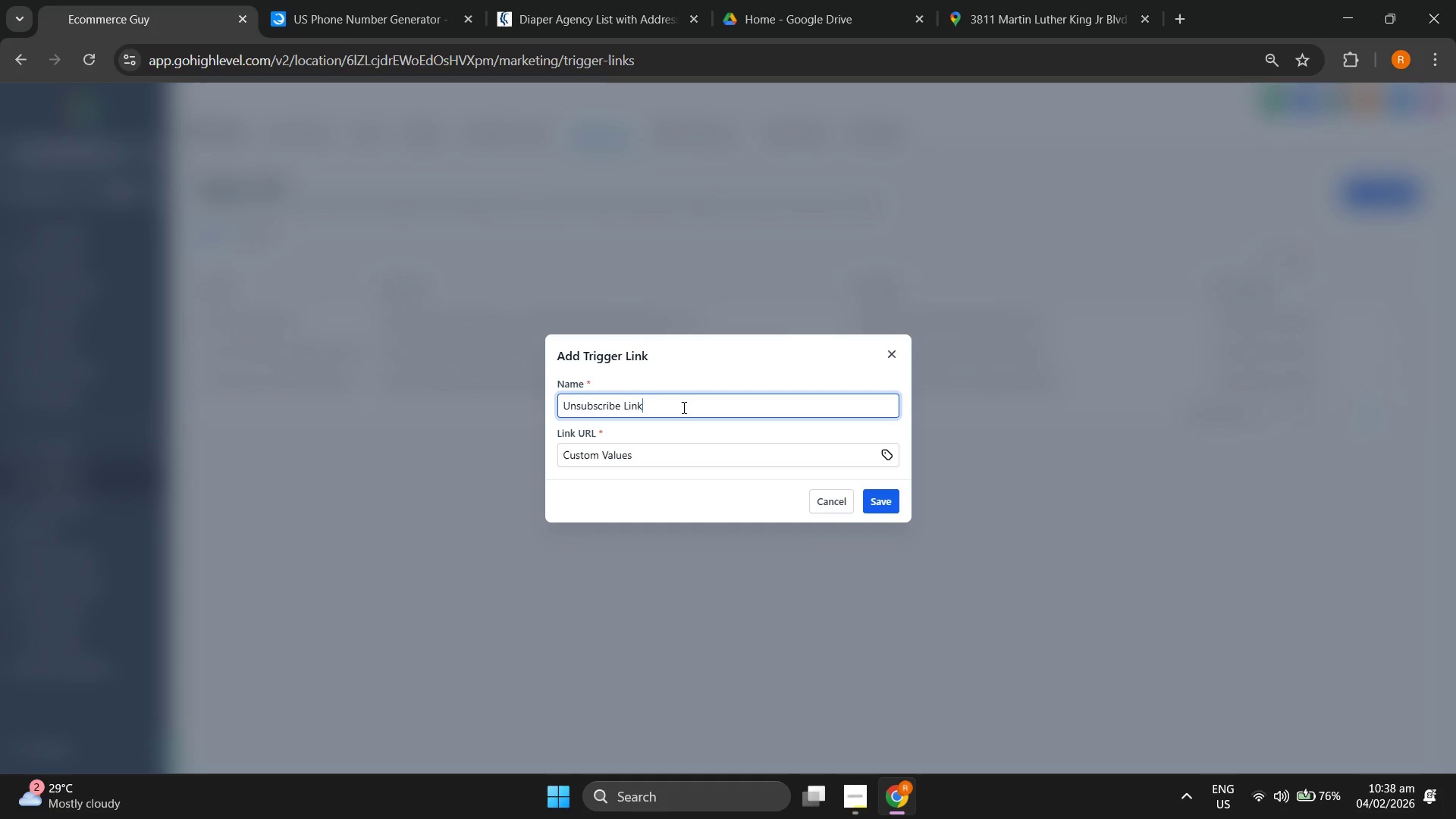 
key(Backspace)
 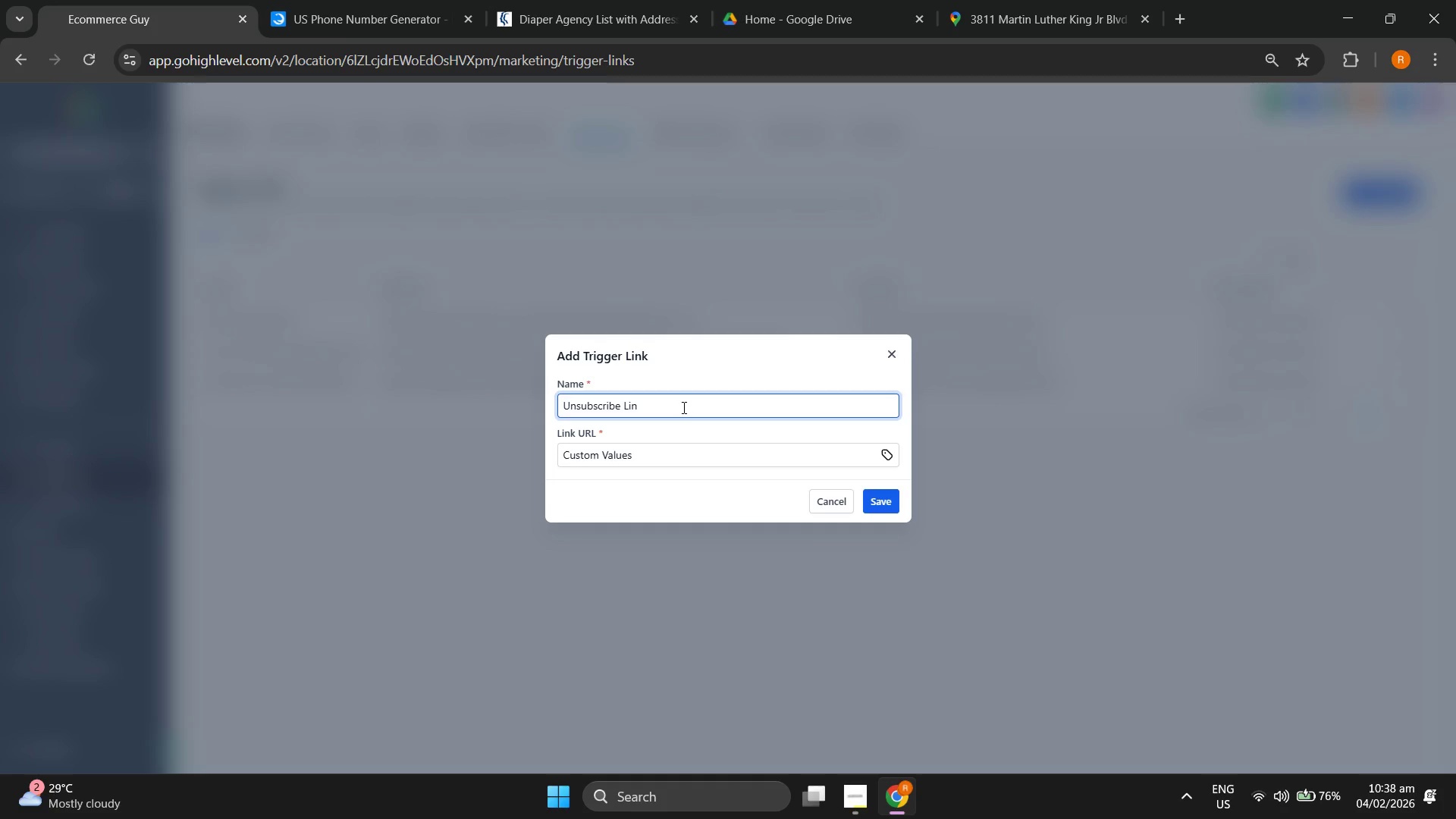 
key(Backspace)
 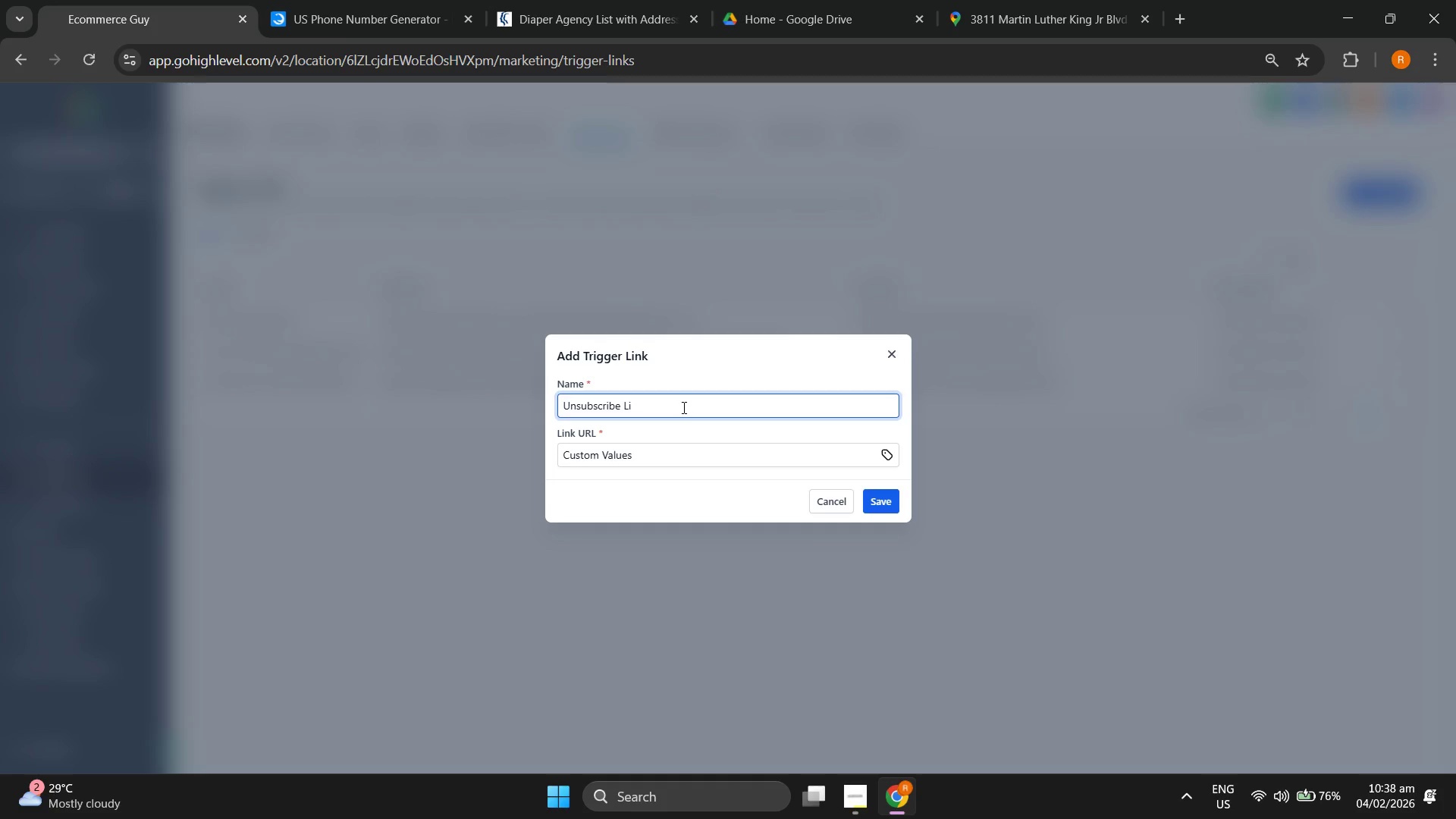 
key(Backspace)
 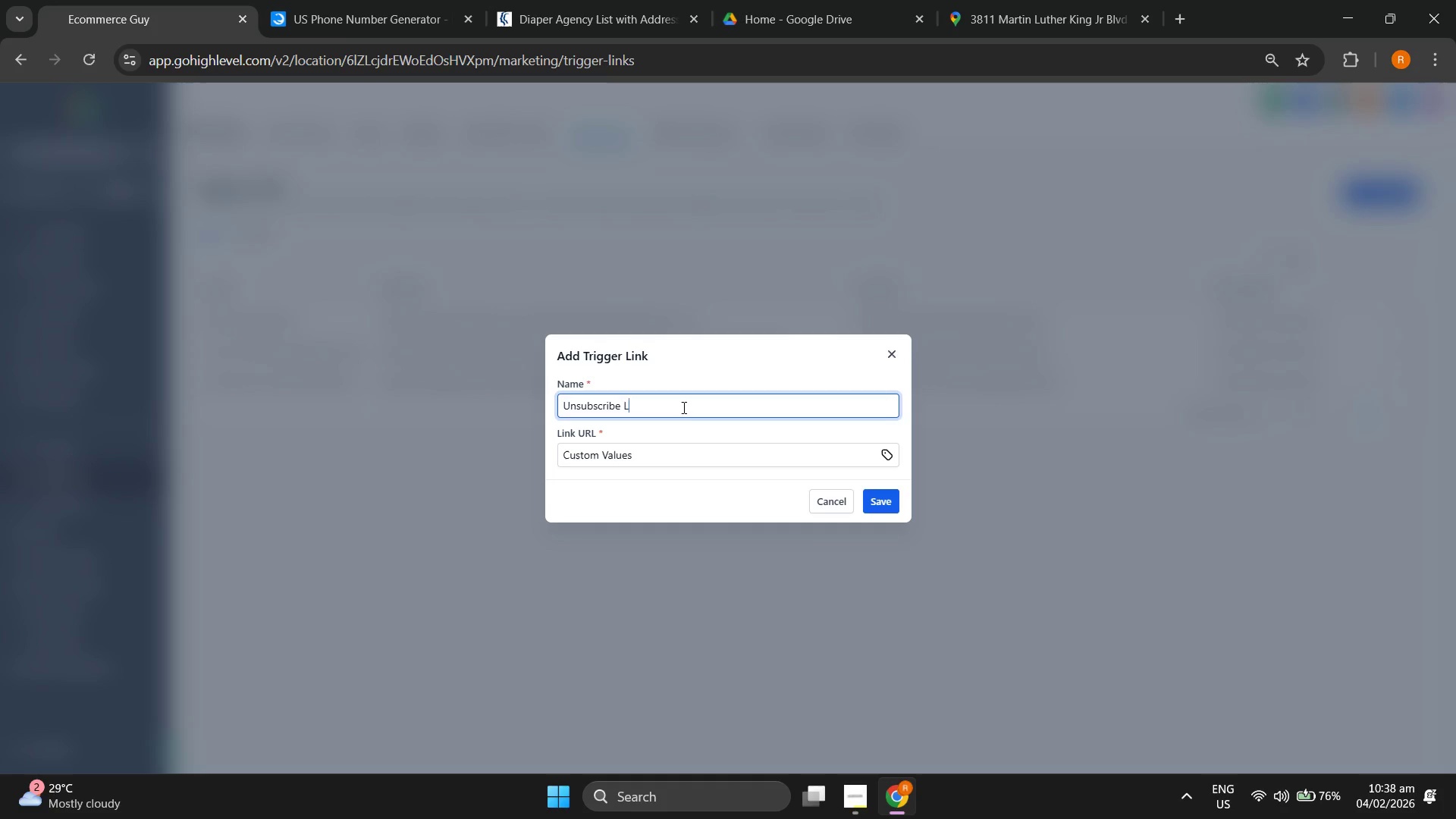 
key(Backspace)
 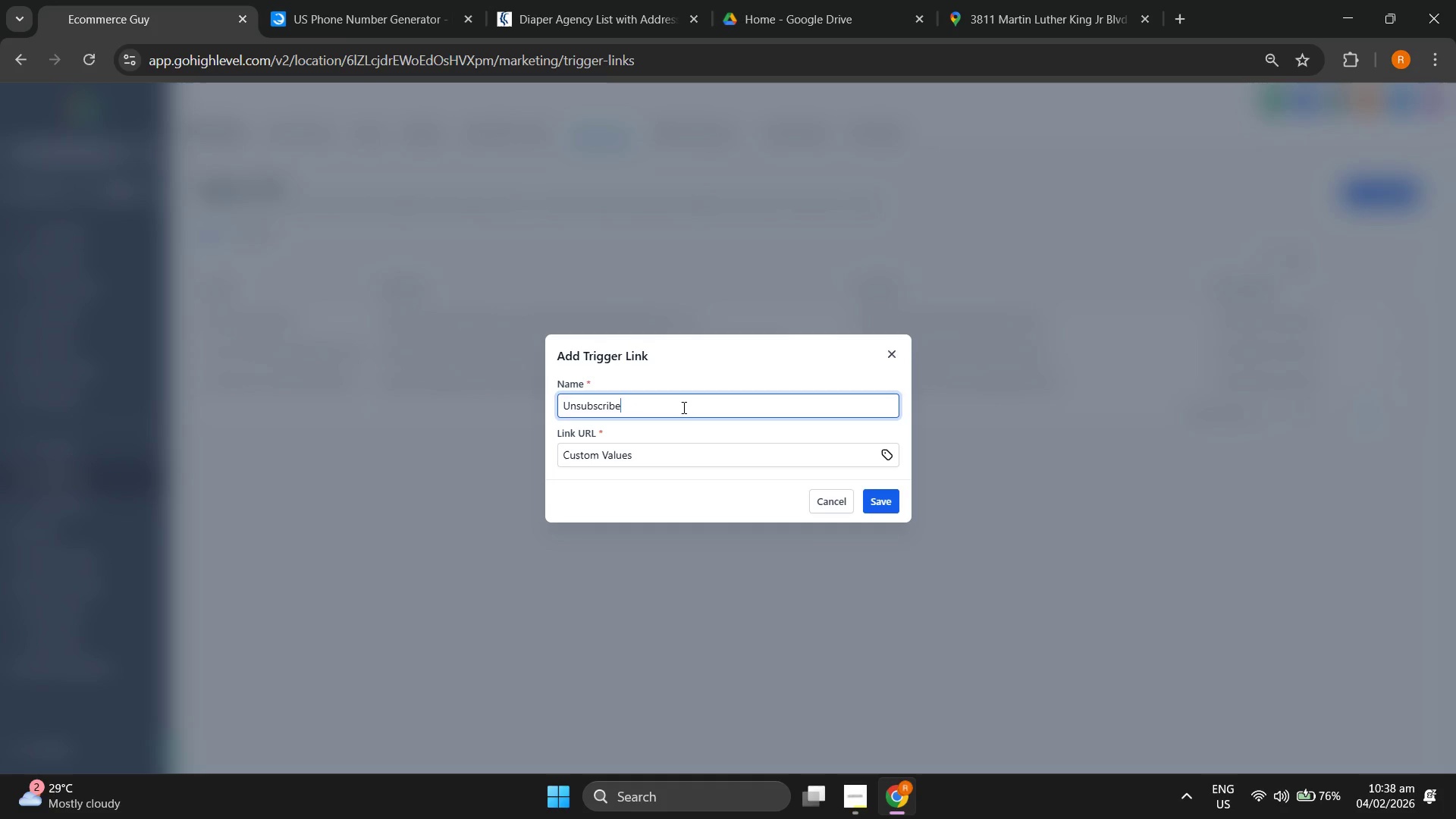 
key(Backspace)
 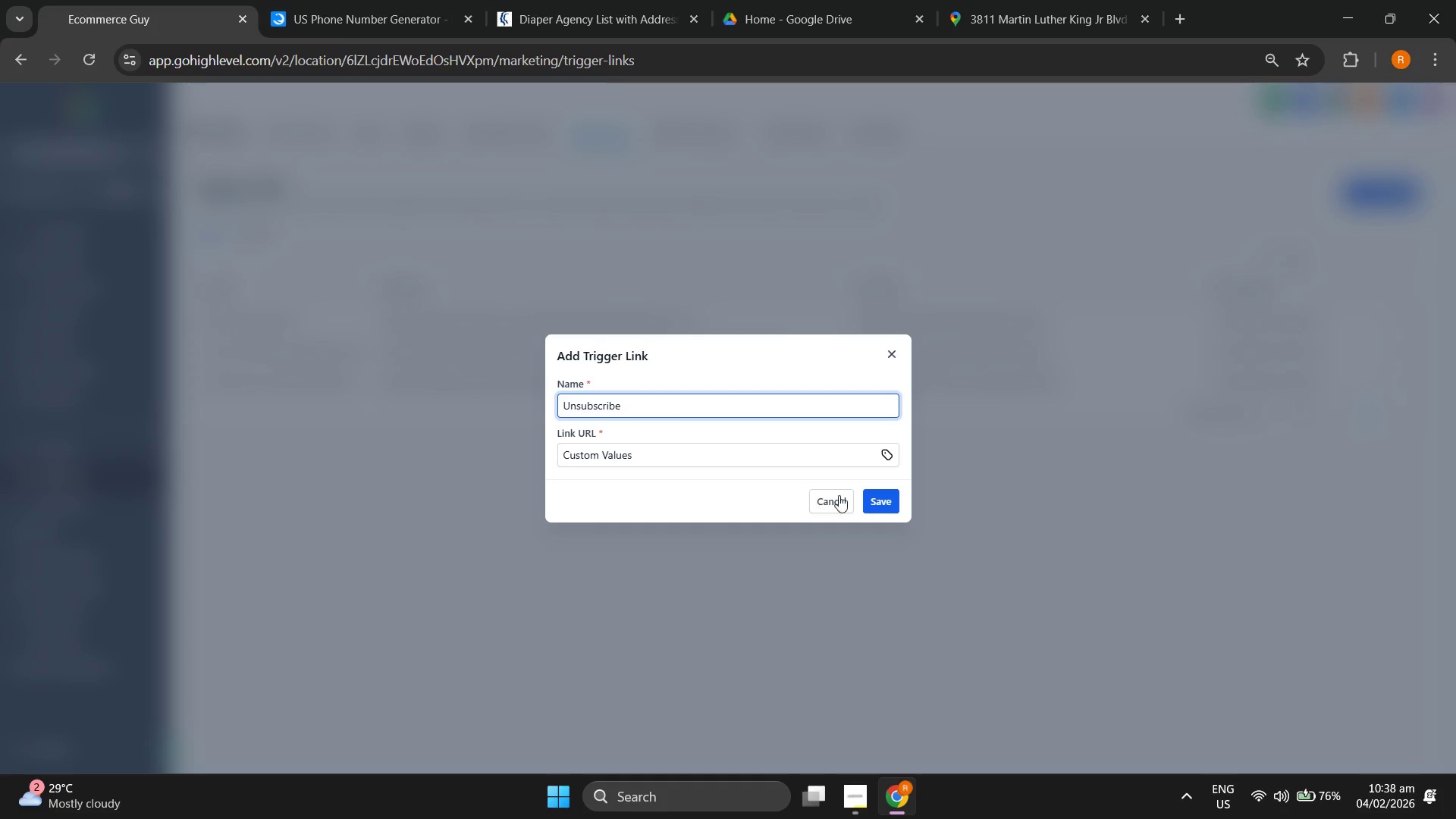 
left_click([880, 497])
 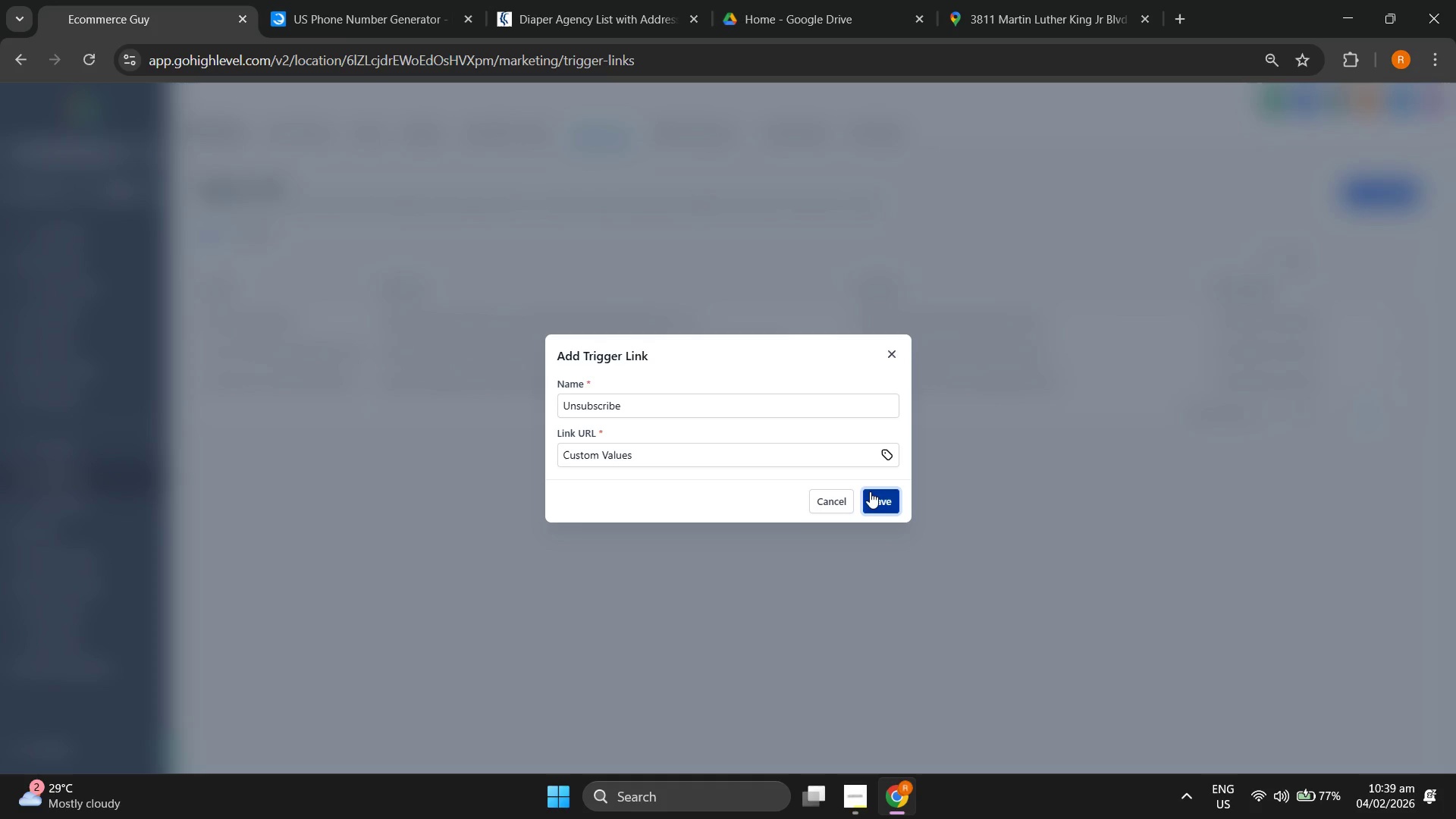 
wait(71.02)
 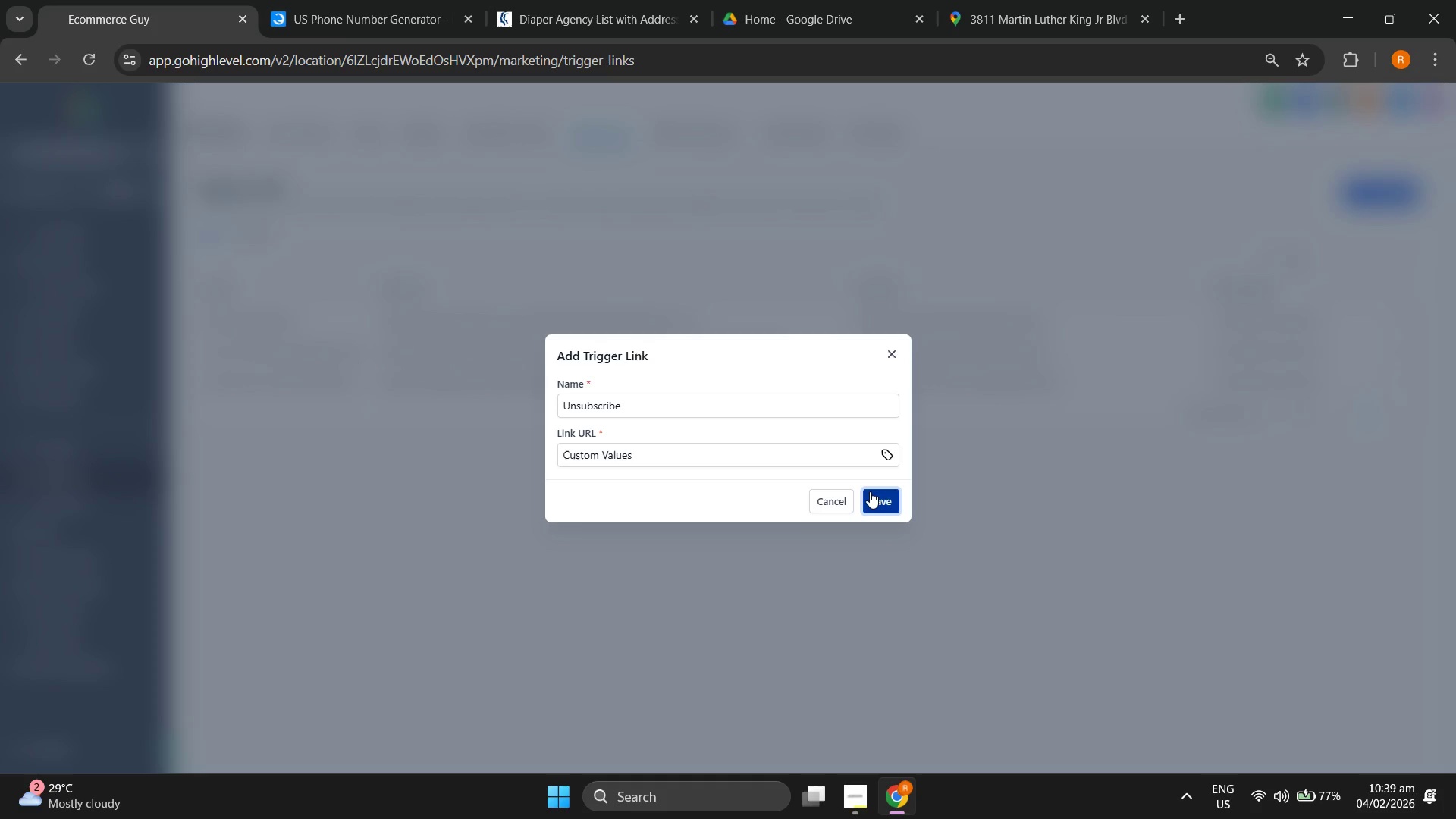 
left_click([880, 449])
 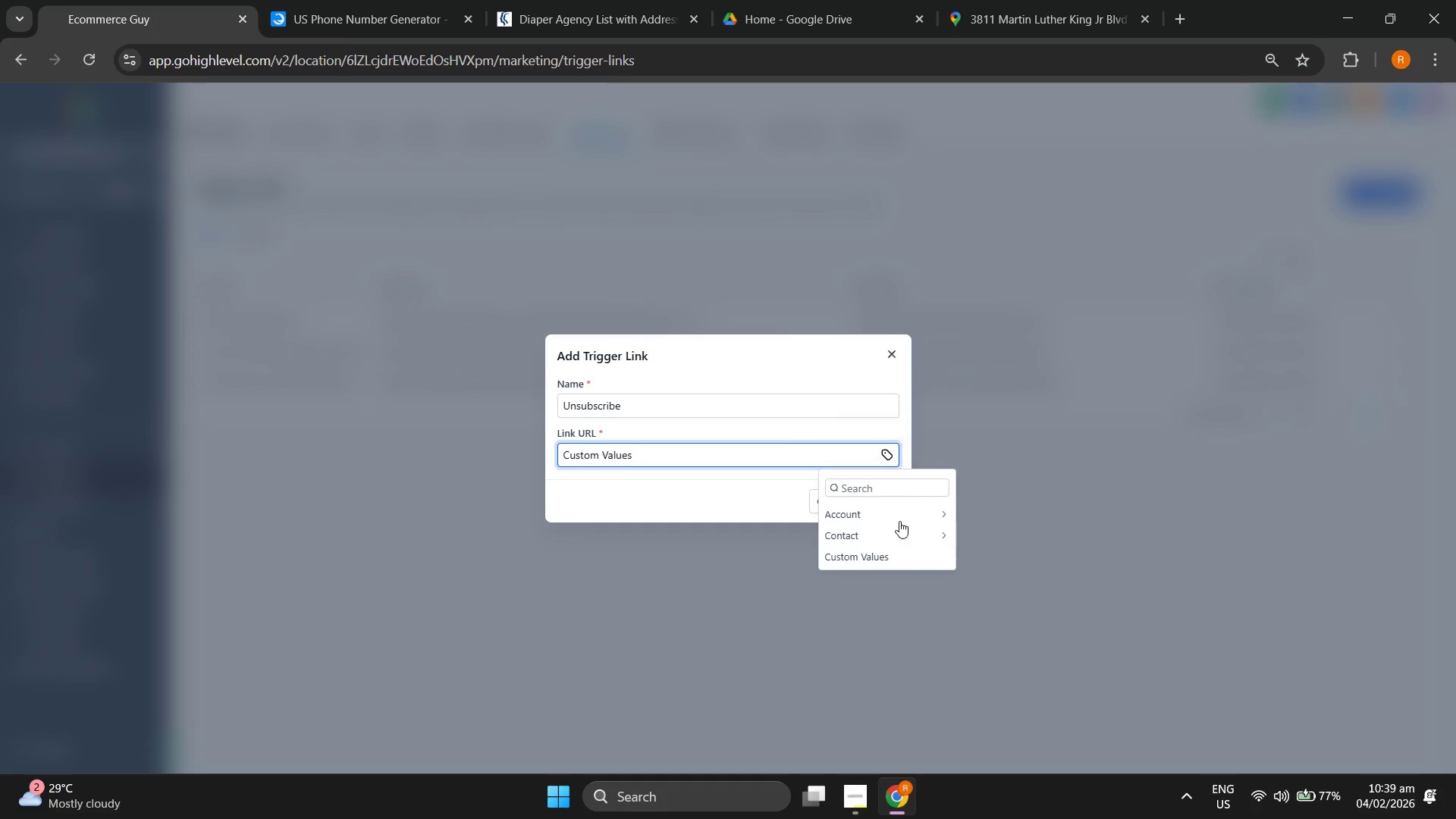 
left_click([884, 535])
 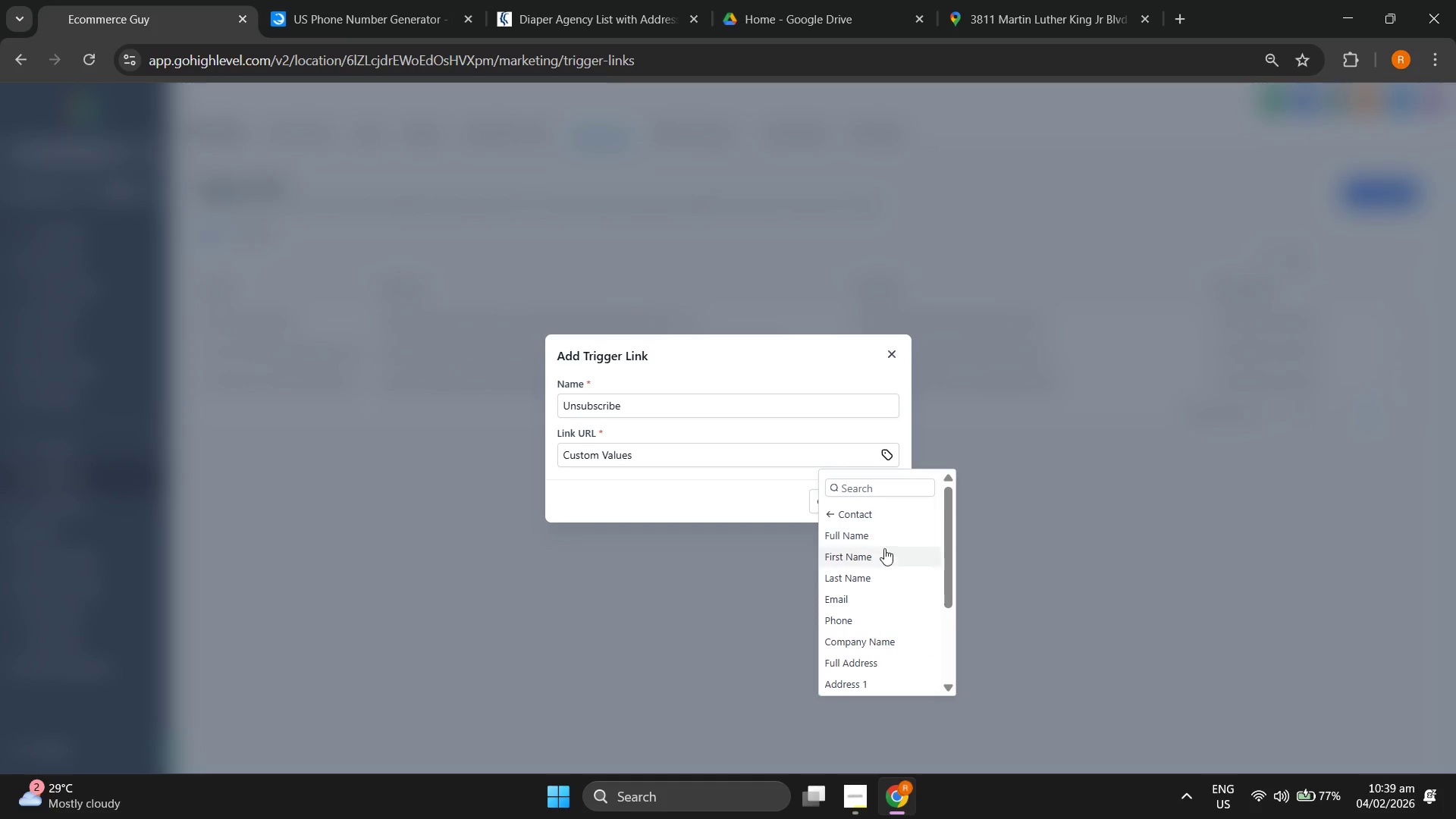 
scroll: coordinate [899, 565], scroll_direction: down, amount: 7.0
 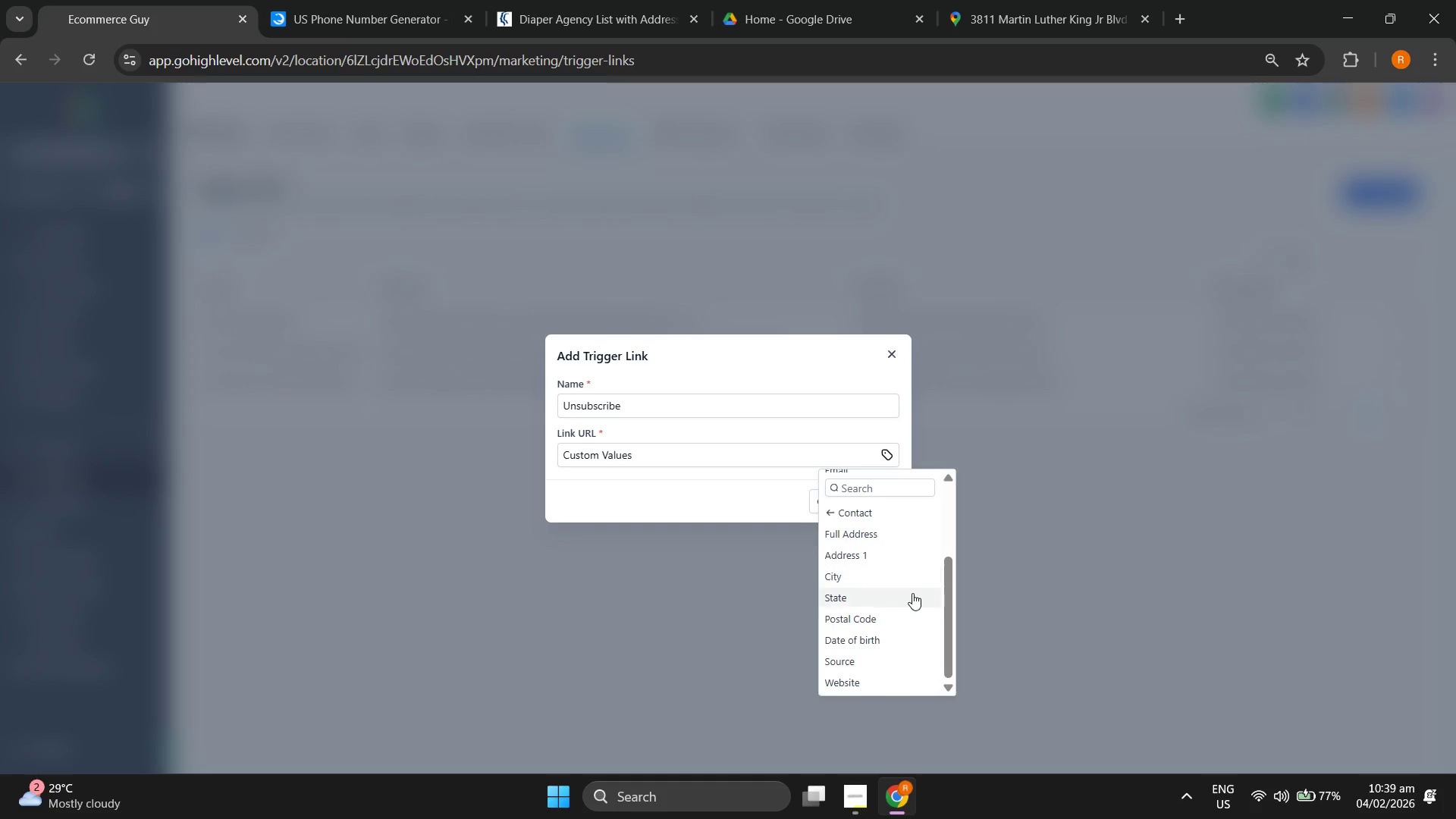 
scroll: coordinate [914, 597], scroll_direction: up, amount: 3.0
 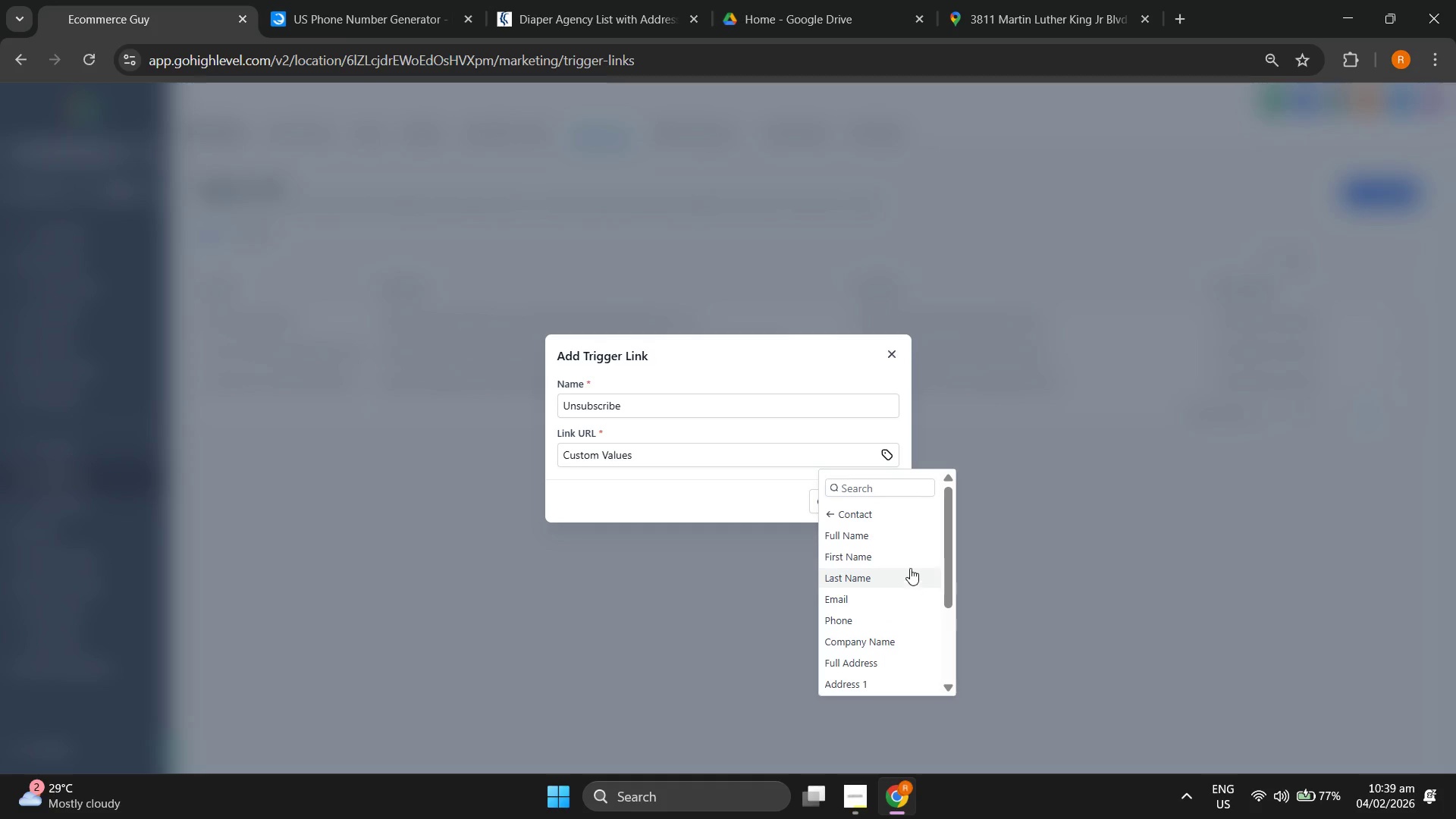 
scroll: coordinate [903, 578], scroll_direction: down, amount: 6.0
 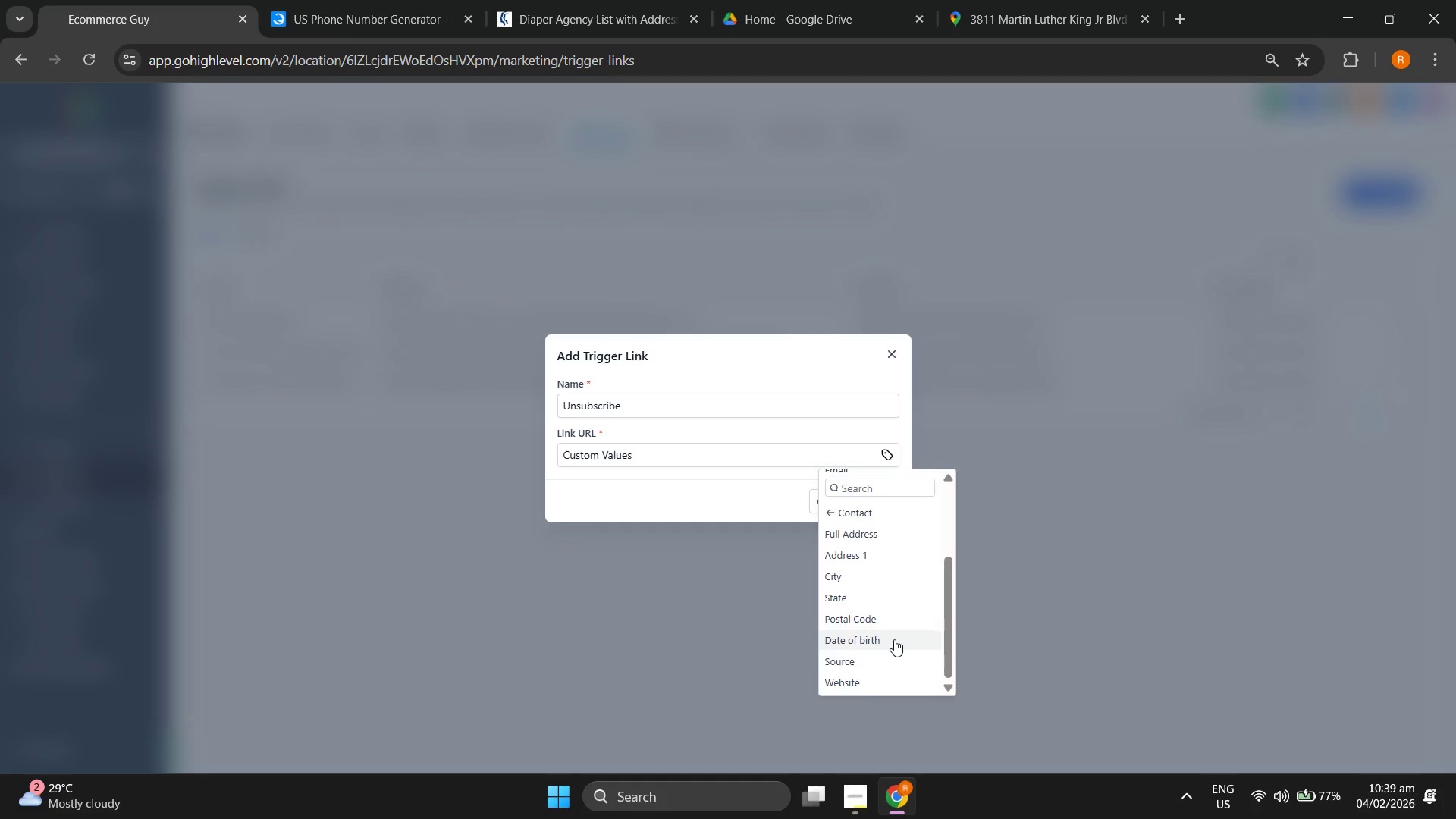 
scroll: coordinate [894, 632], scroll_direction: up, amount: 2.0
 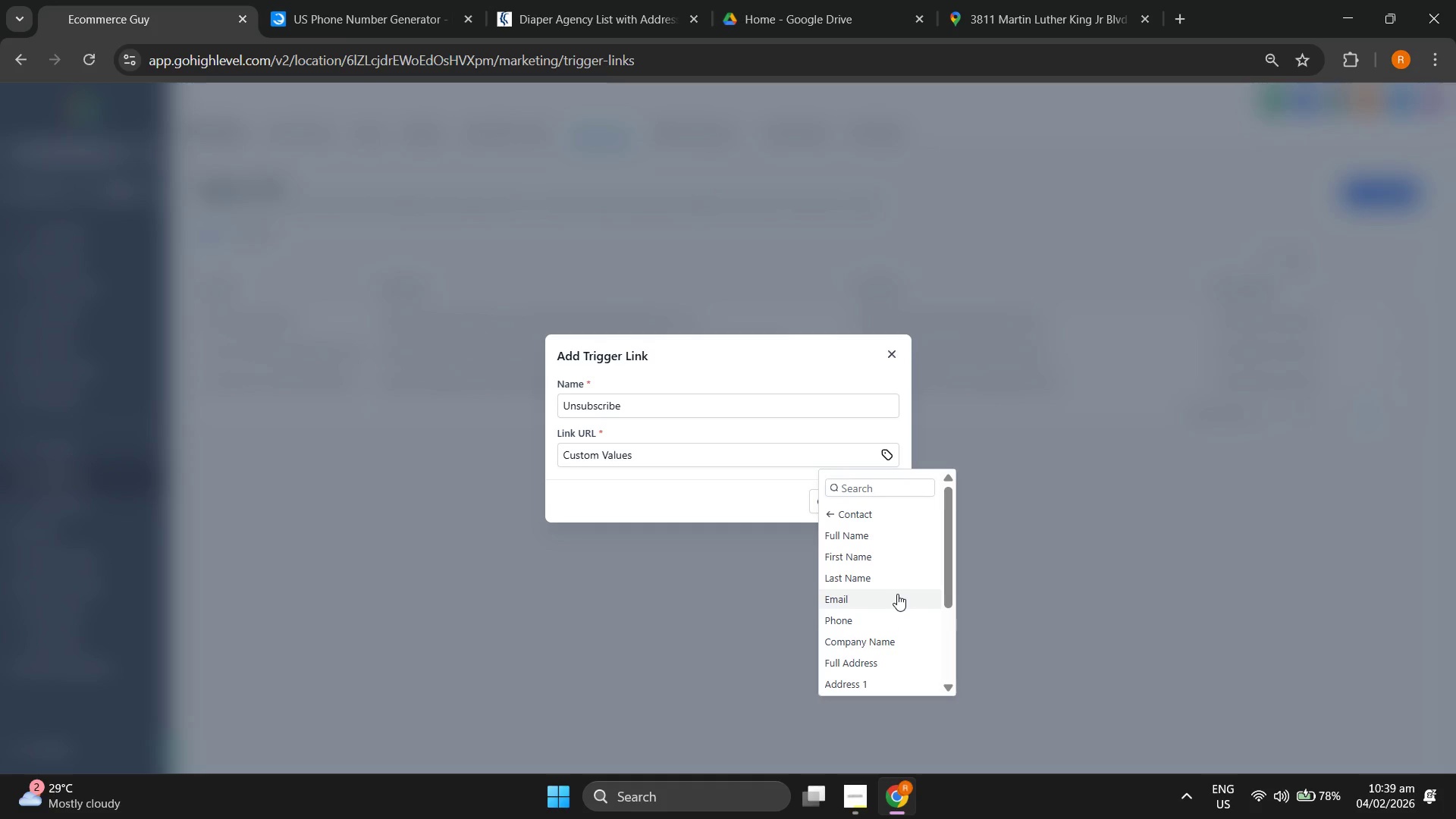 
scroll: coordinate [897, 588], scroll_direction: down, amount: 2.0
 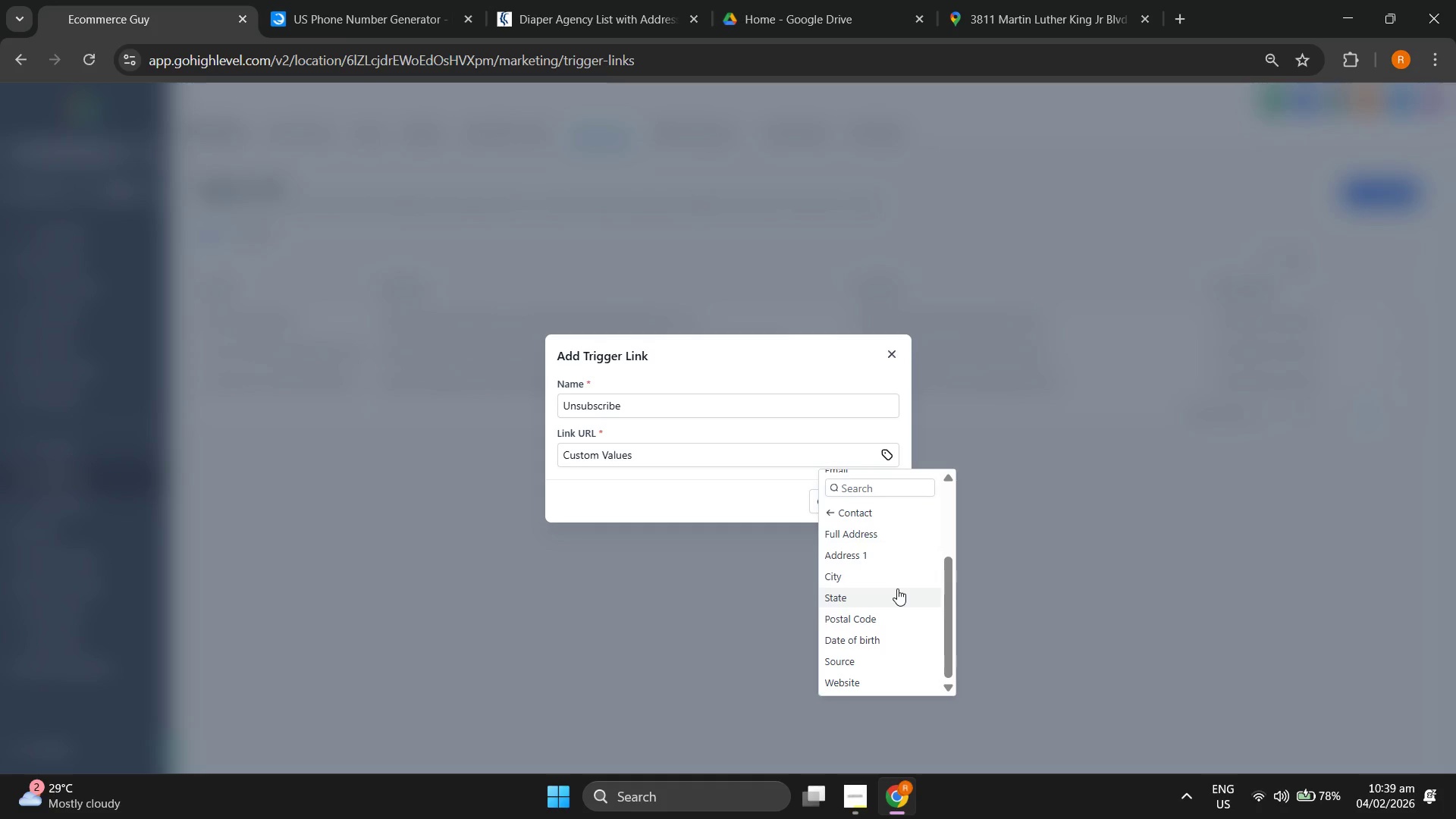 
scroll: coordinate [897, 588], scroll_direction: up, amount: 2.0
 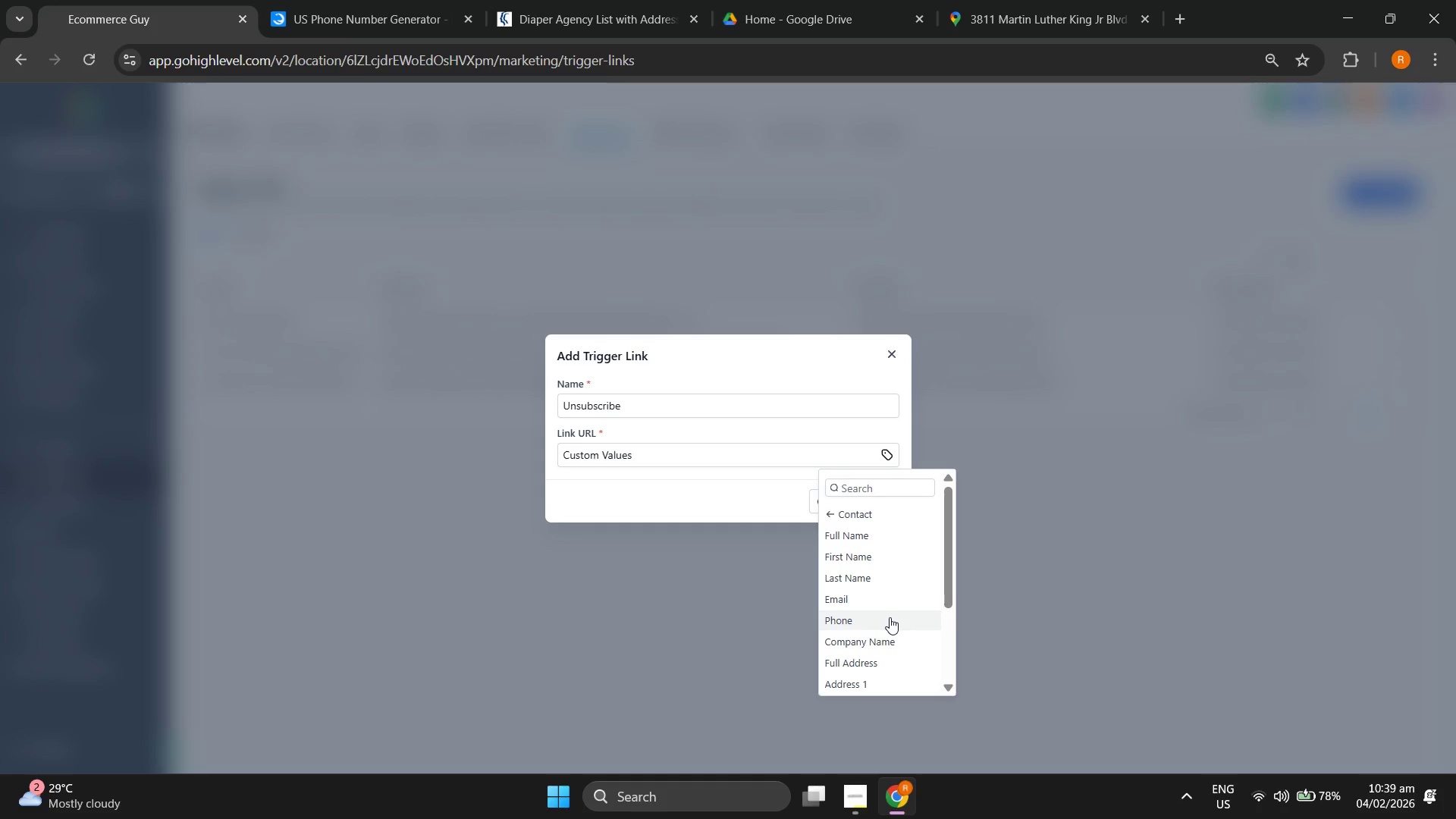 
scroll: coordinate [890, 619], scroll_direction: down, amount: 3.0
 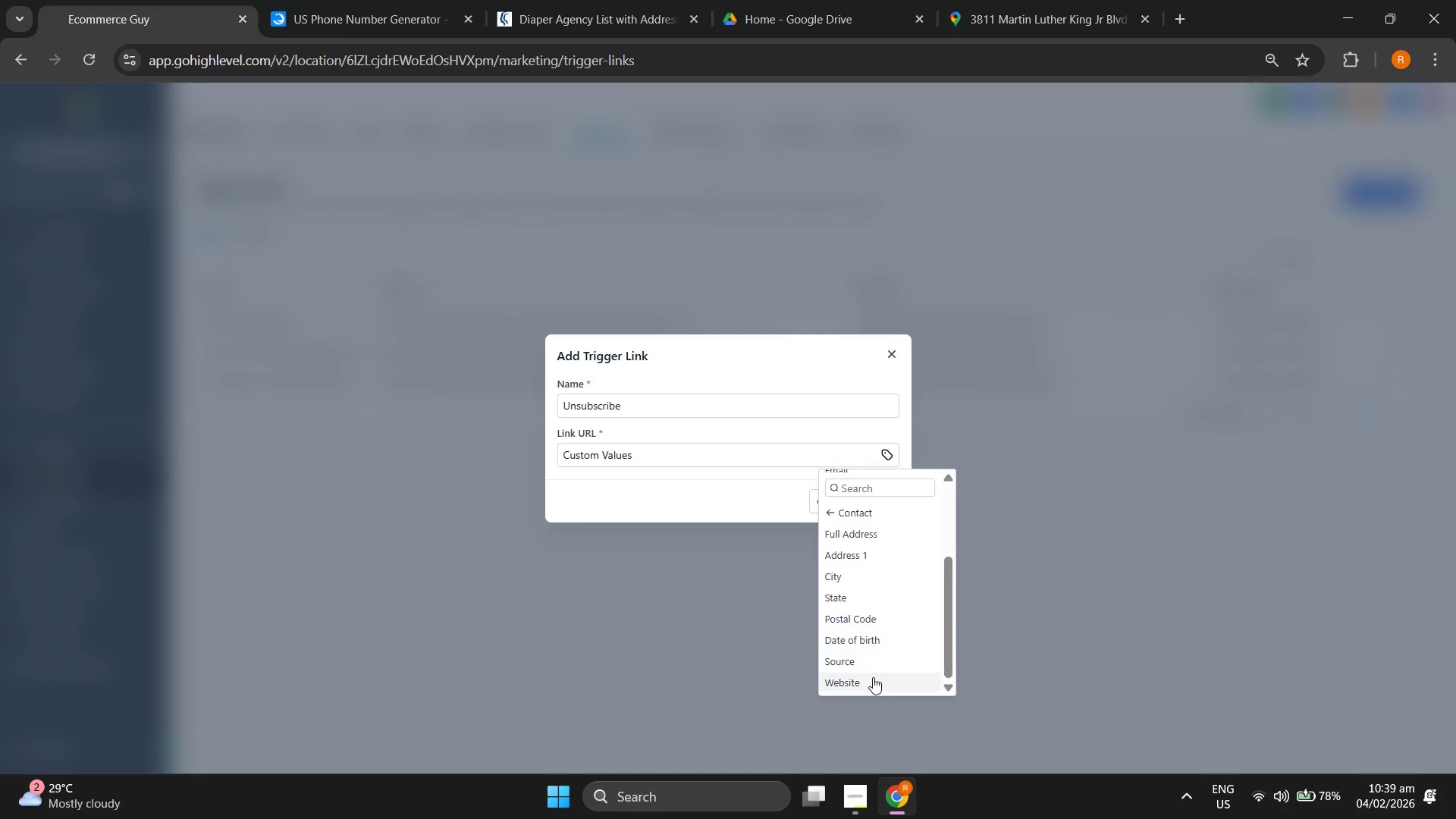 
left_click([876, 662])
 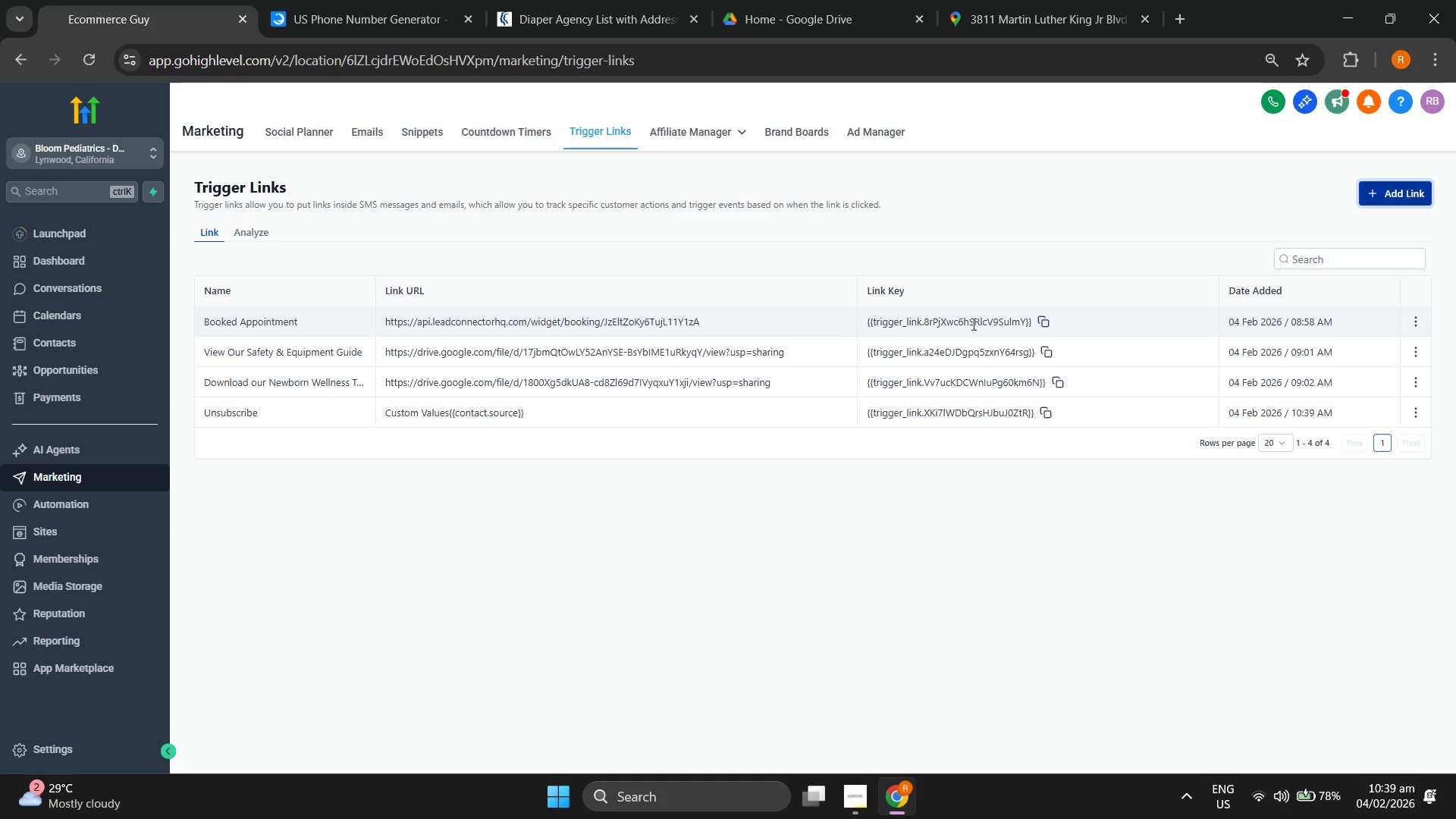 
wait(15.59)
 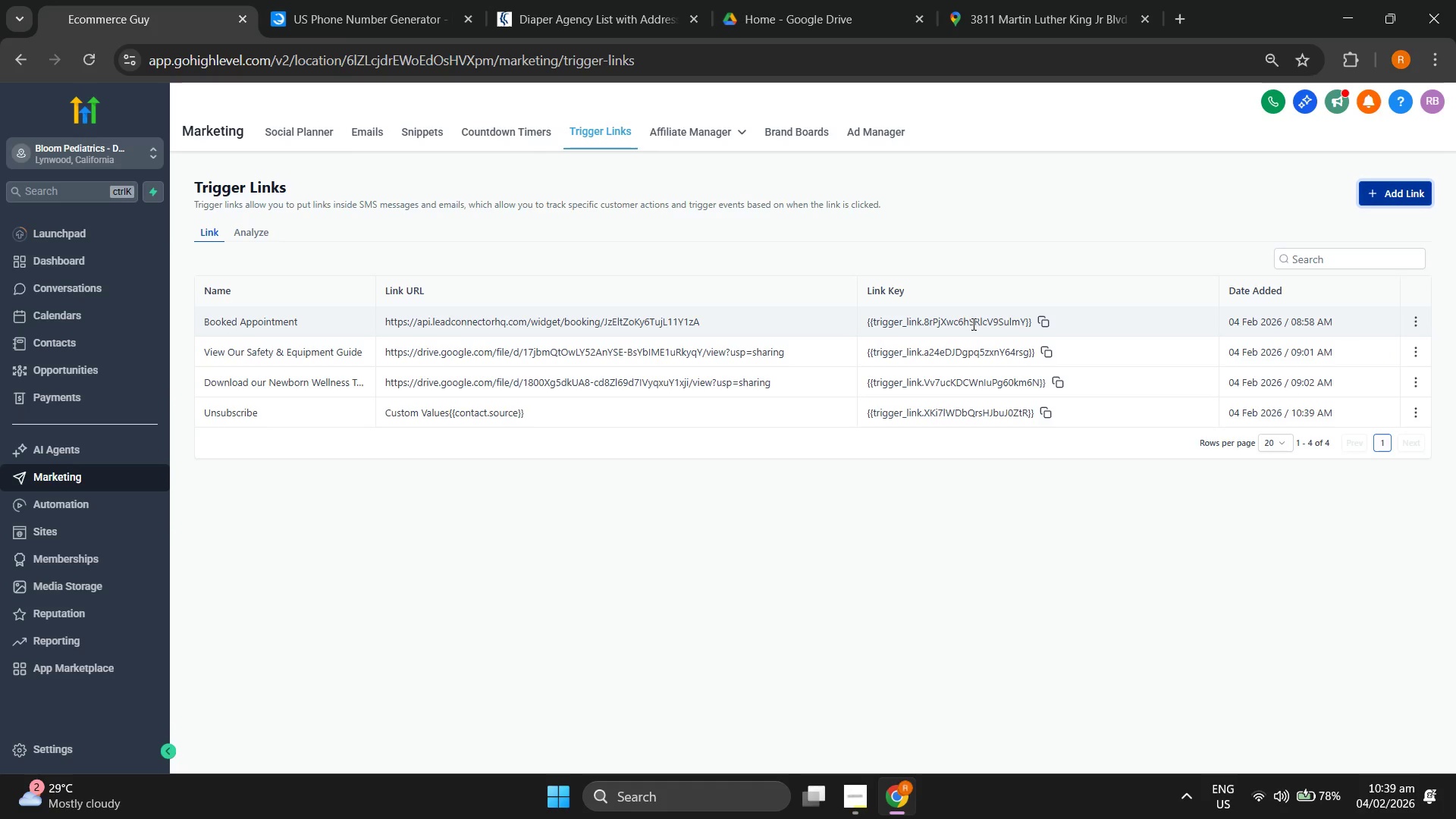 
left_click([648, 413])
 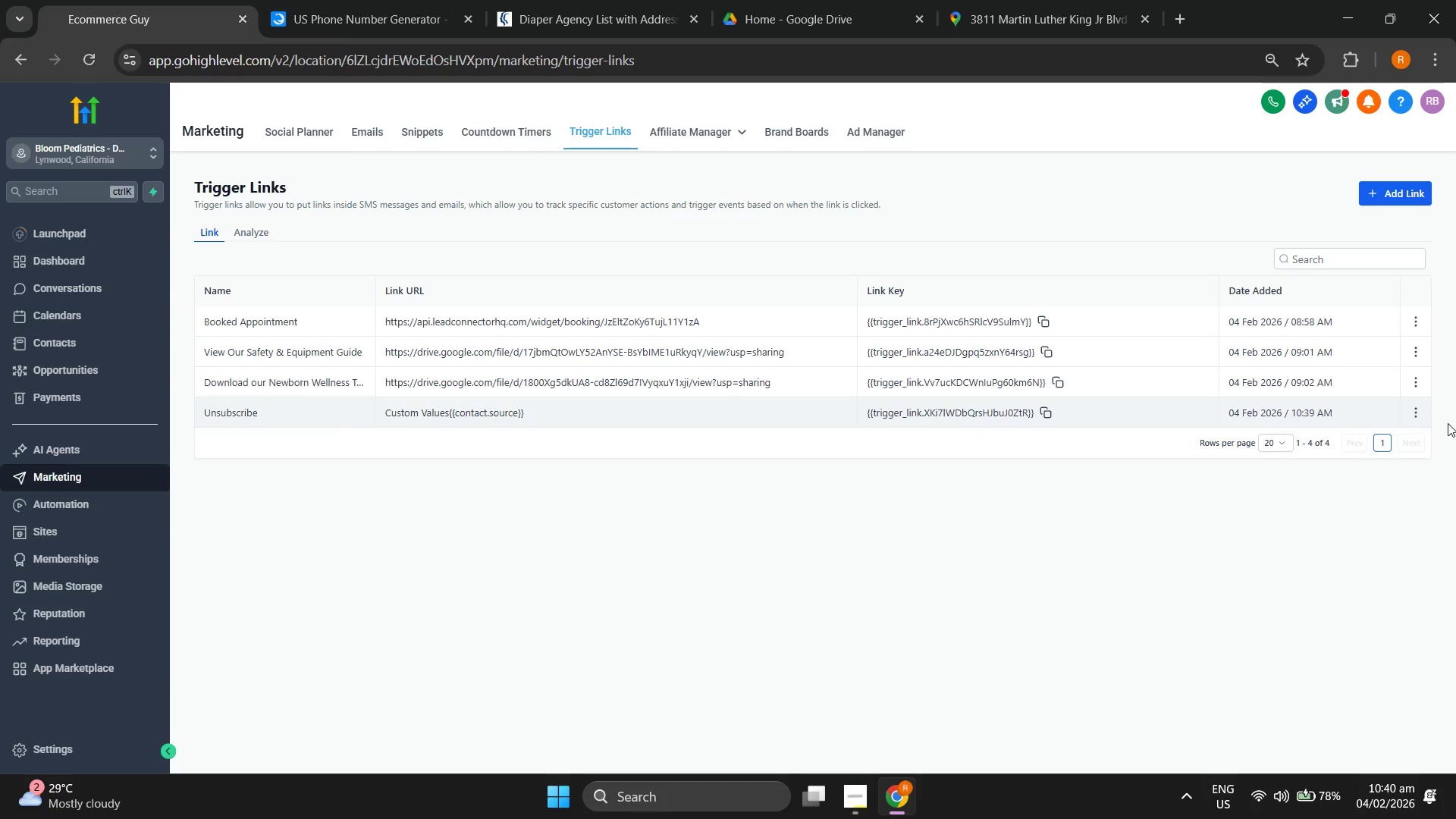 
left_click([1424, 416])
 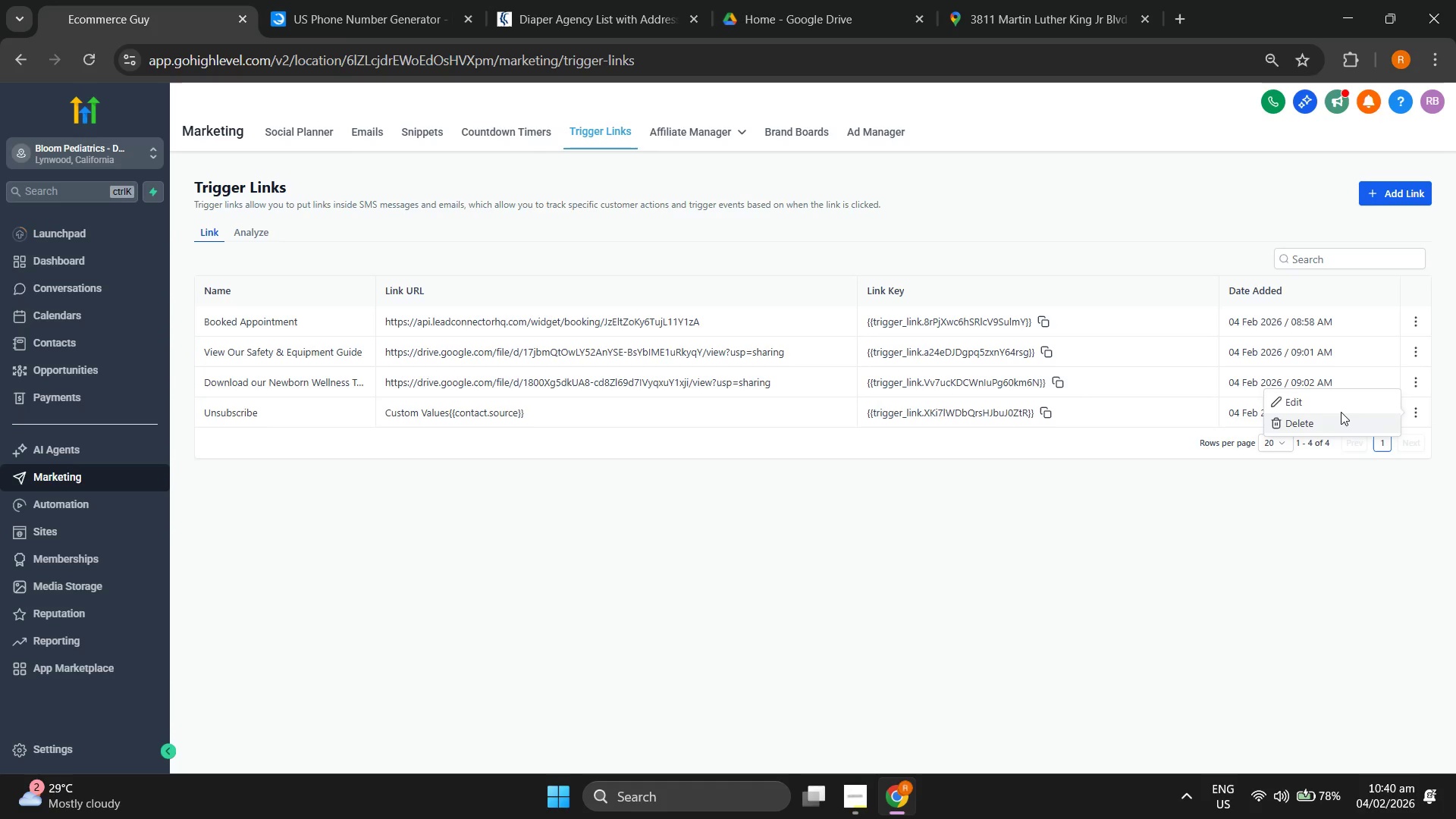 
left_click([1315, 405])
 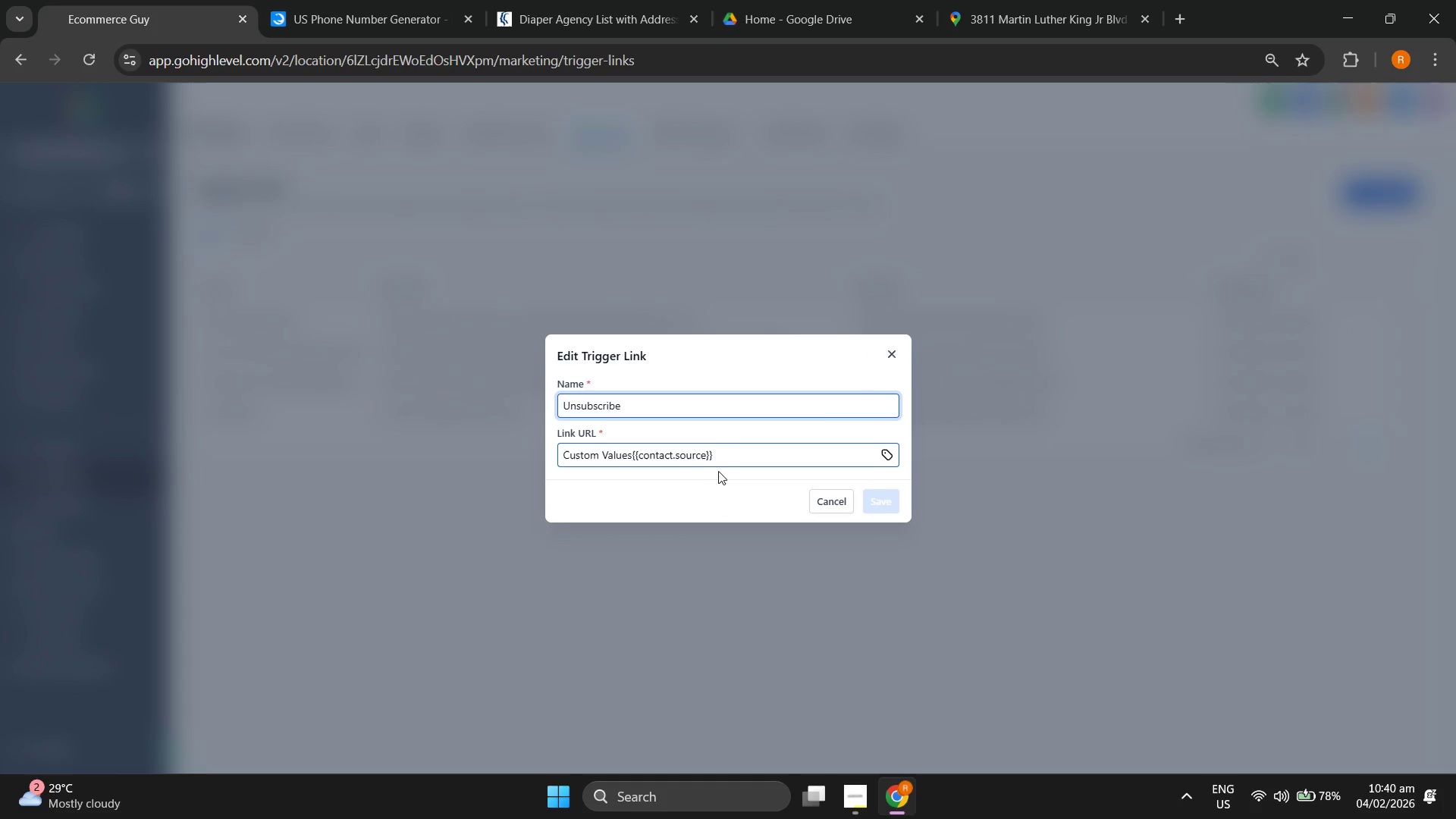 
left_click([773, 447])
 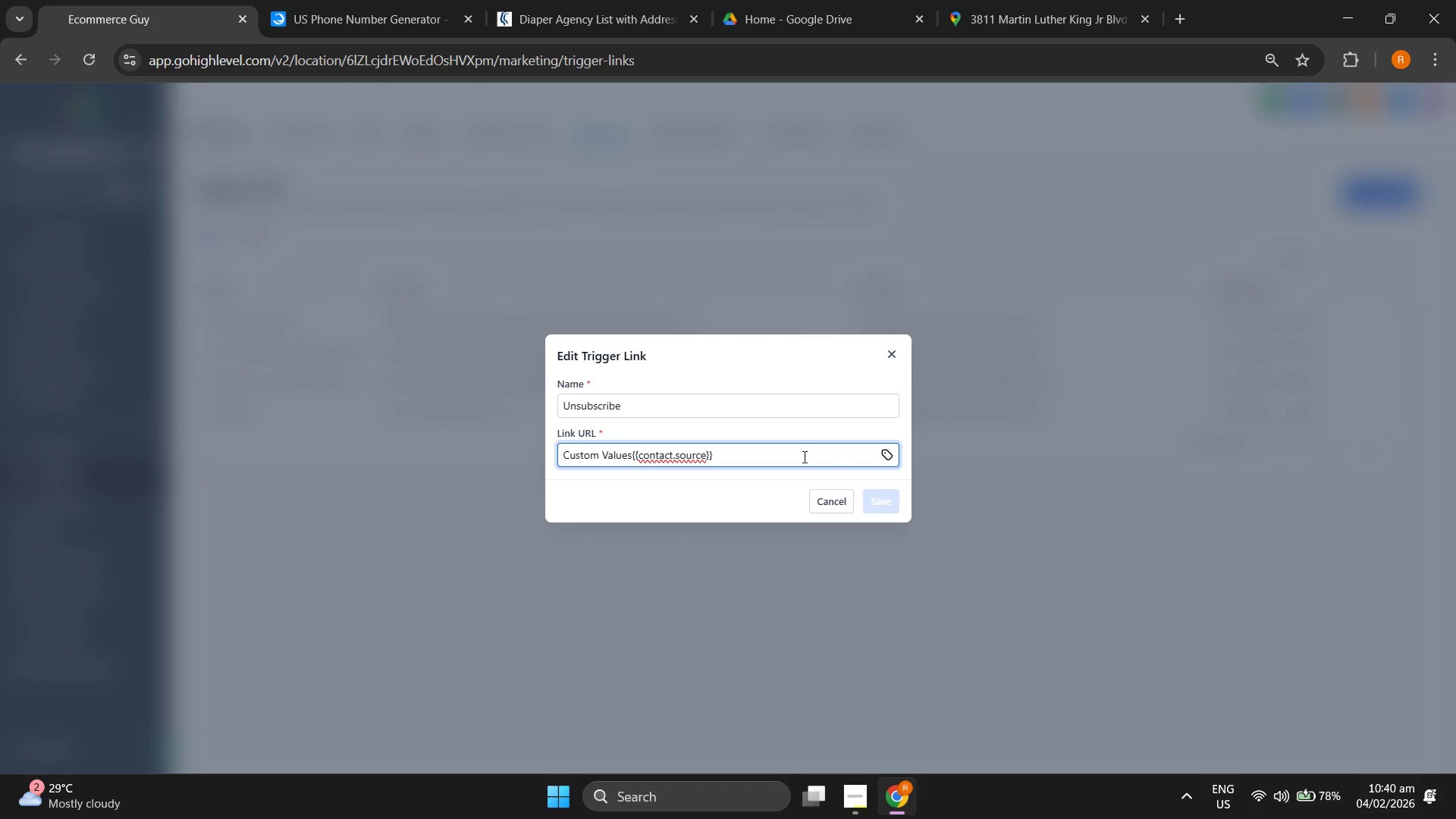 
double_click([803, 457])
 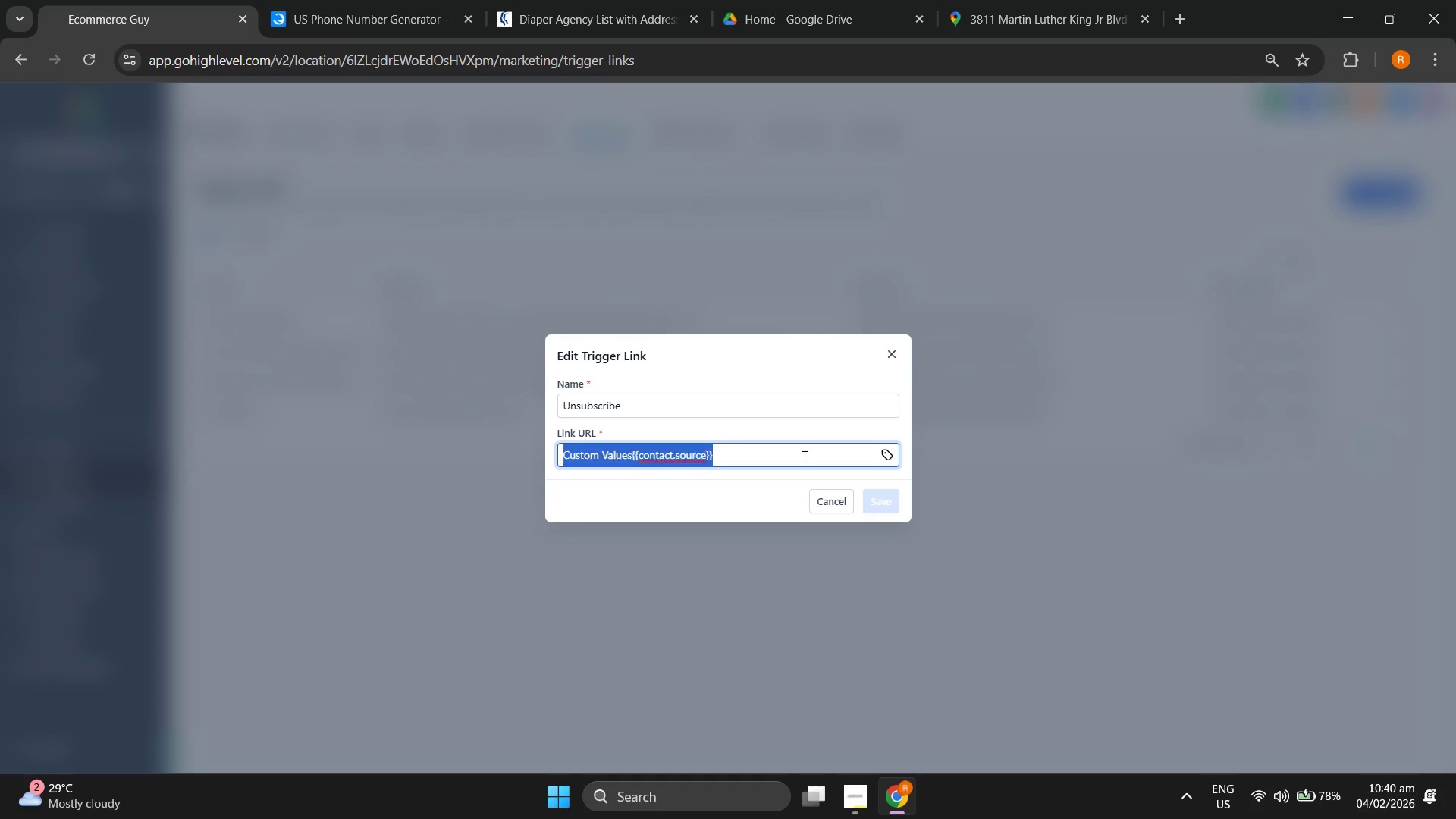 
triple_click([803, 457])
 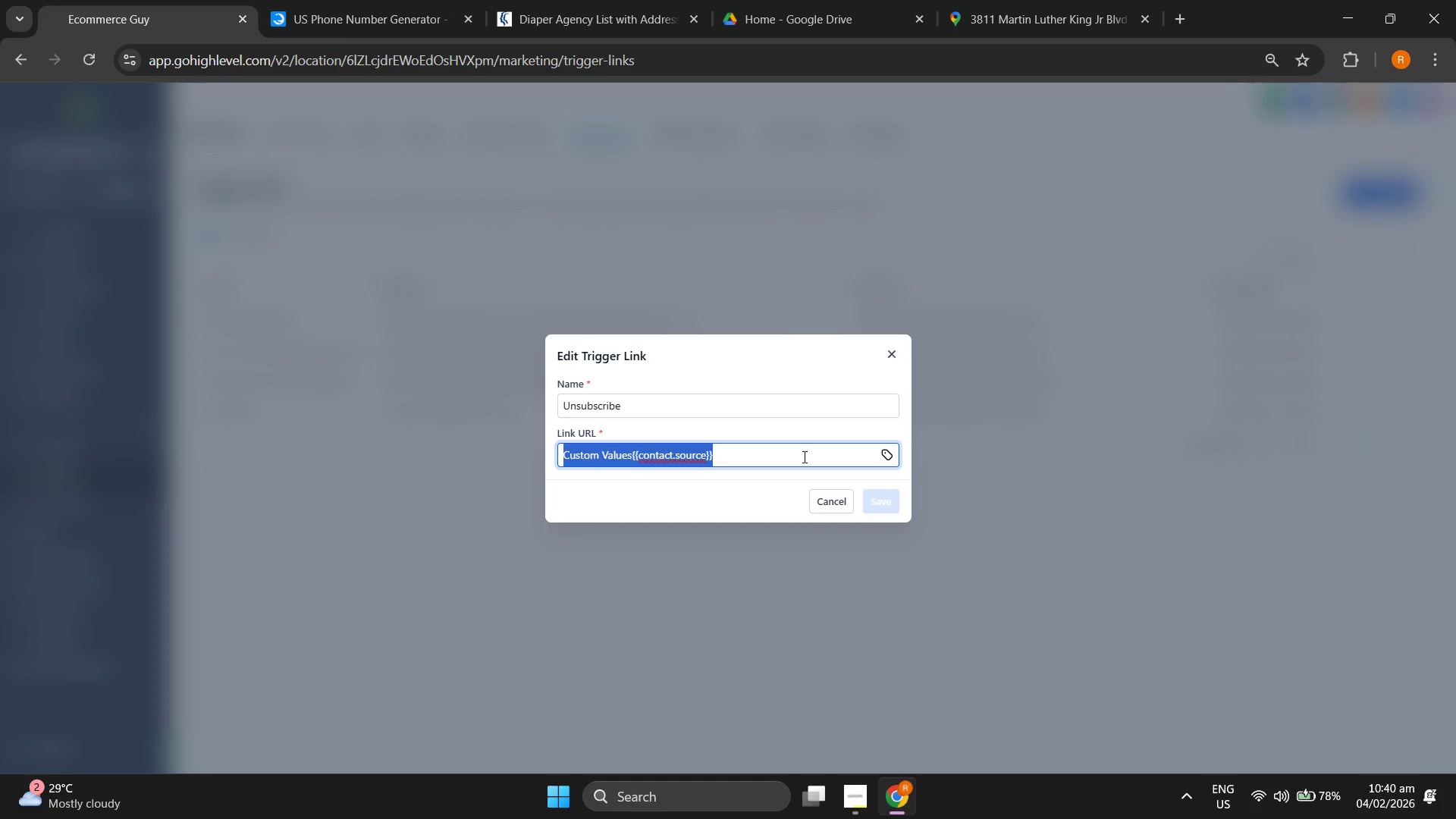 
triple_click([803, 457])
 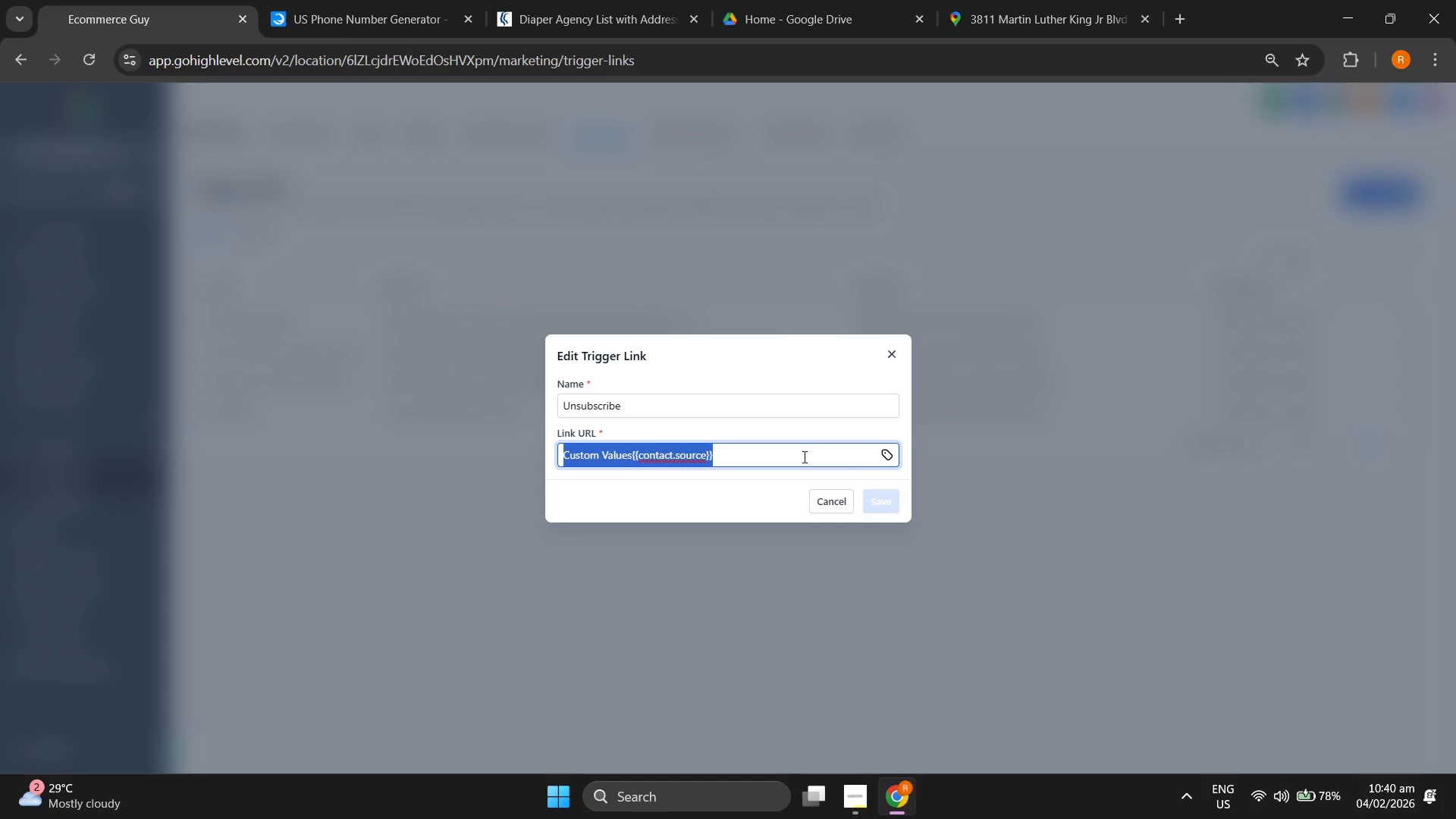 
key(Backspace)
 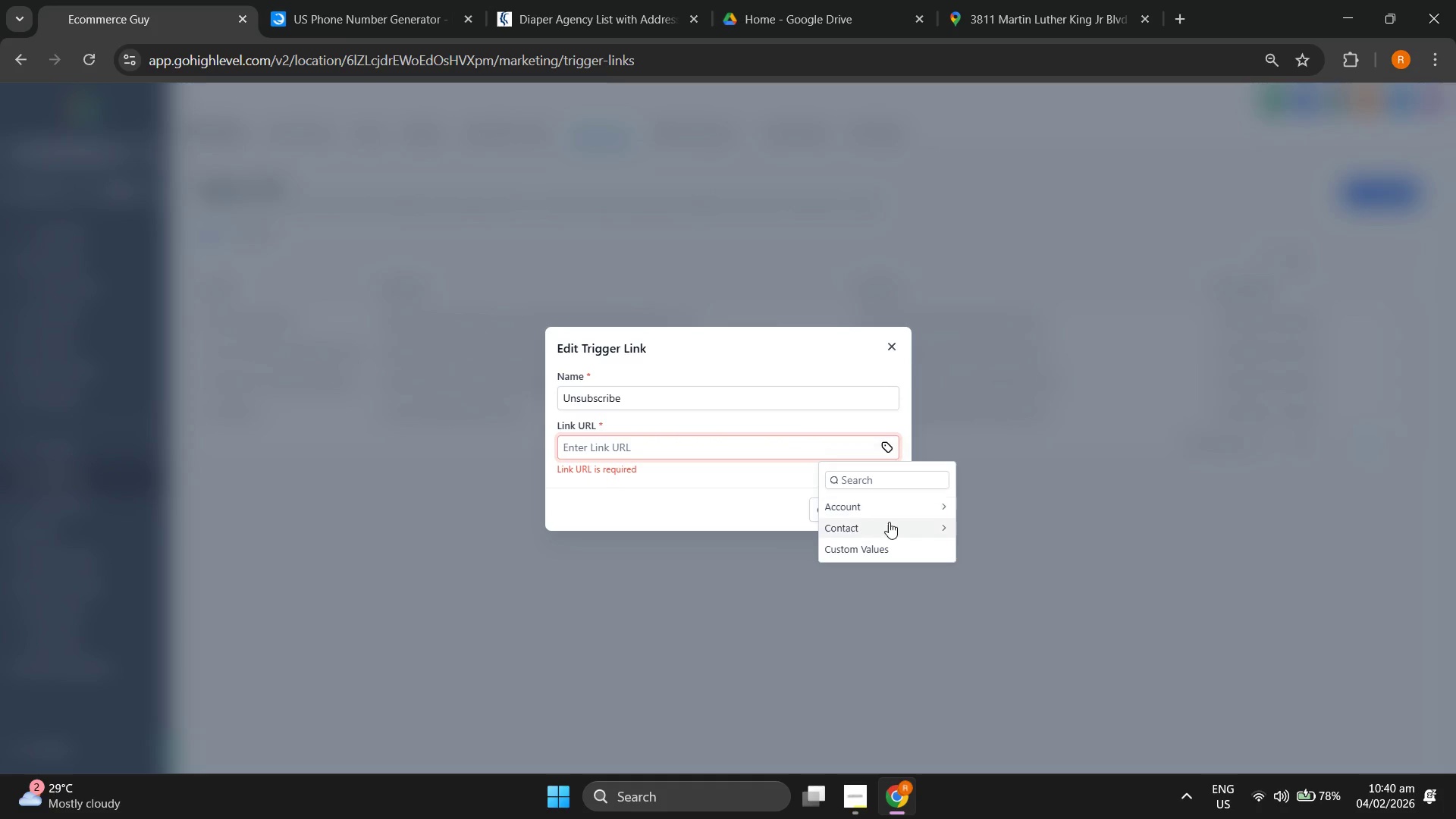 
left_click([892, 546])
 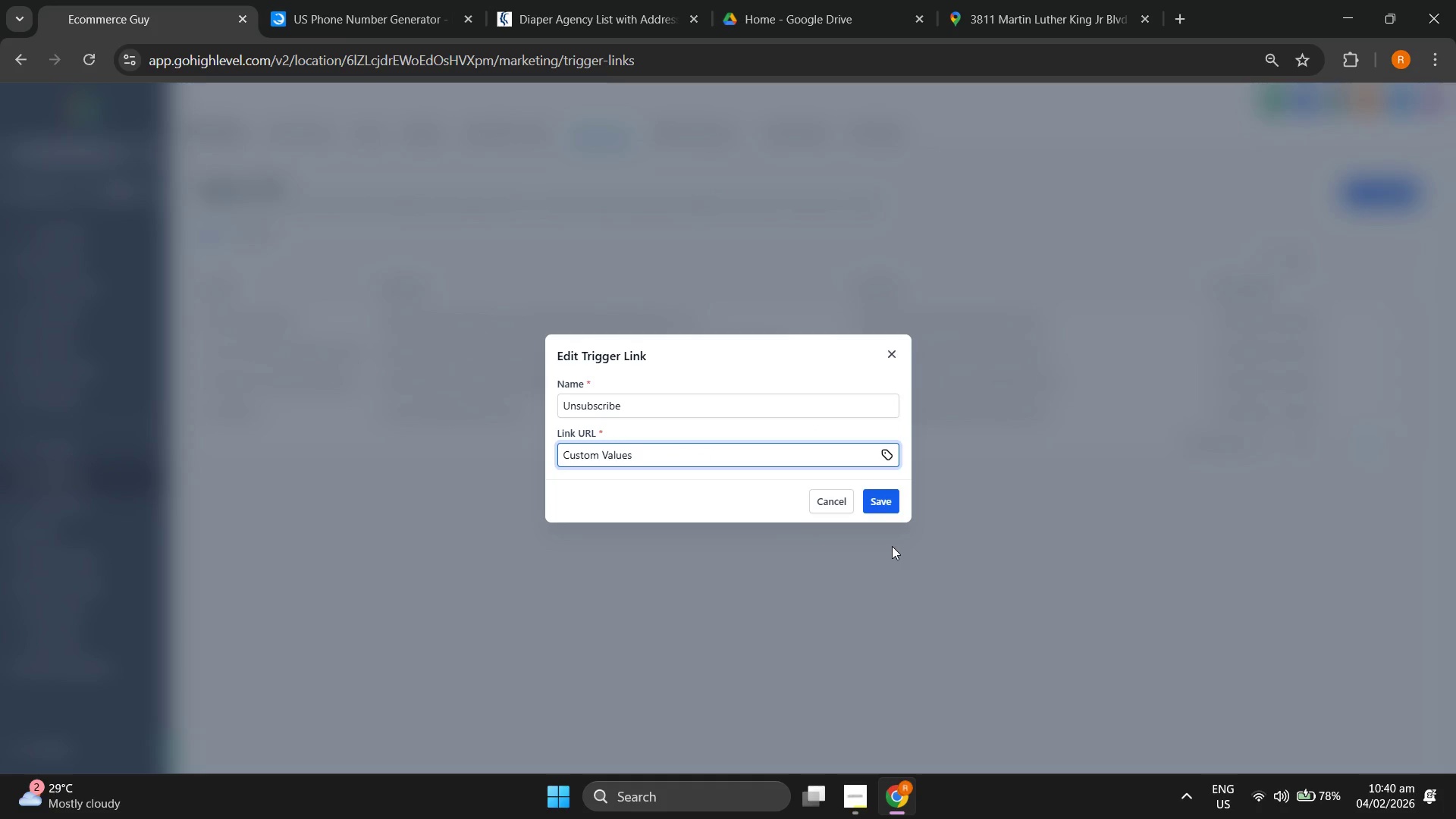 
mouse_move([890, 453])
 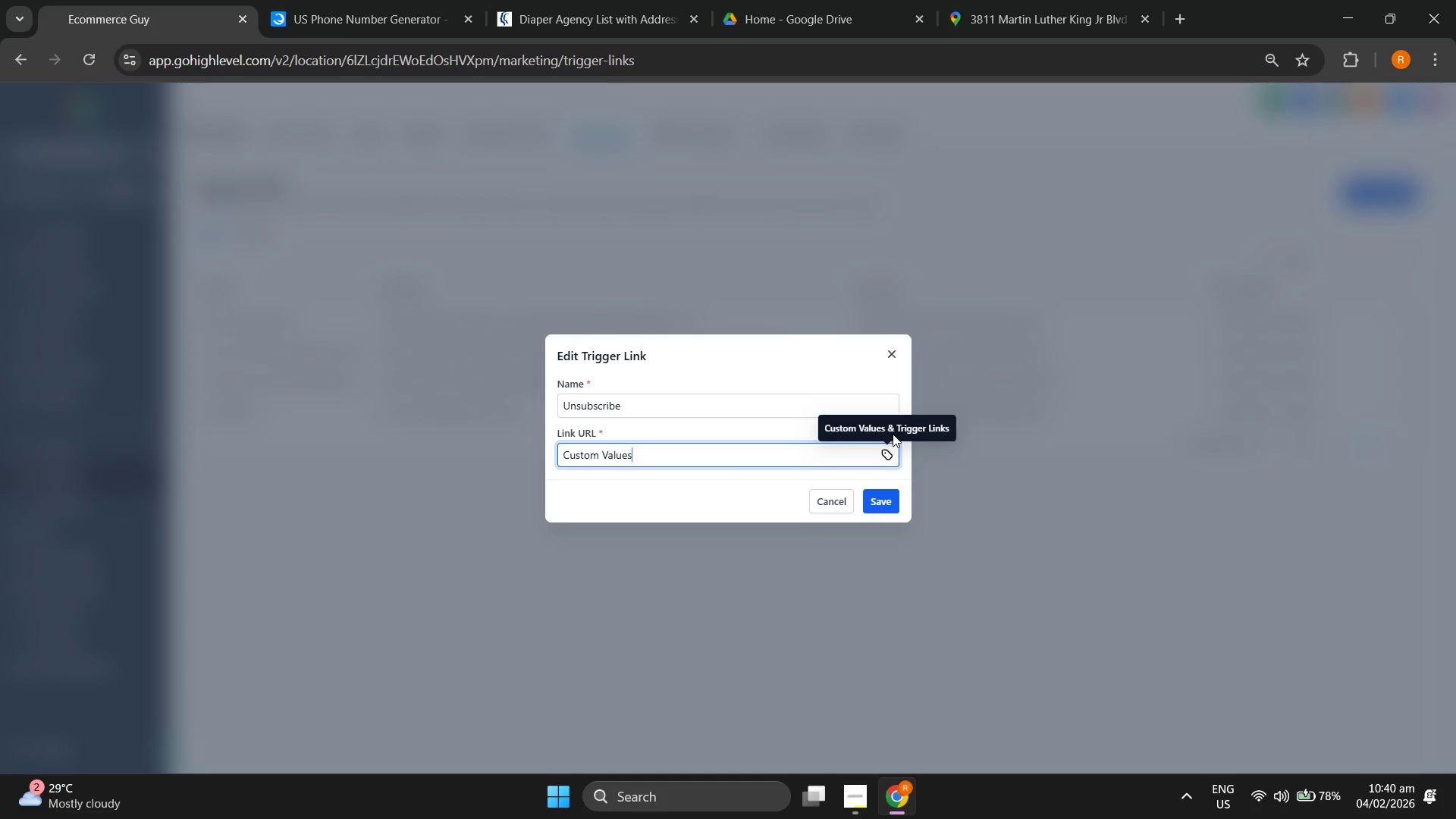 
hold_key(key=Backspace, duration=0.95)
 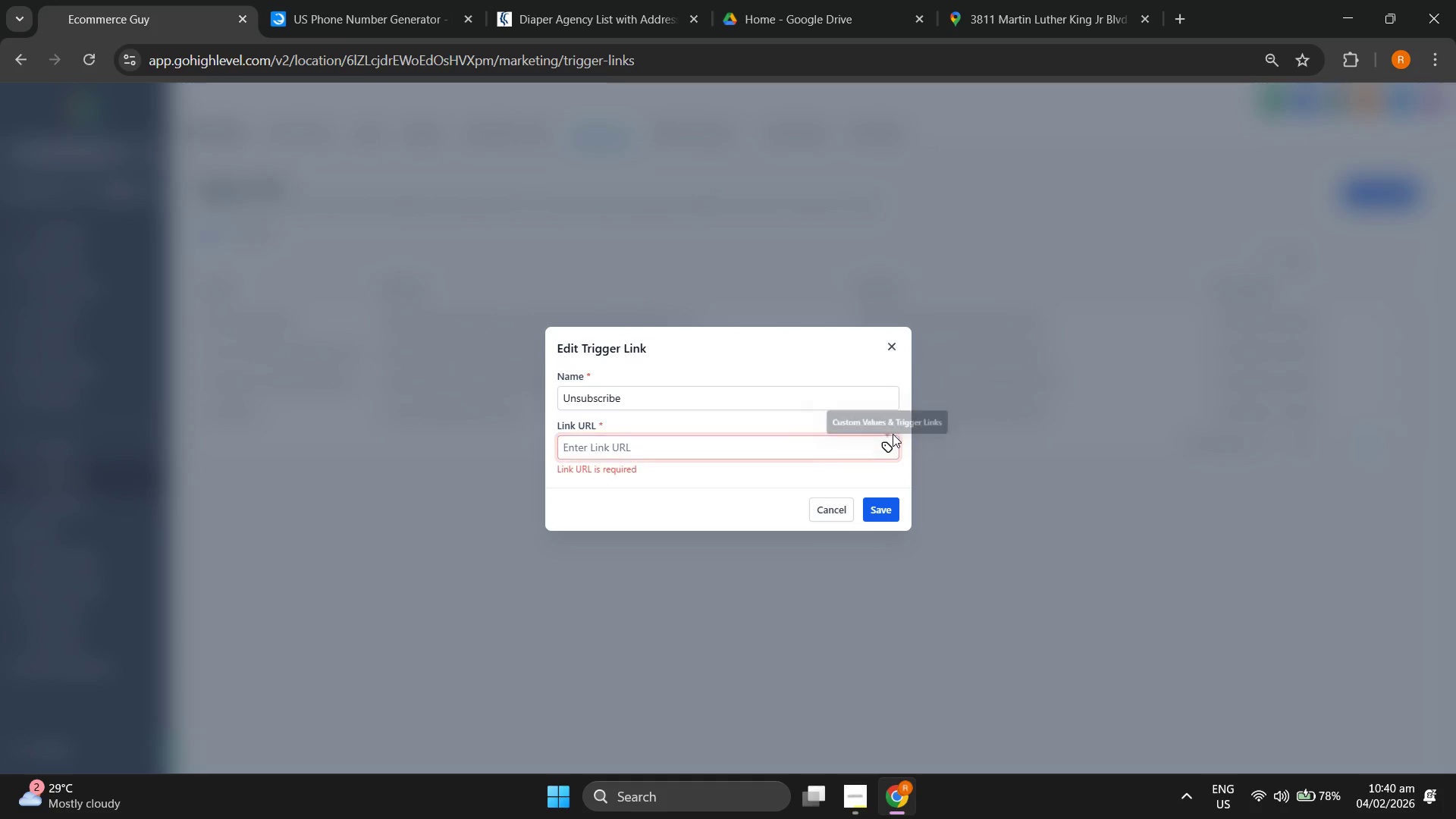 
type({{c)
key(Backspace)
type(unsb)
key(Backspace)
type(ubscribe_link}})
 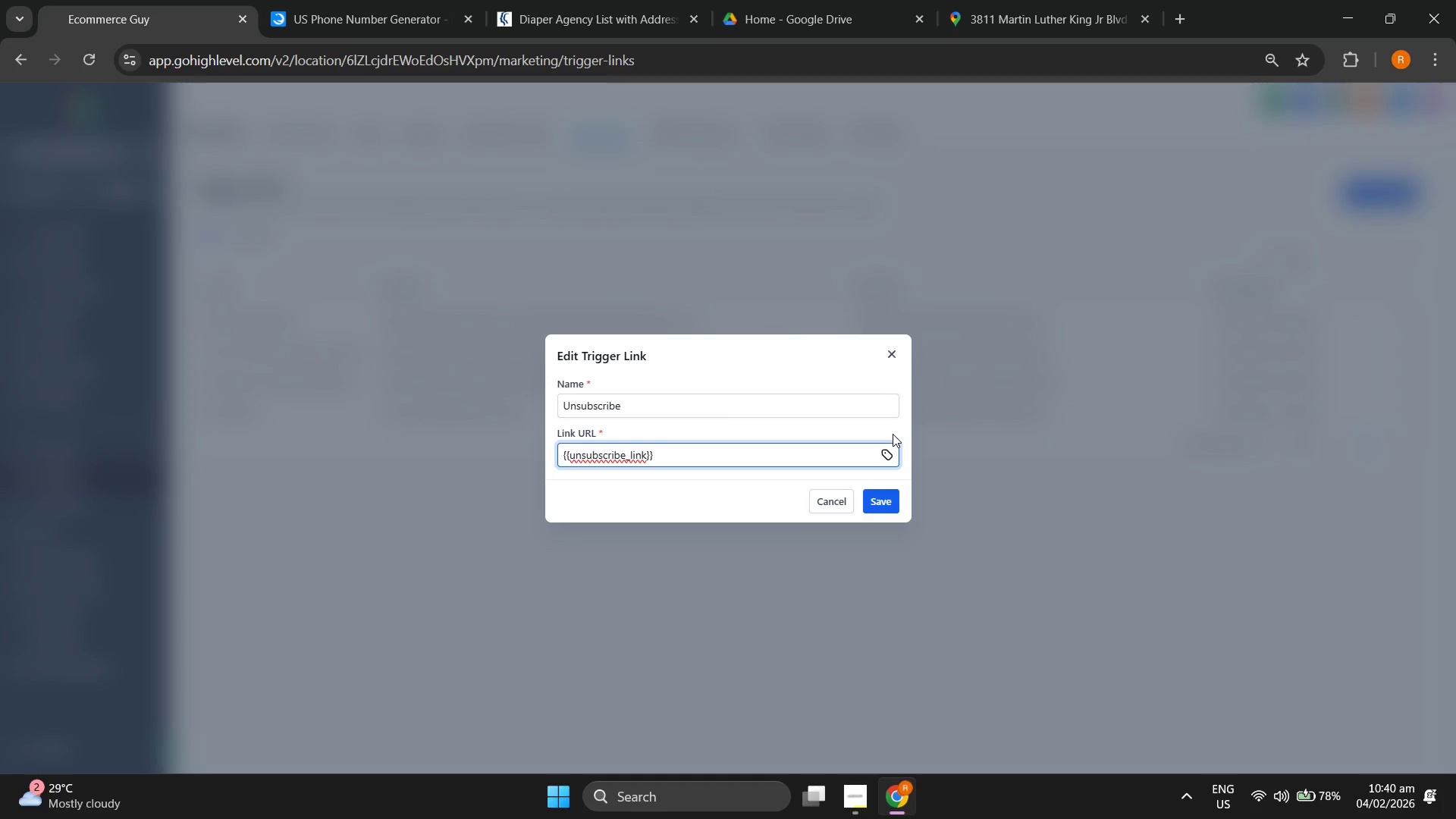 
left_click([883, 504])
 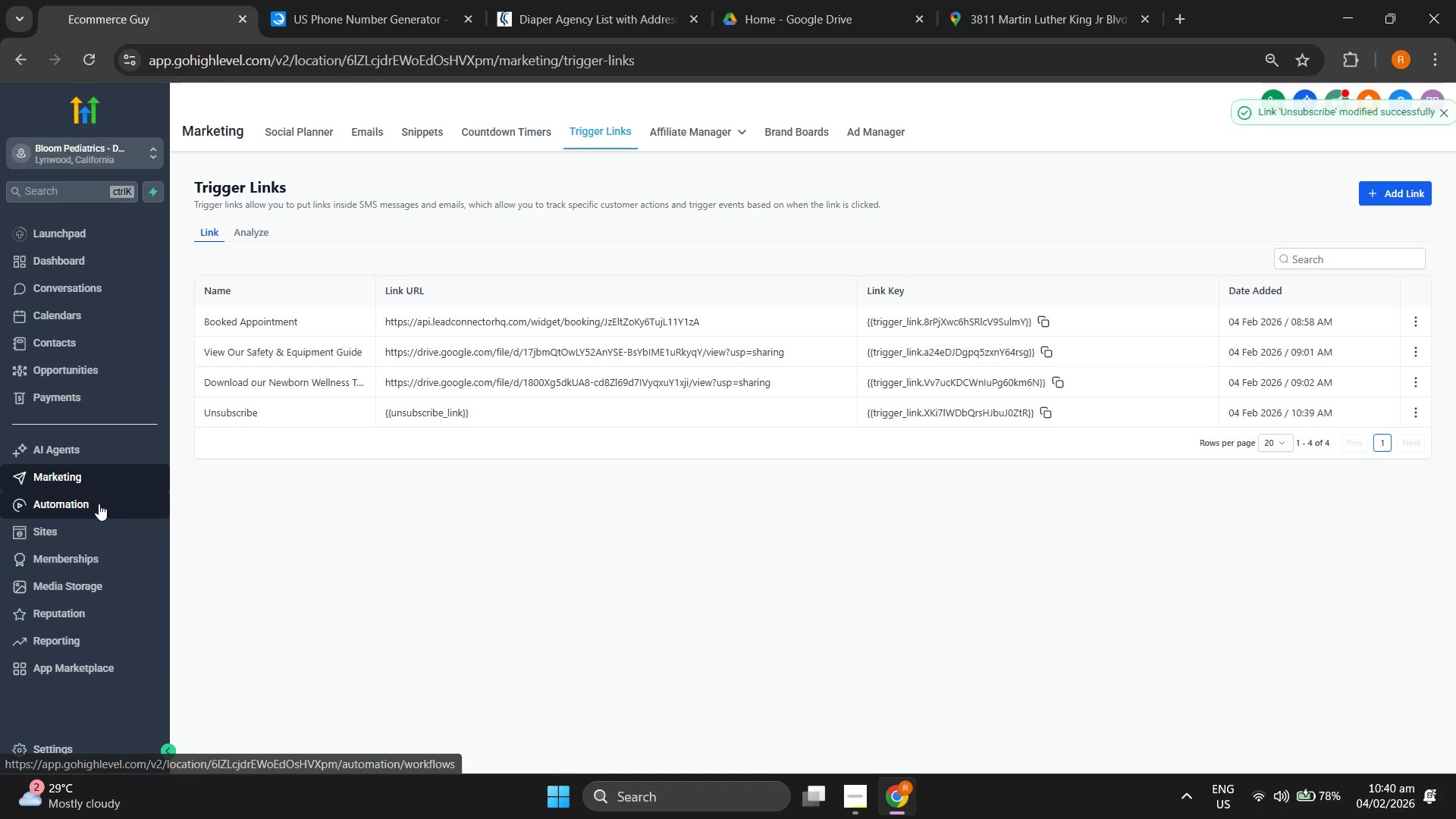 
wait(7.8)
 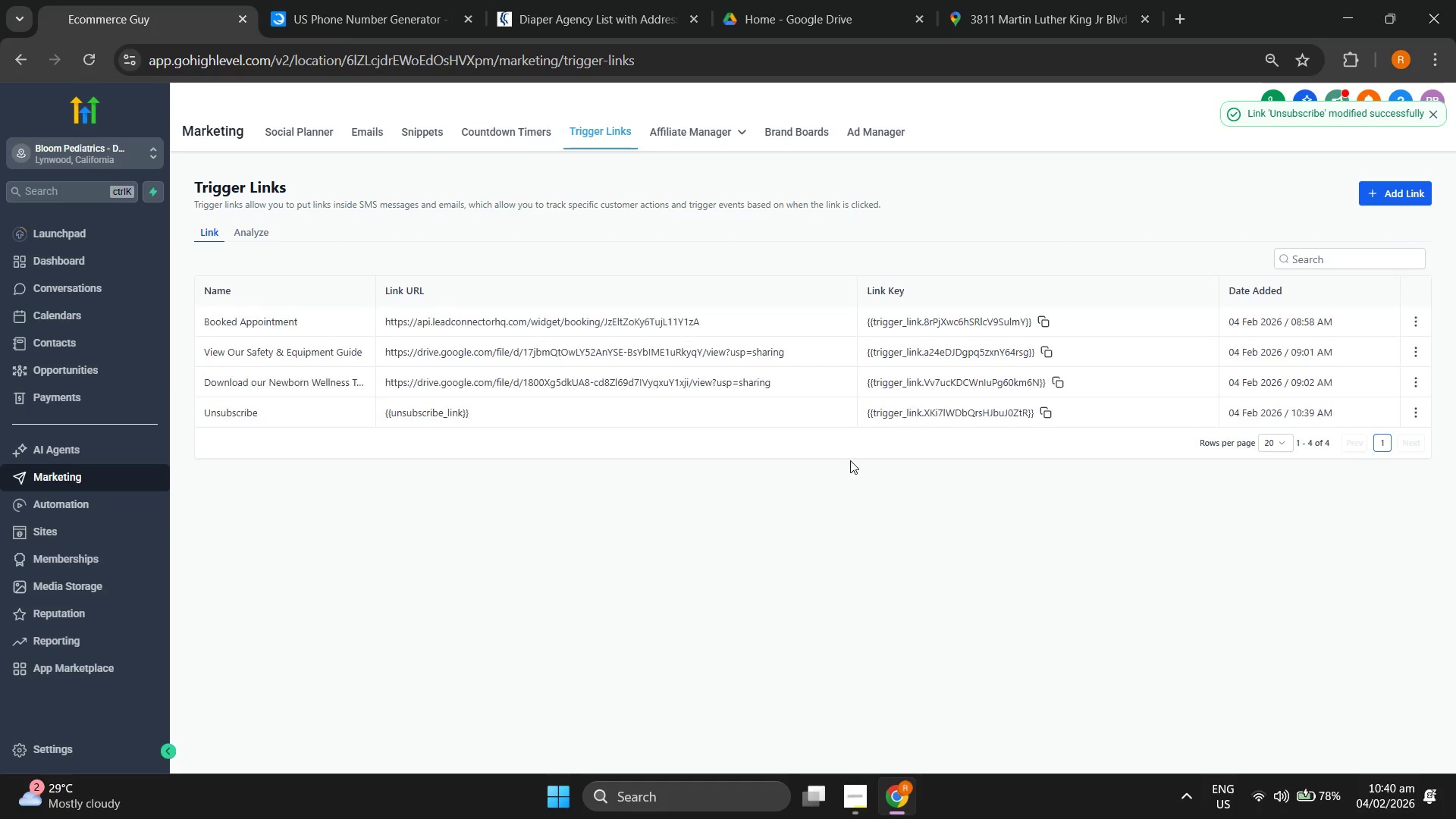 
left_click([97, 502])
 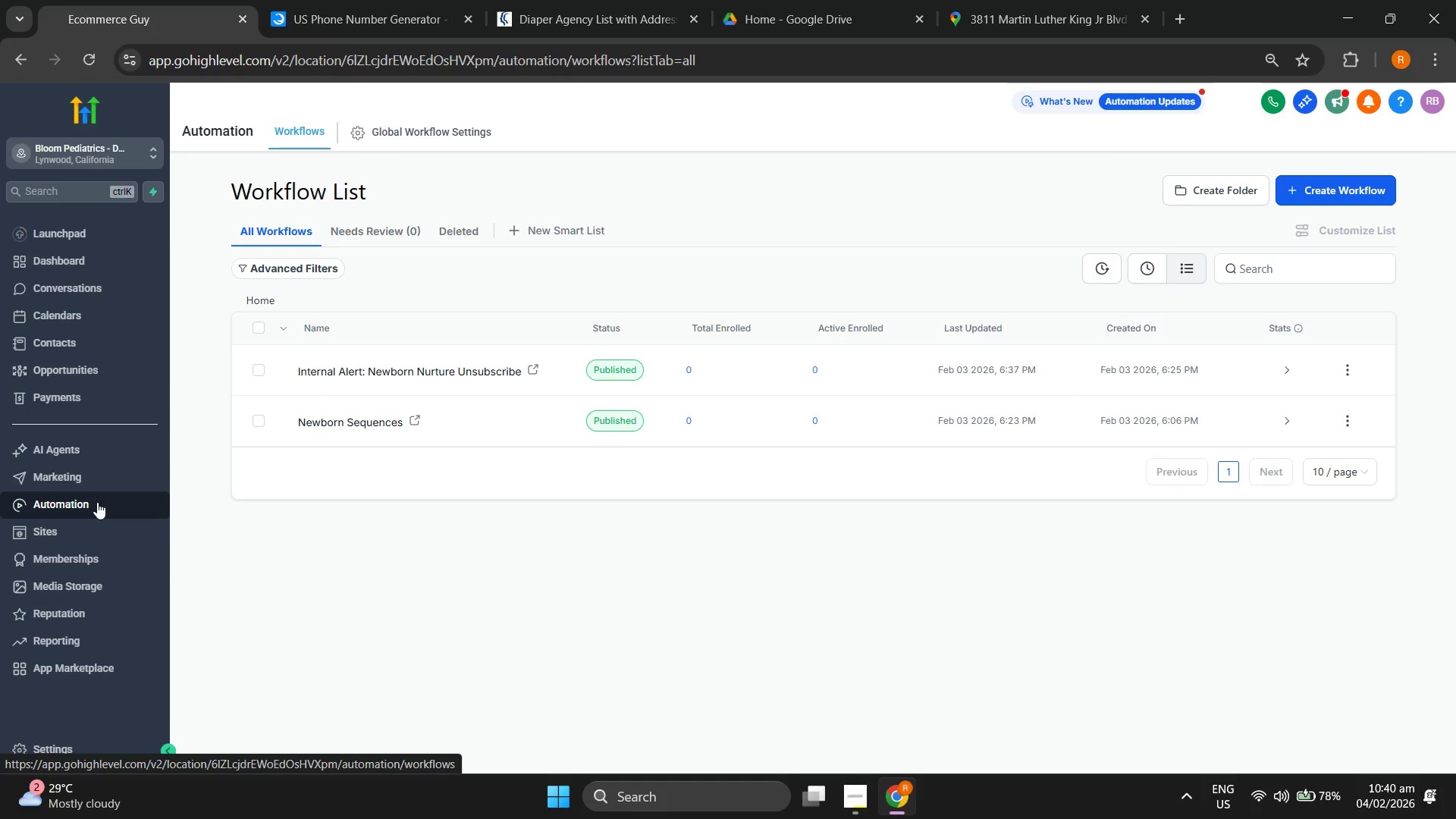 
wait(12.83)
 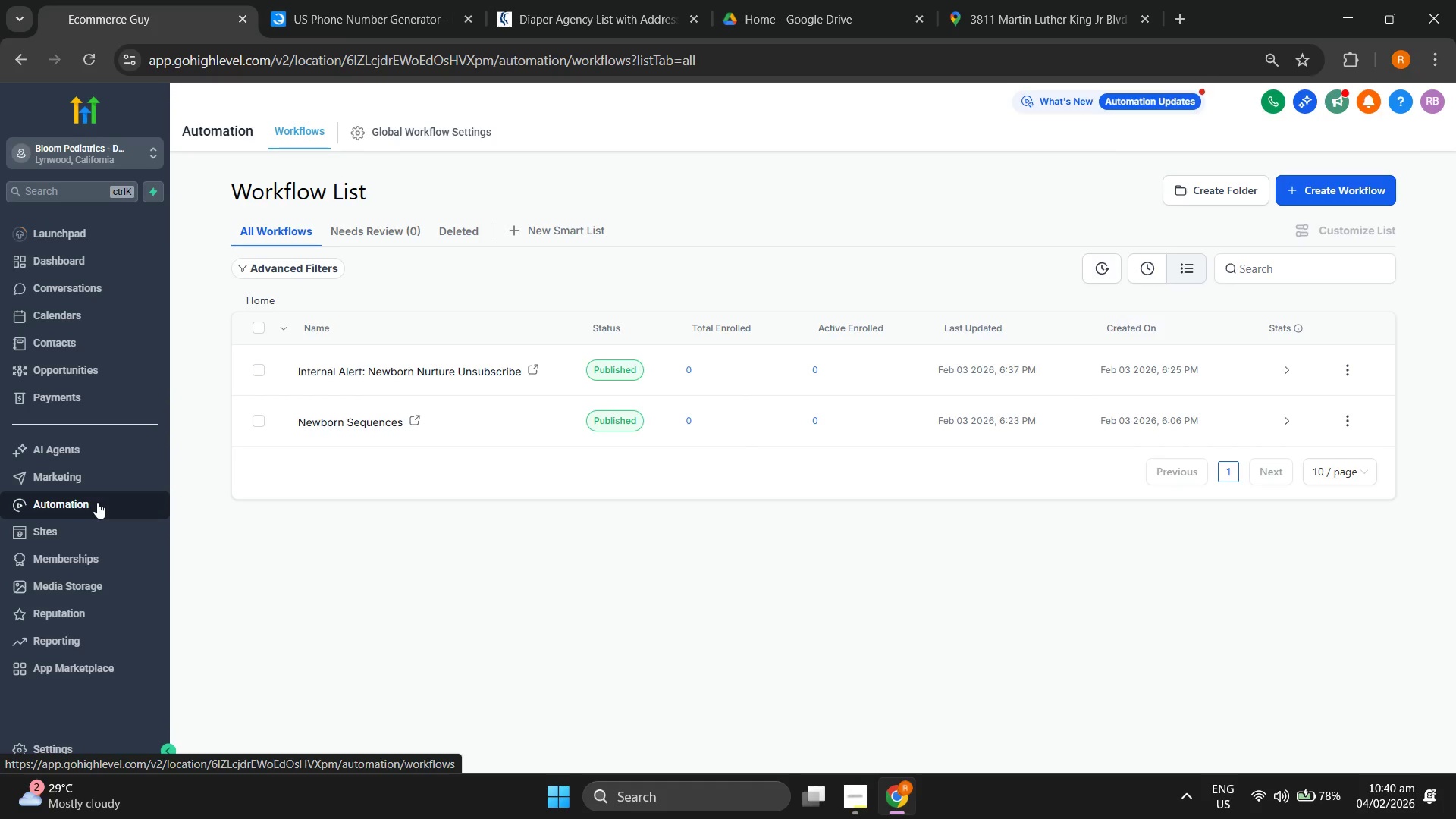 
left_click([414, 372])
 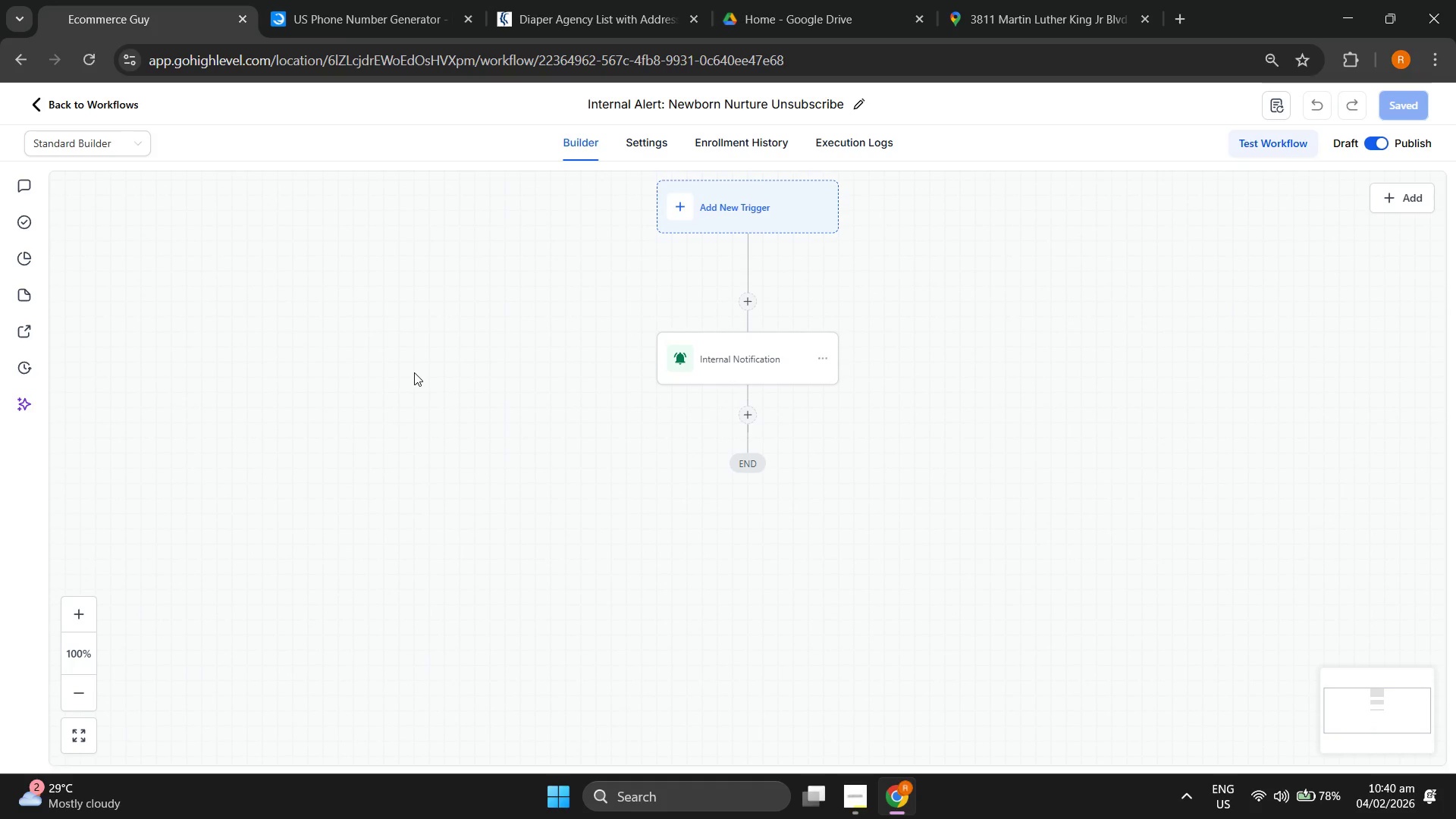 
wait(6.88)
 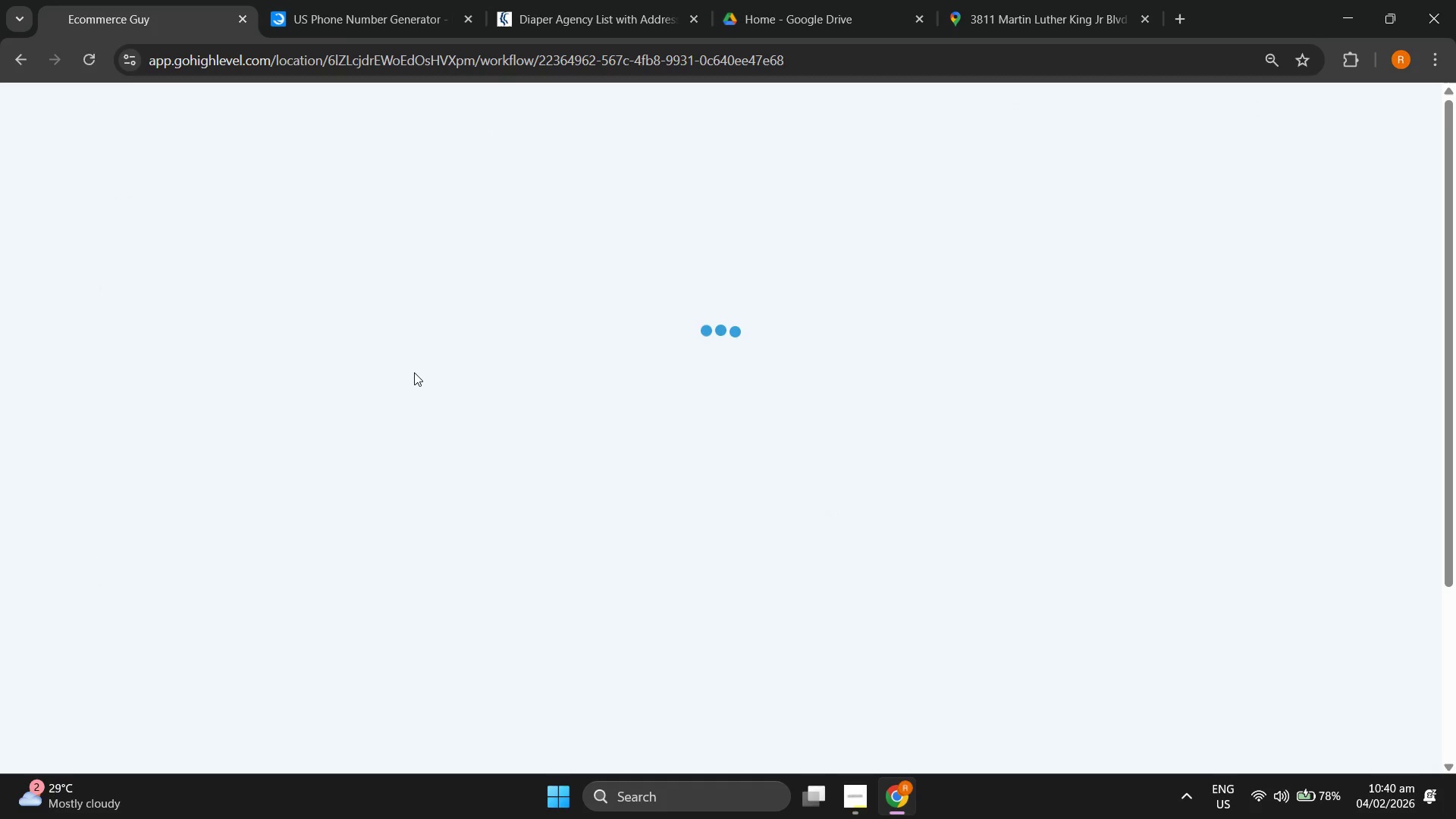 
left_click([733, 210])
 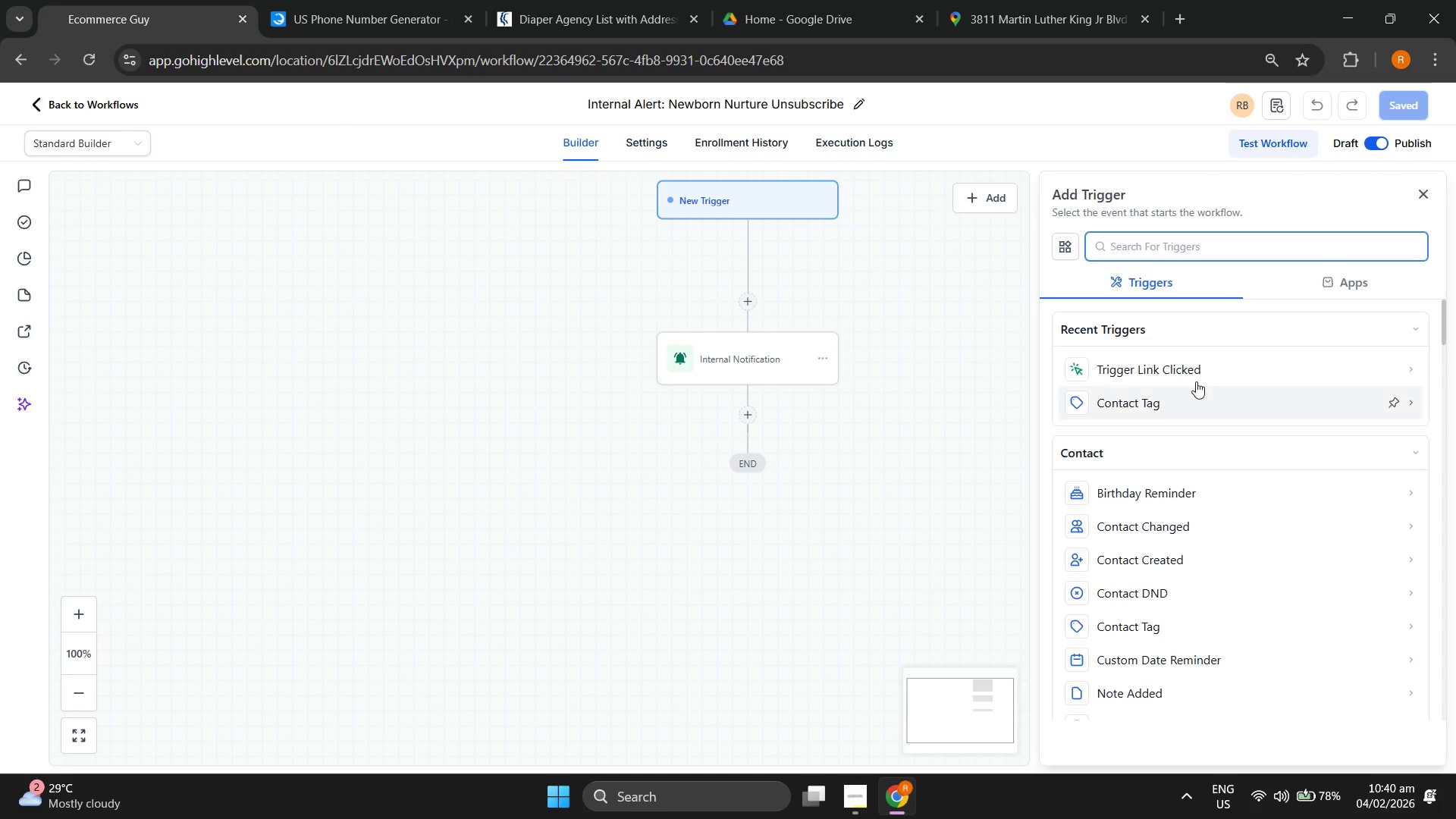 
left_click([1202, 369])
 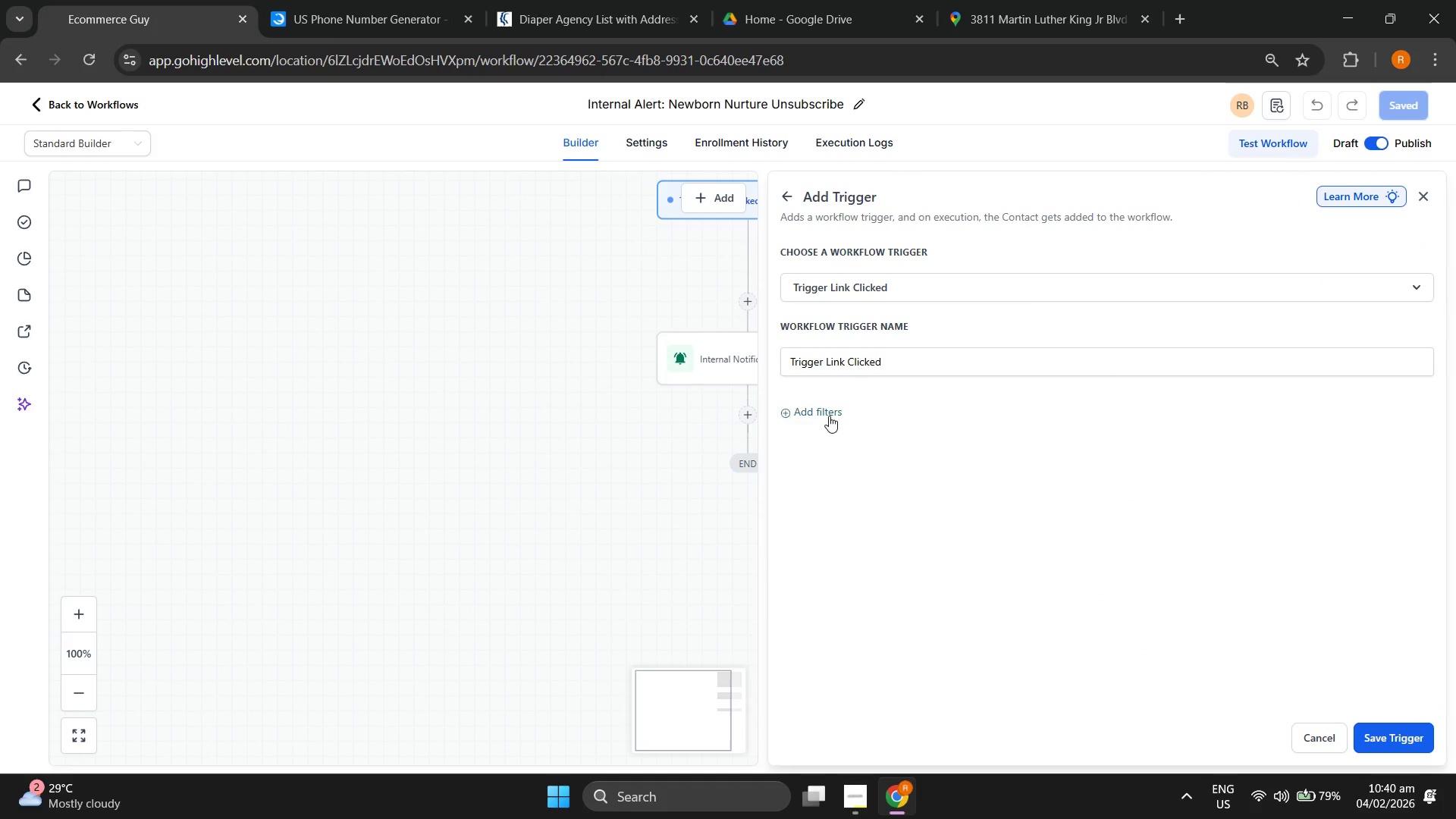 
left_click([861, 425])
 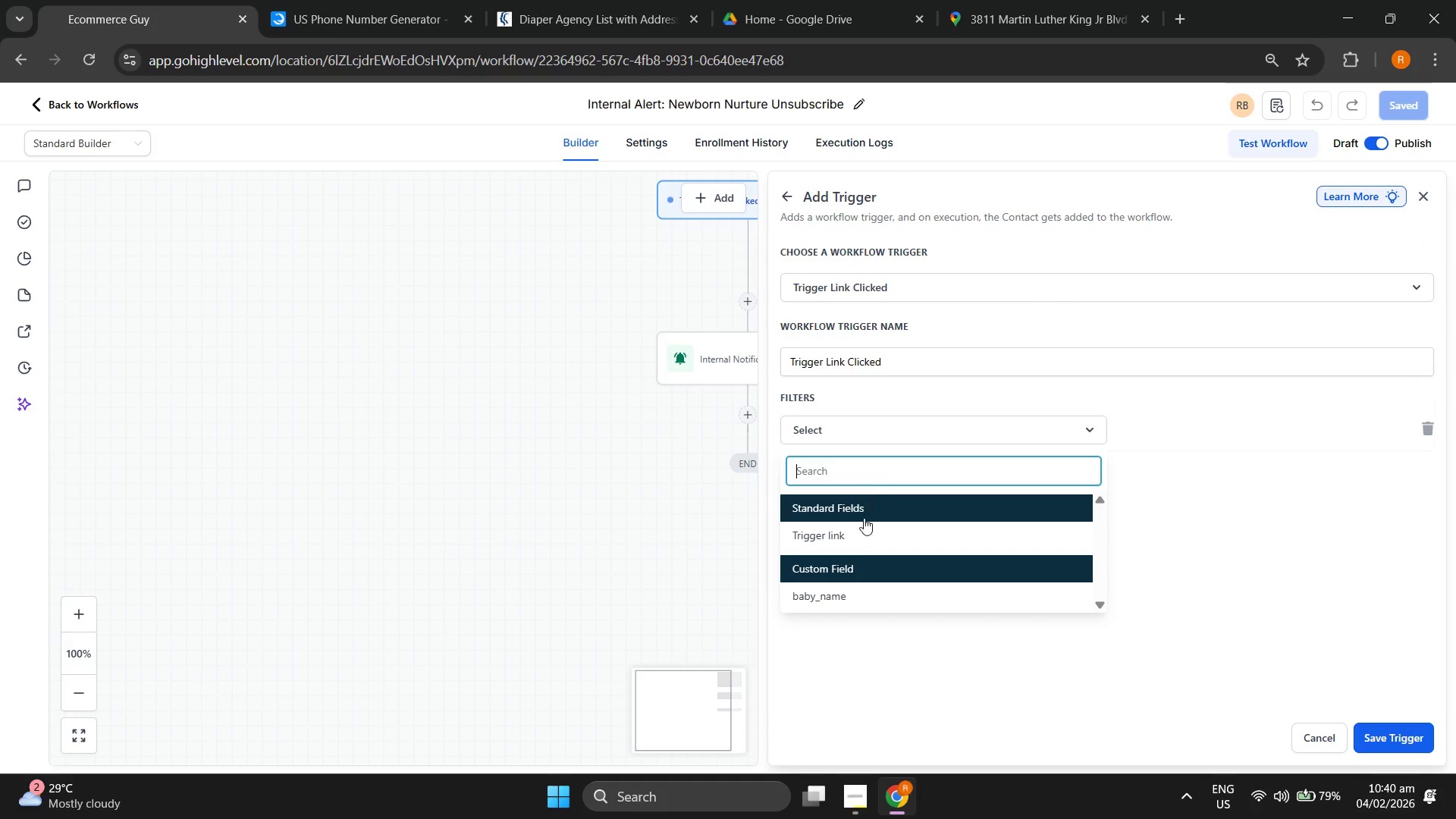 
left_click([864, 520])
 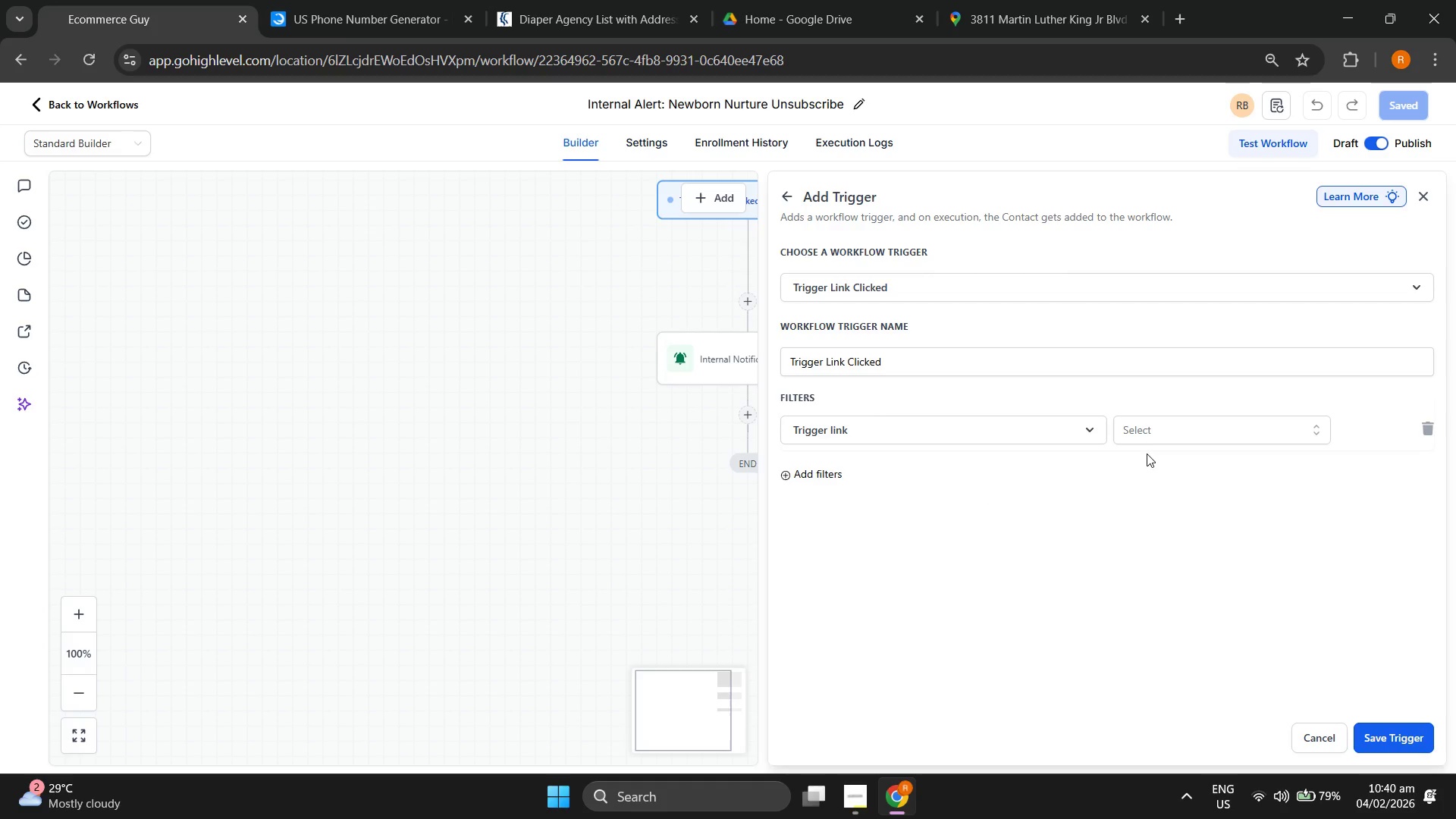 
left_click([1157, 435])
 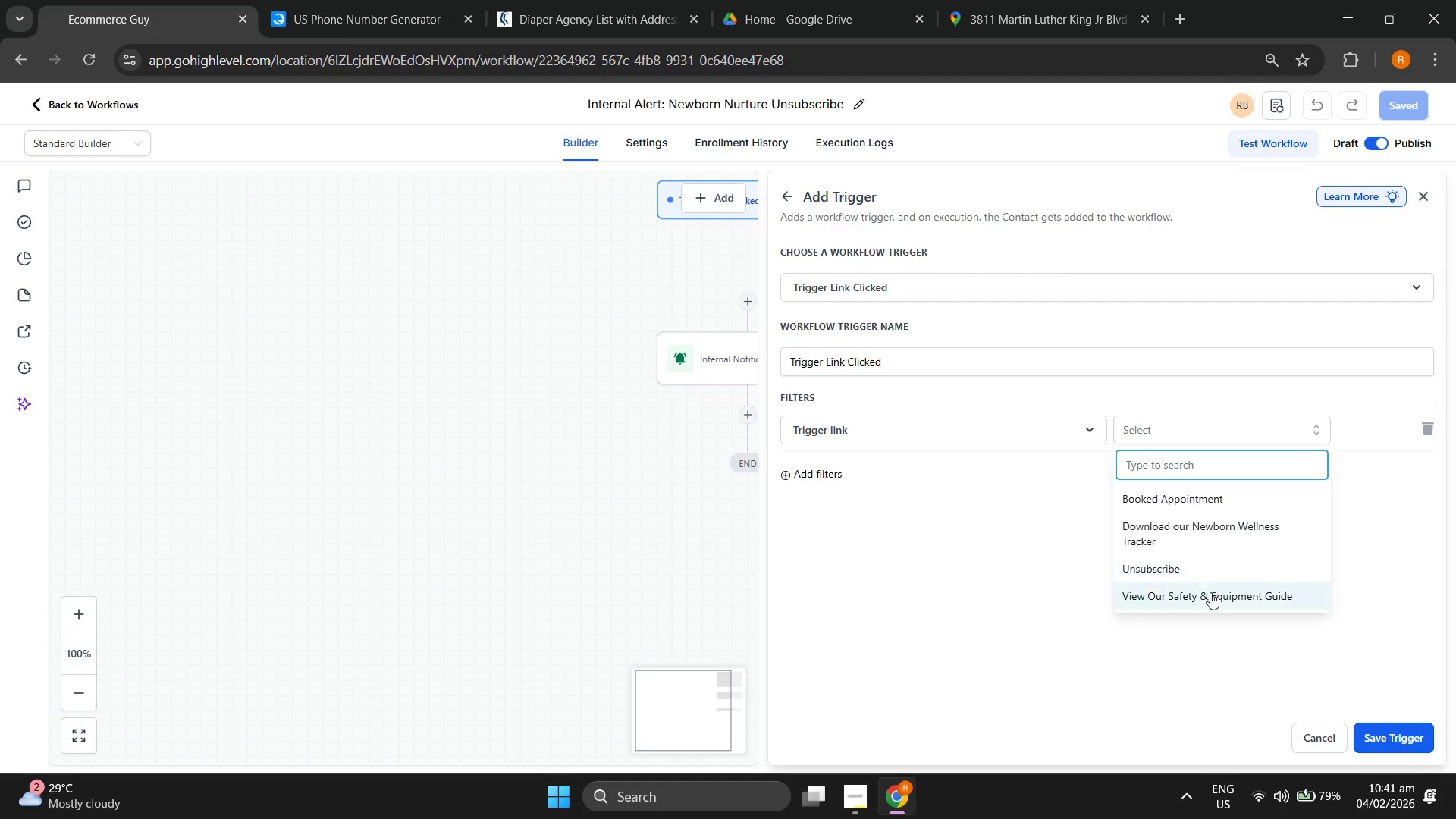 
left_click([1202, 569])
 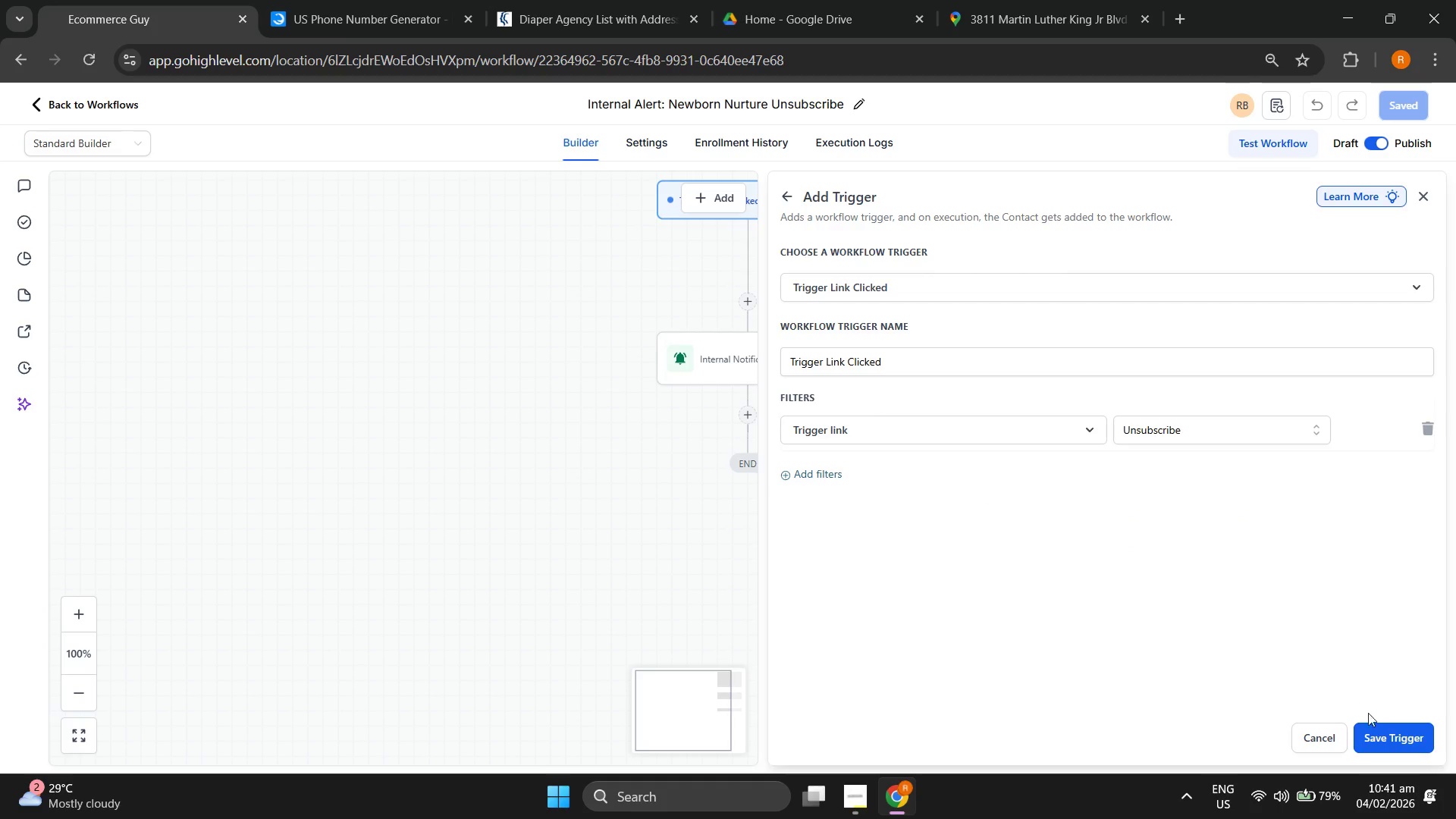 
left_click([1388, 733])
 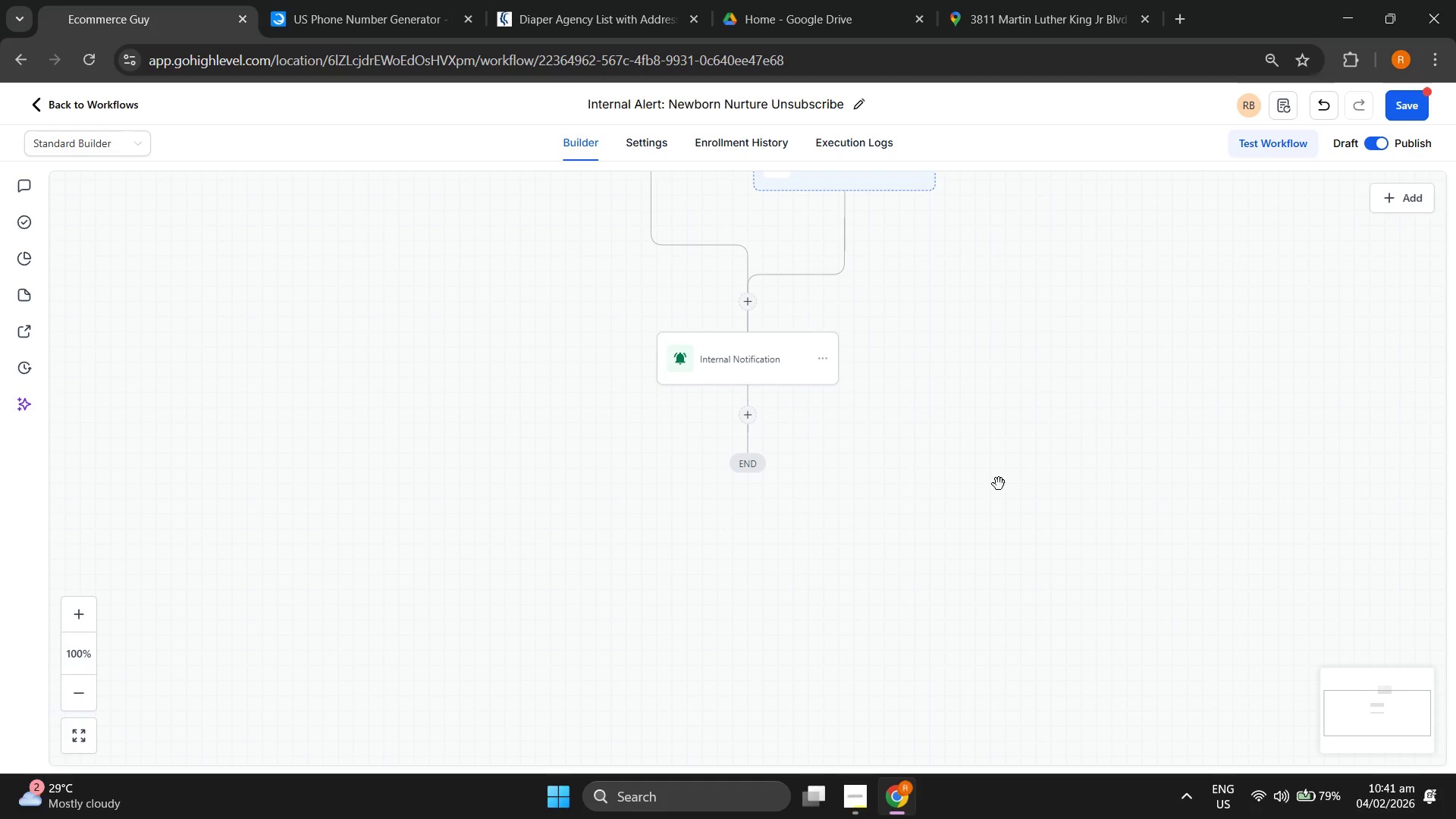 
scroll: coordinate [1072, 491], scroll_direction: up, amount: 2.0
 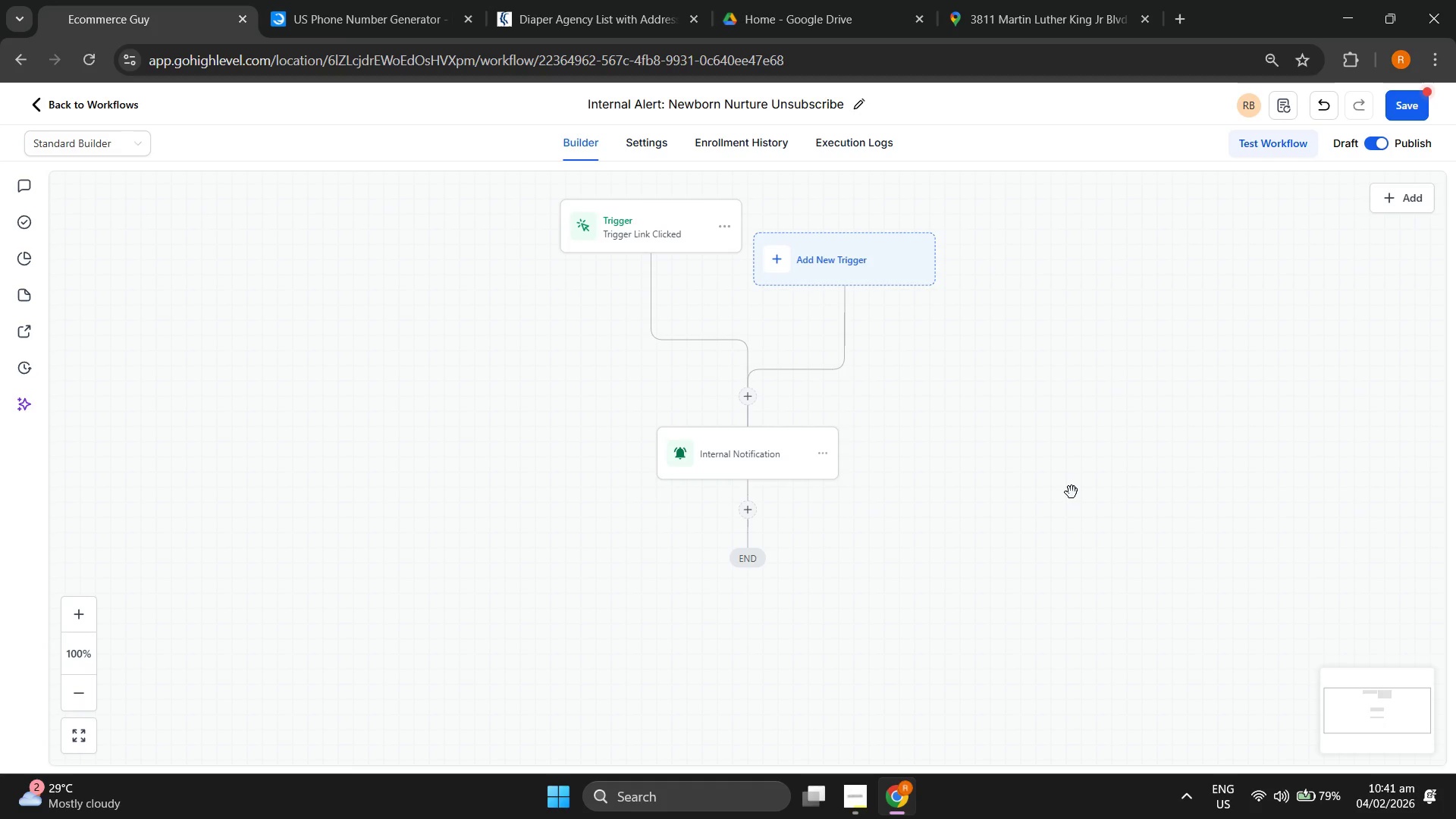 
wait(53.56)
 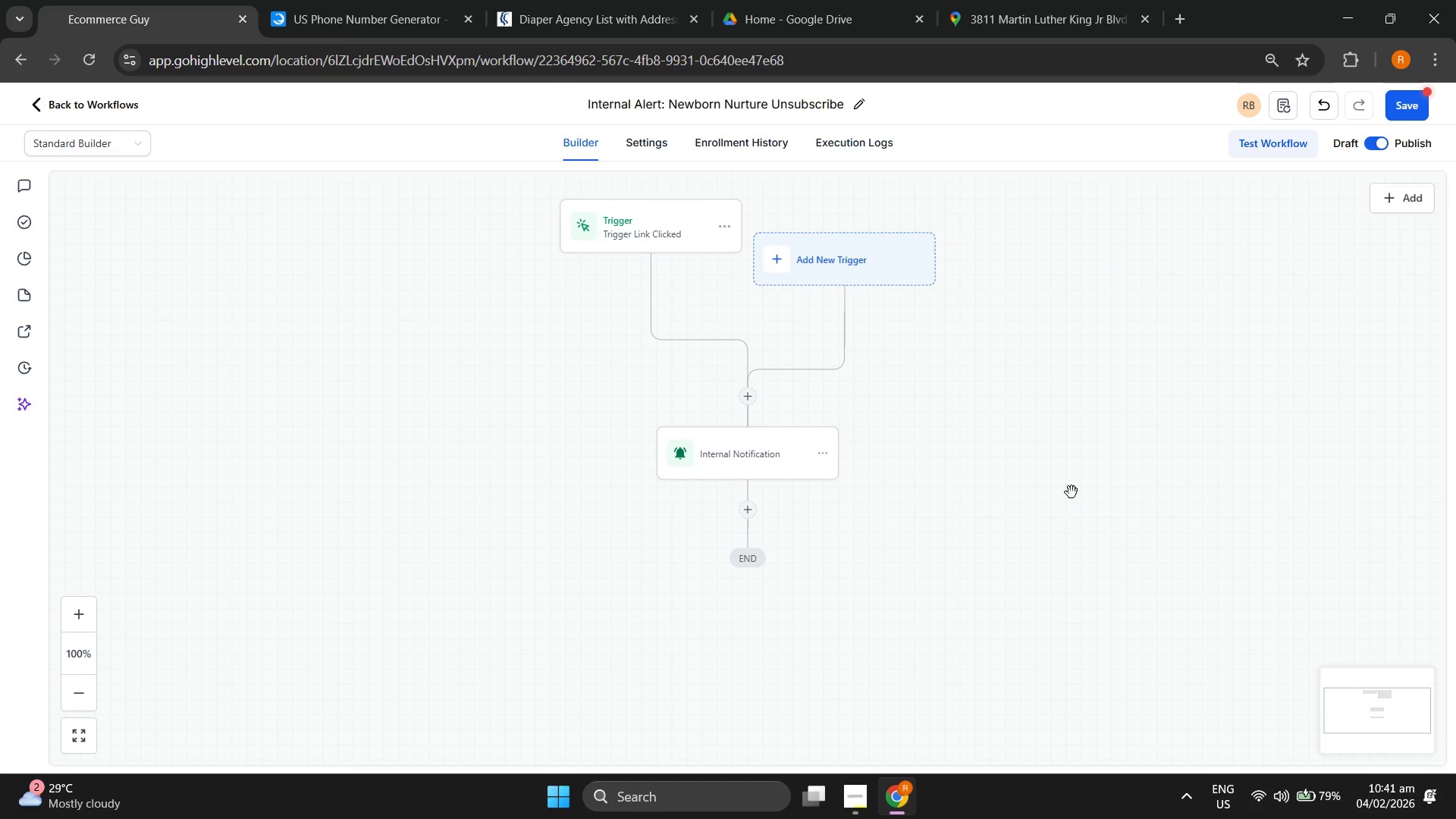 
left_click([745, 506])
 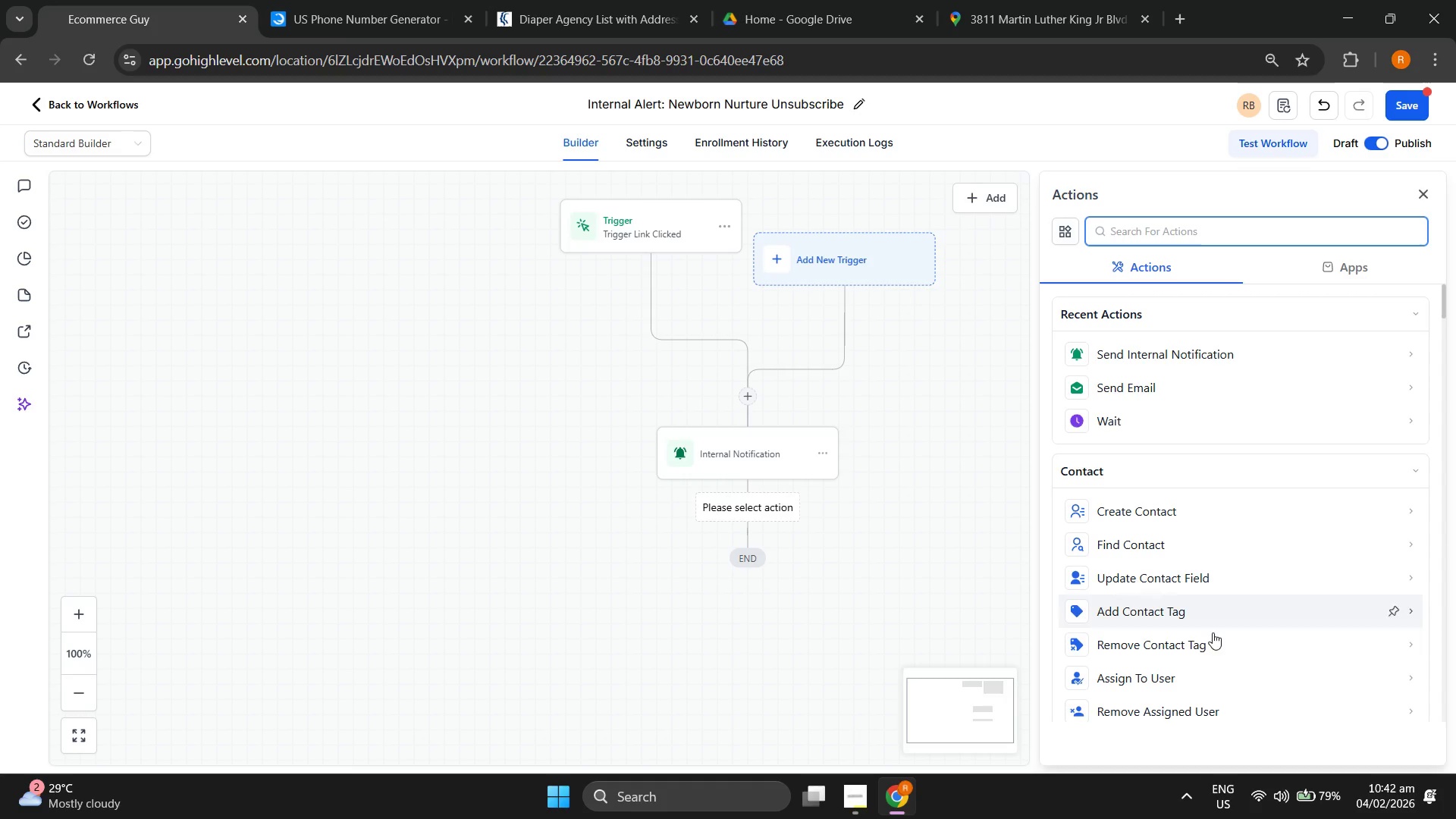 
scroll: coordinate [1219, 595], scroll_direction: down, amount: 1.0
 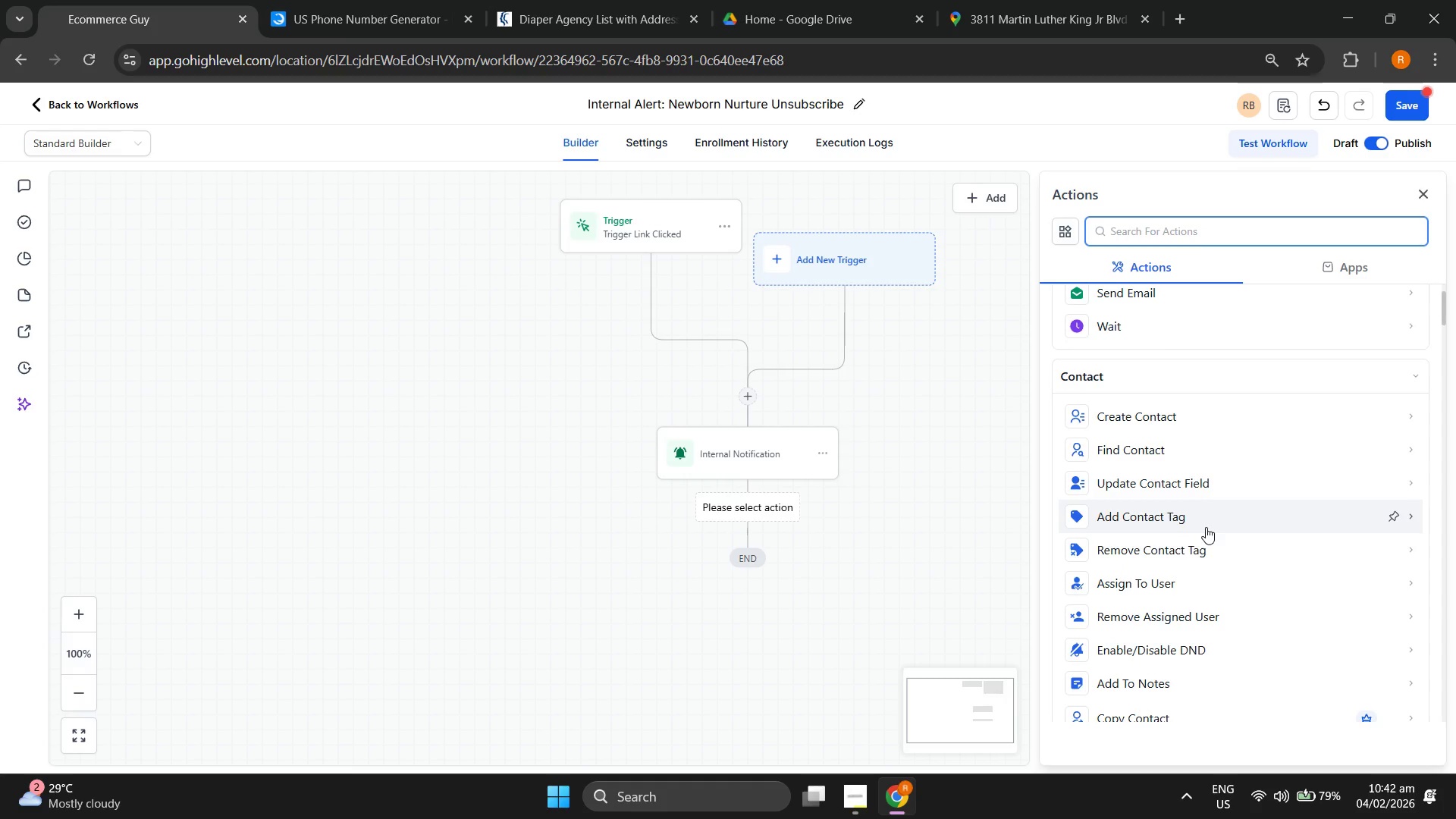 
left_click([1200, 518])
 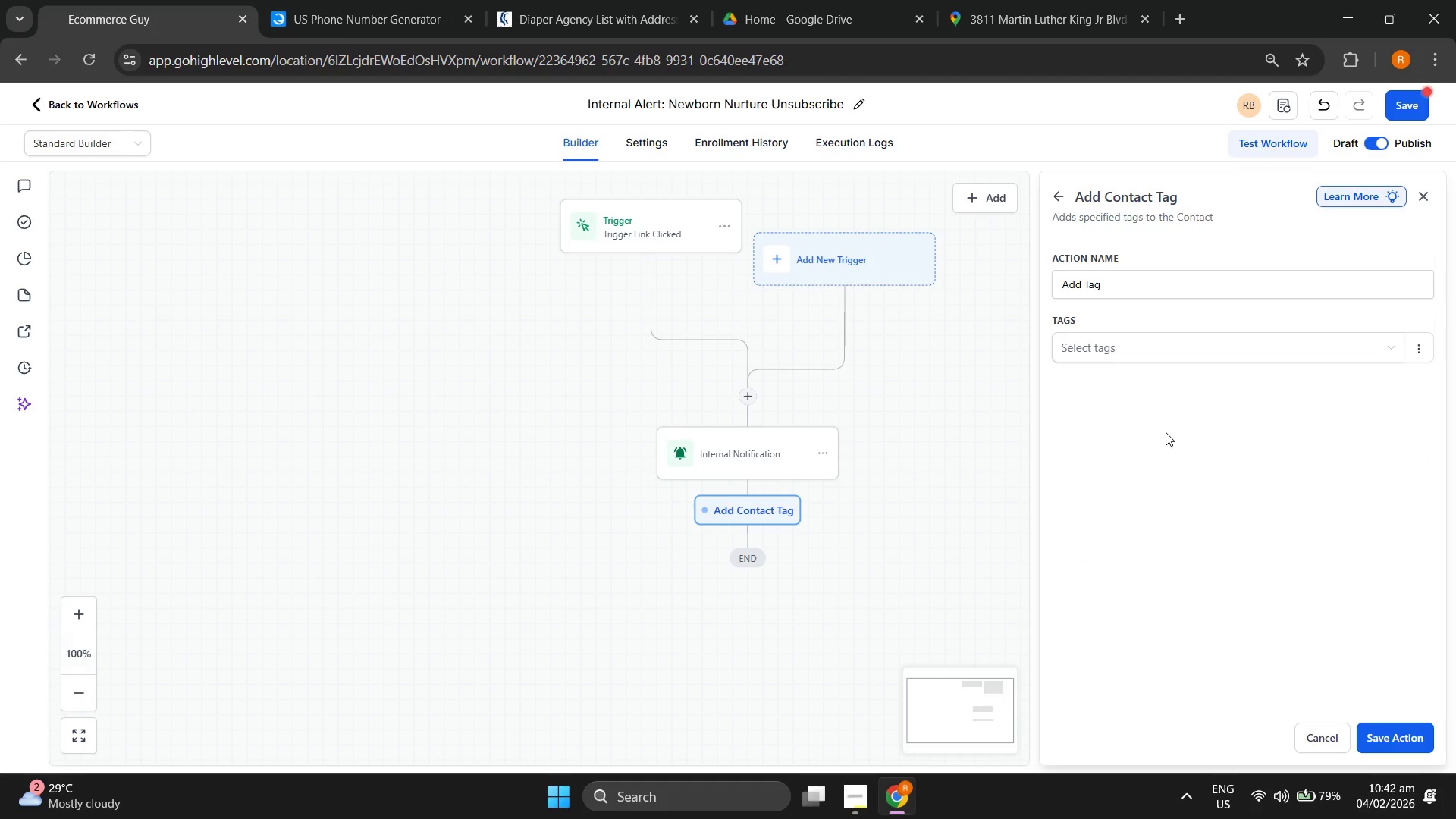 
left_click([1147, 350])
 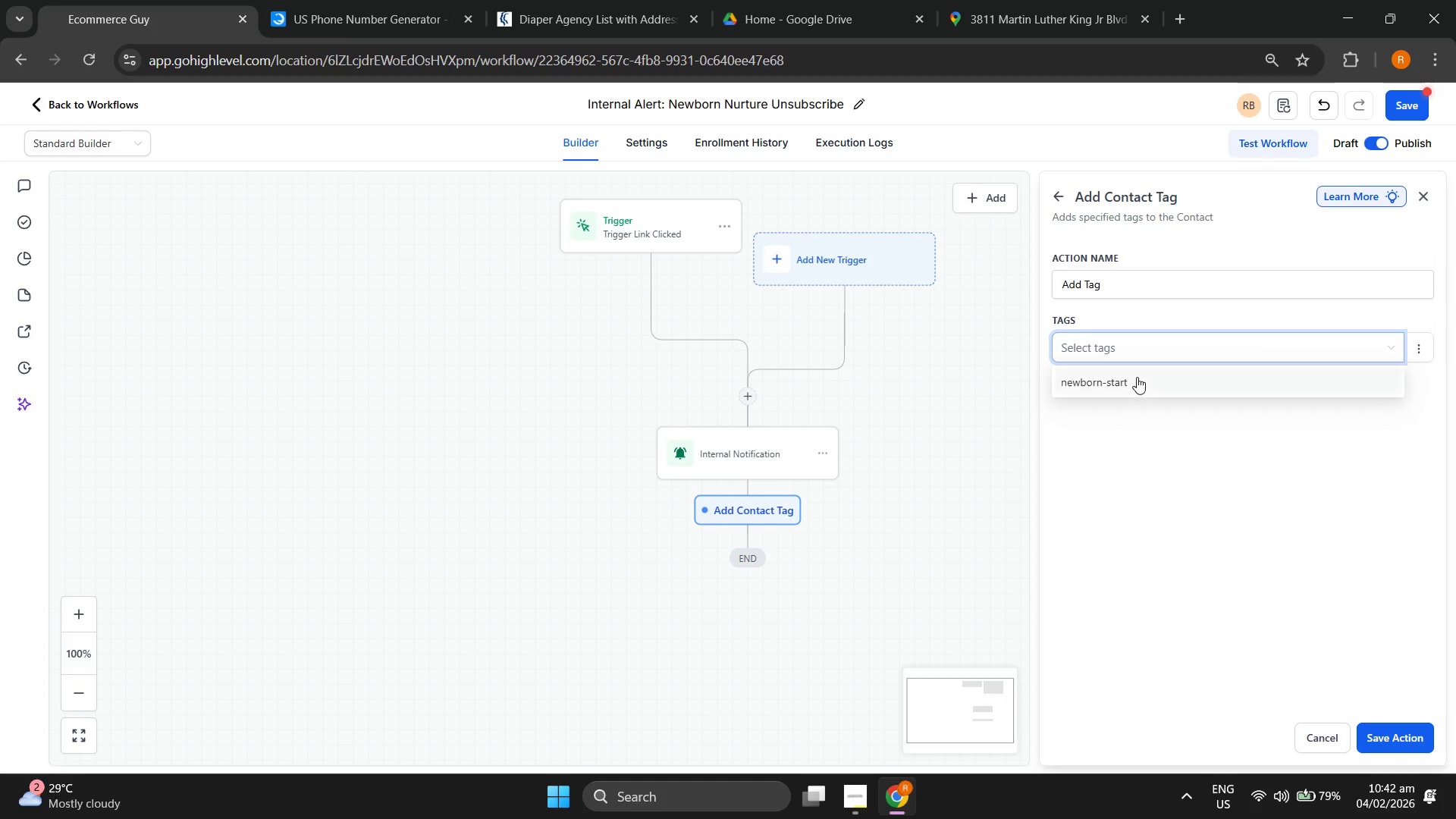 
left_click([1137, 378])
 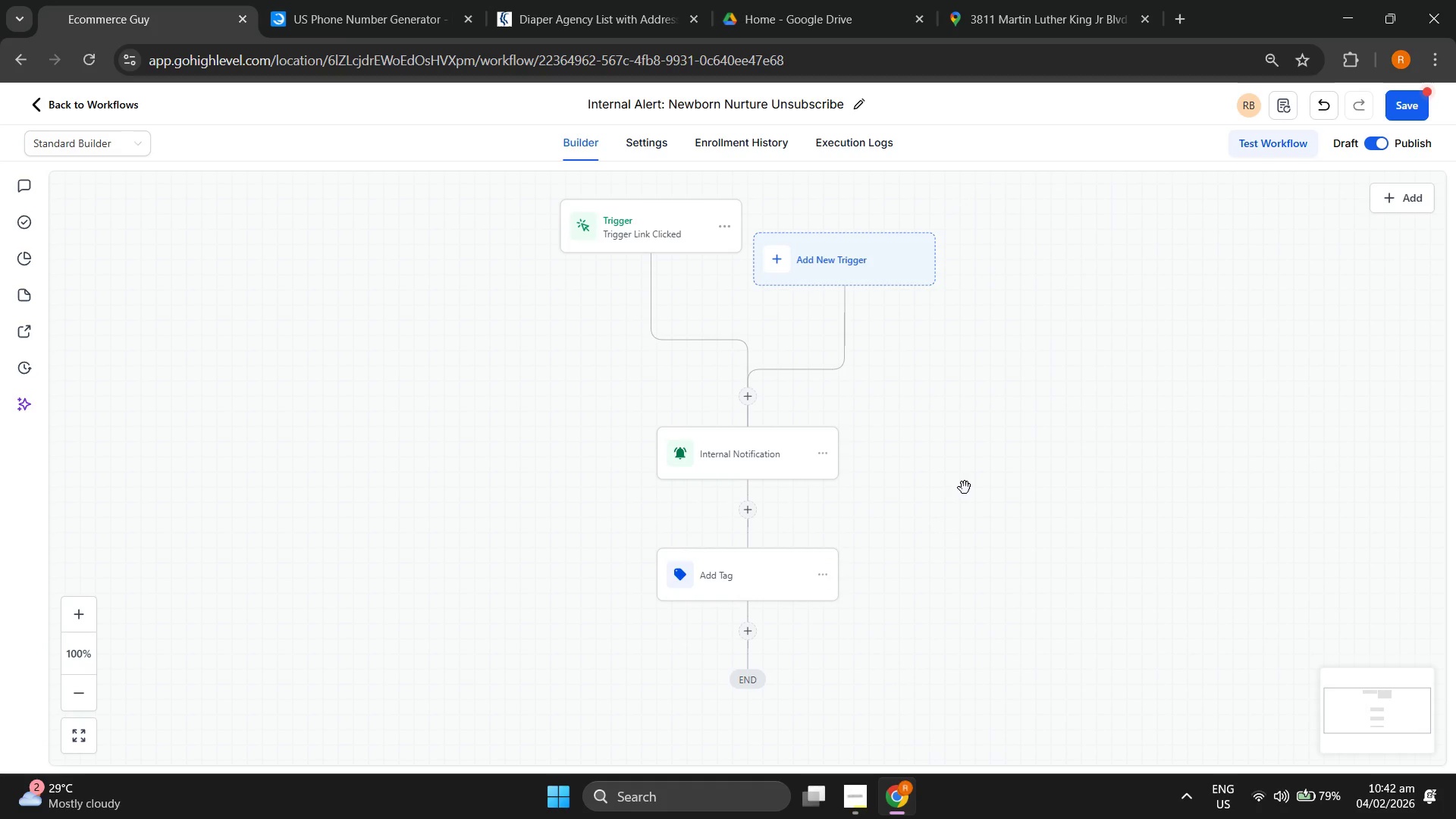 
wait(15.66)
 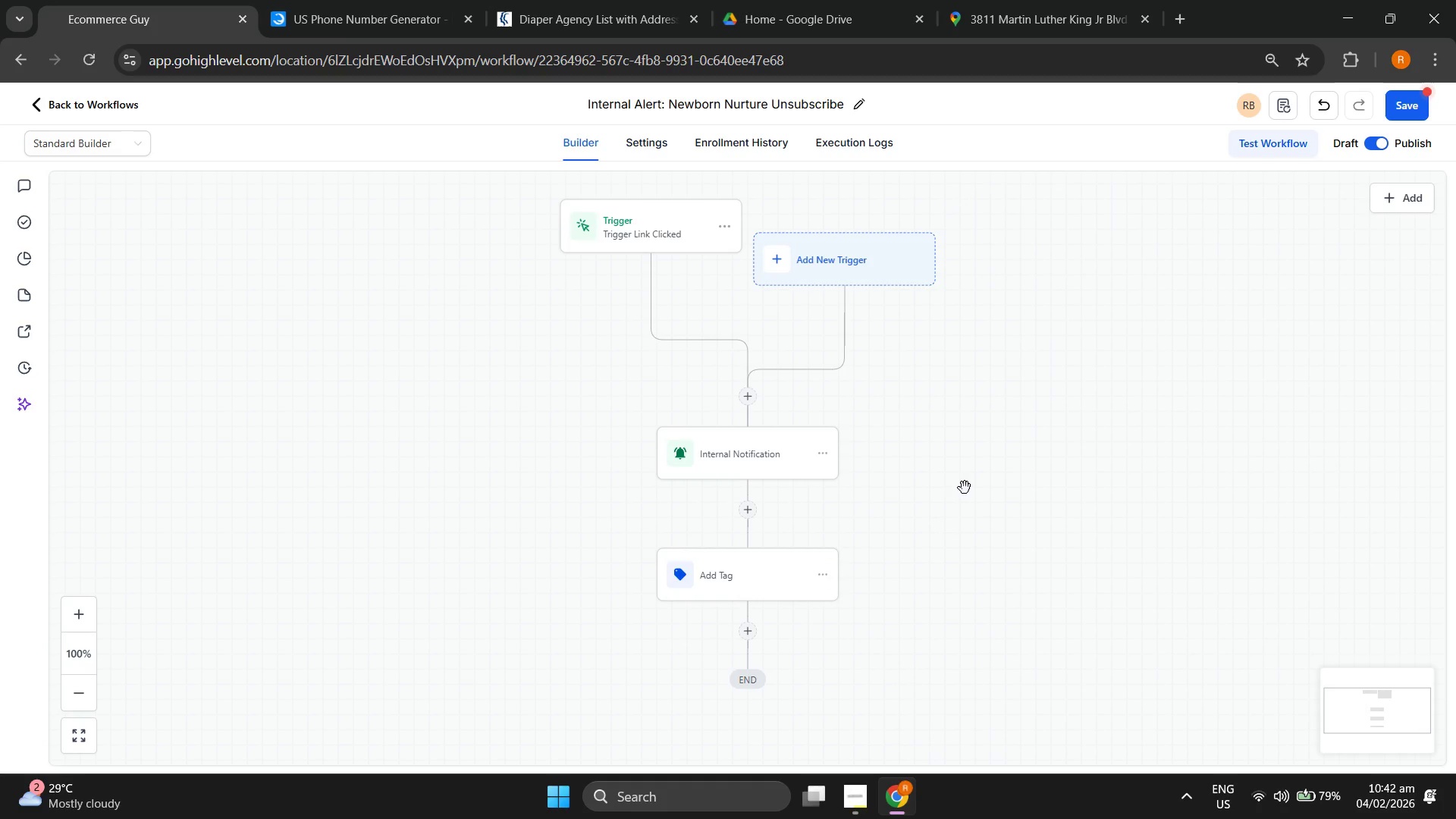 
left_click([1400, 102])
 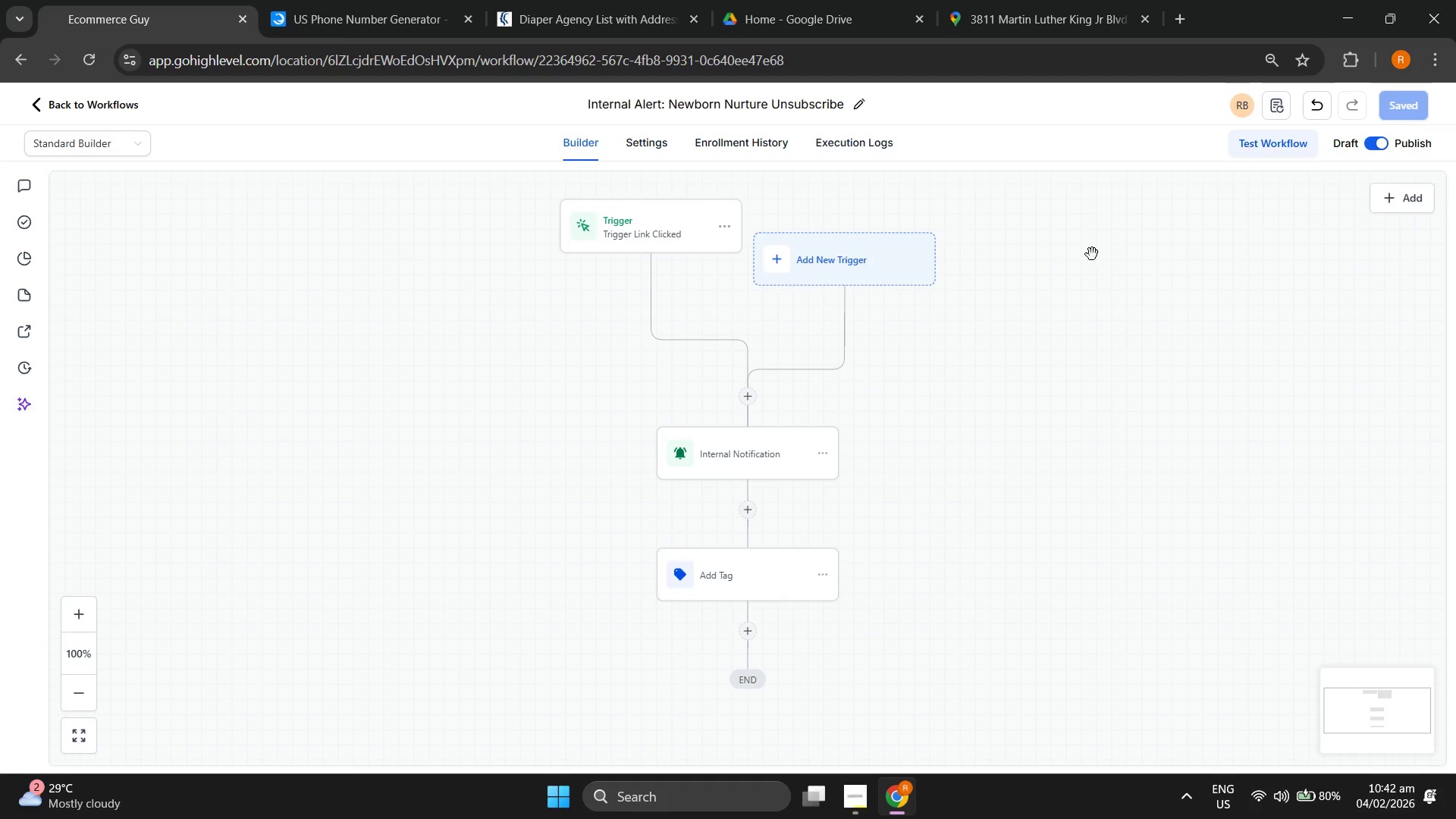 
wait(7.52)
 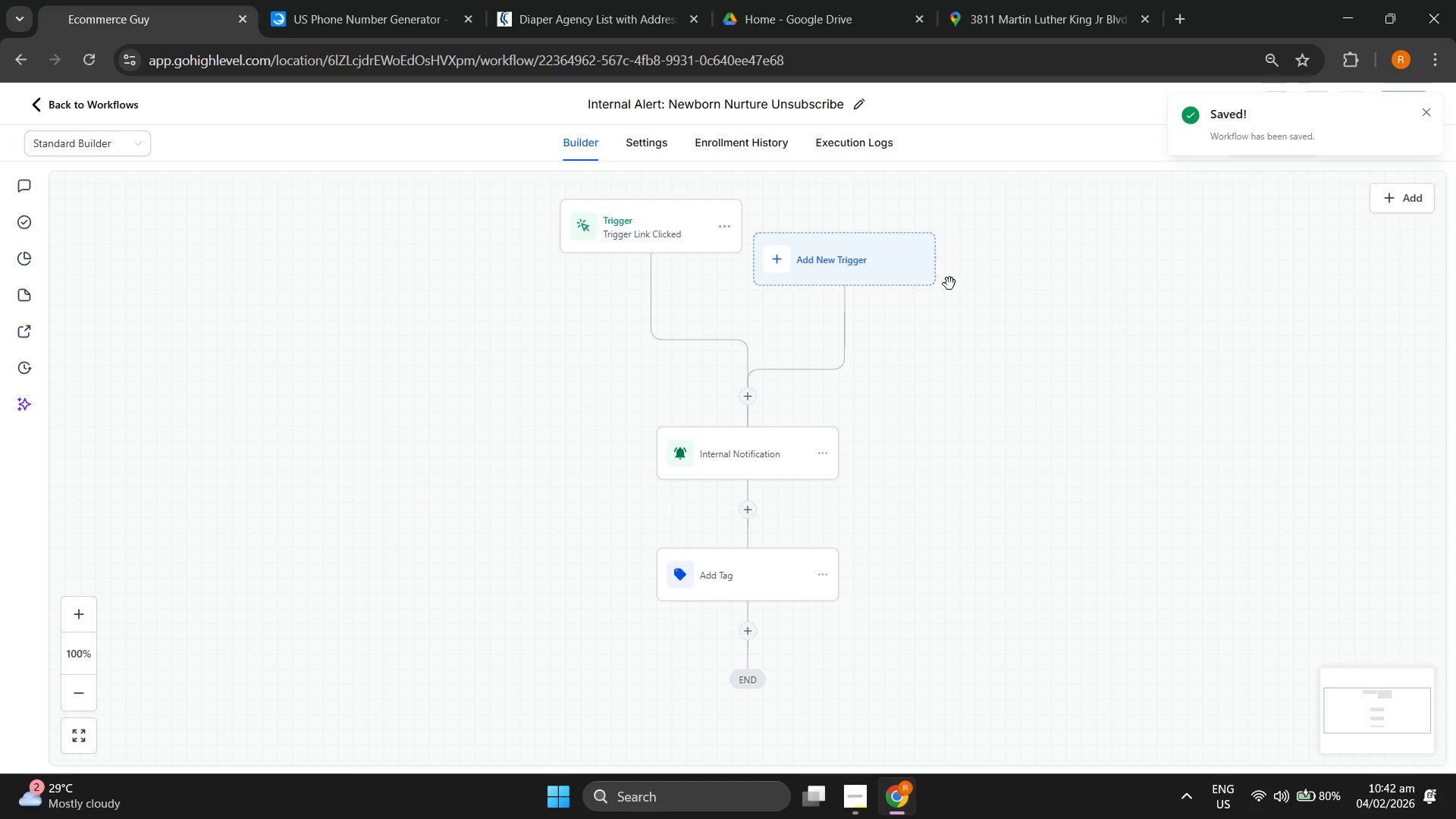 
left_click([69, 107])
 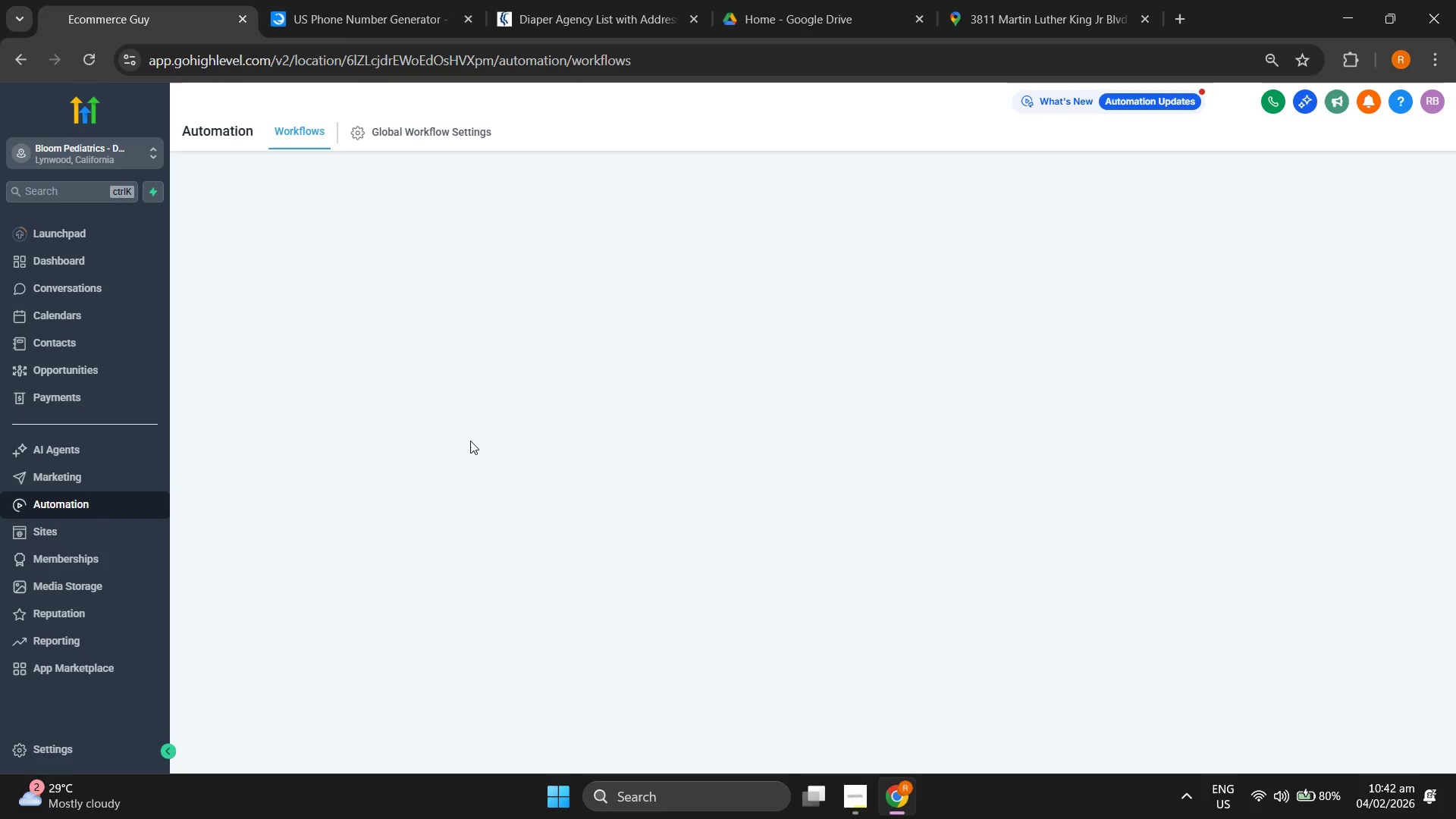 
mouse_move([368, 497])
 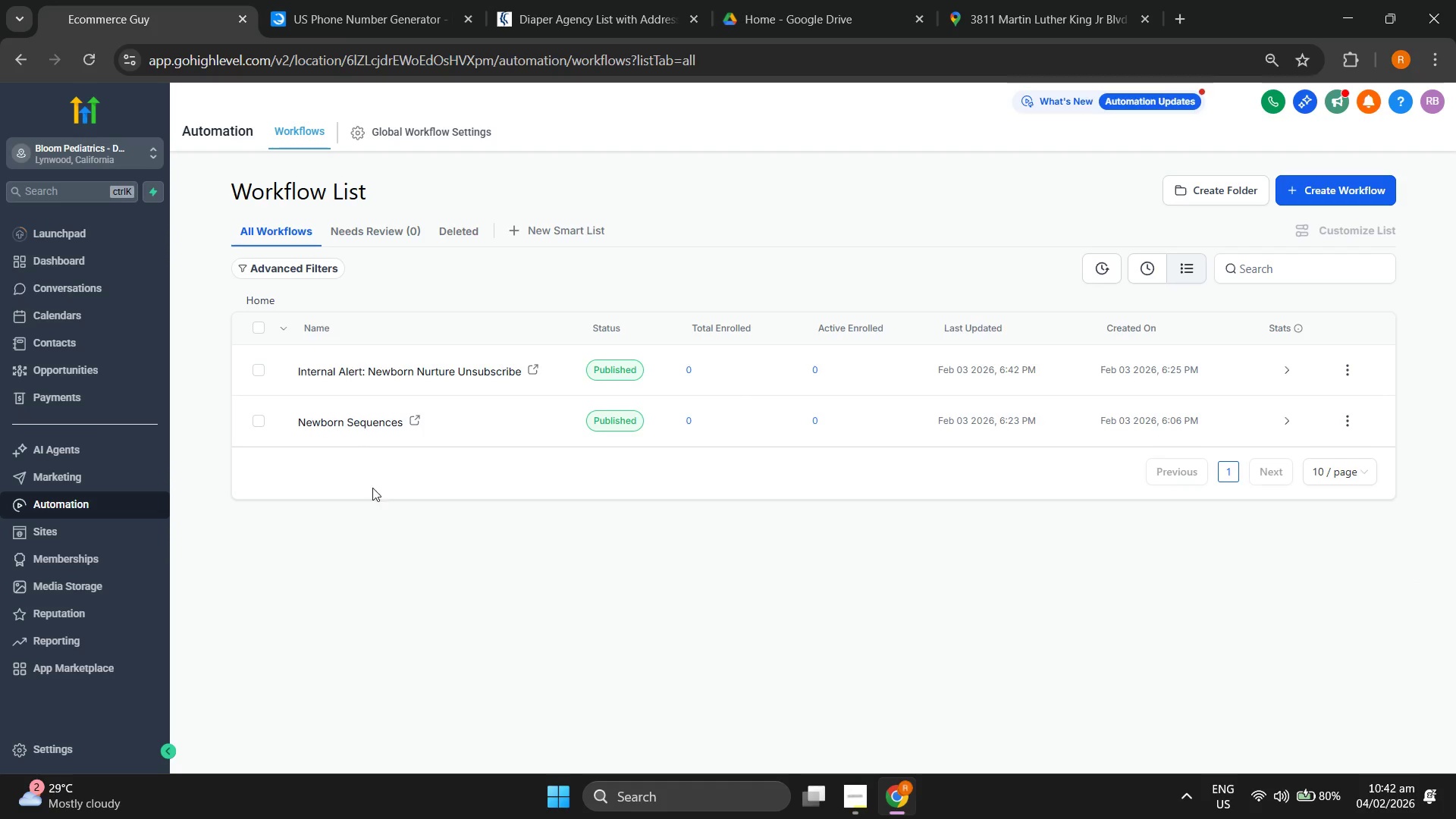 
left_click([367, 431])
 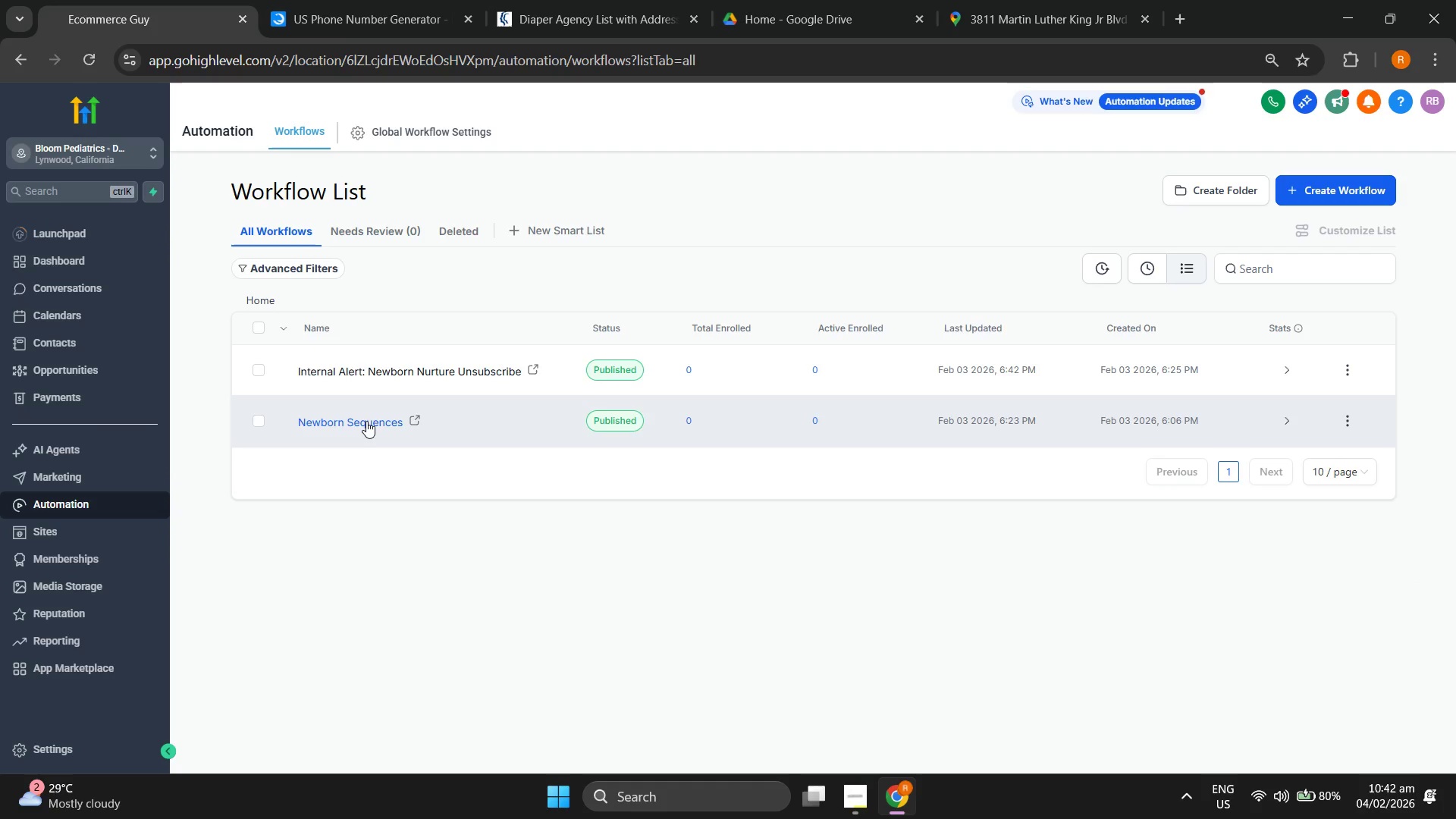 
left_click([366, 419])
 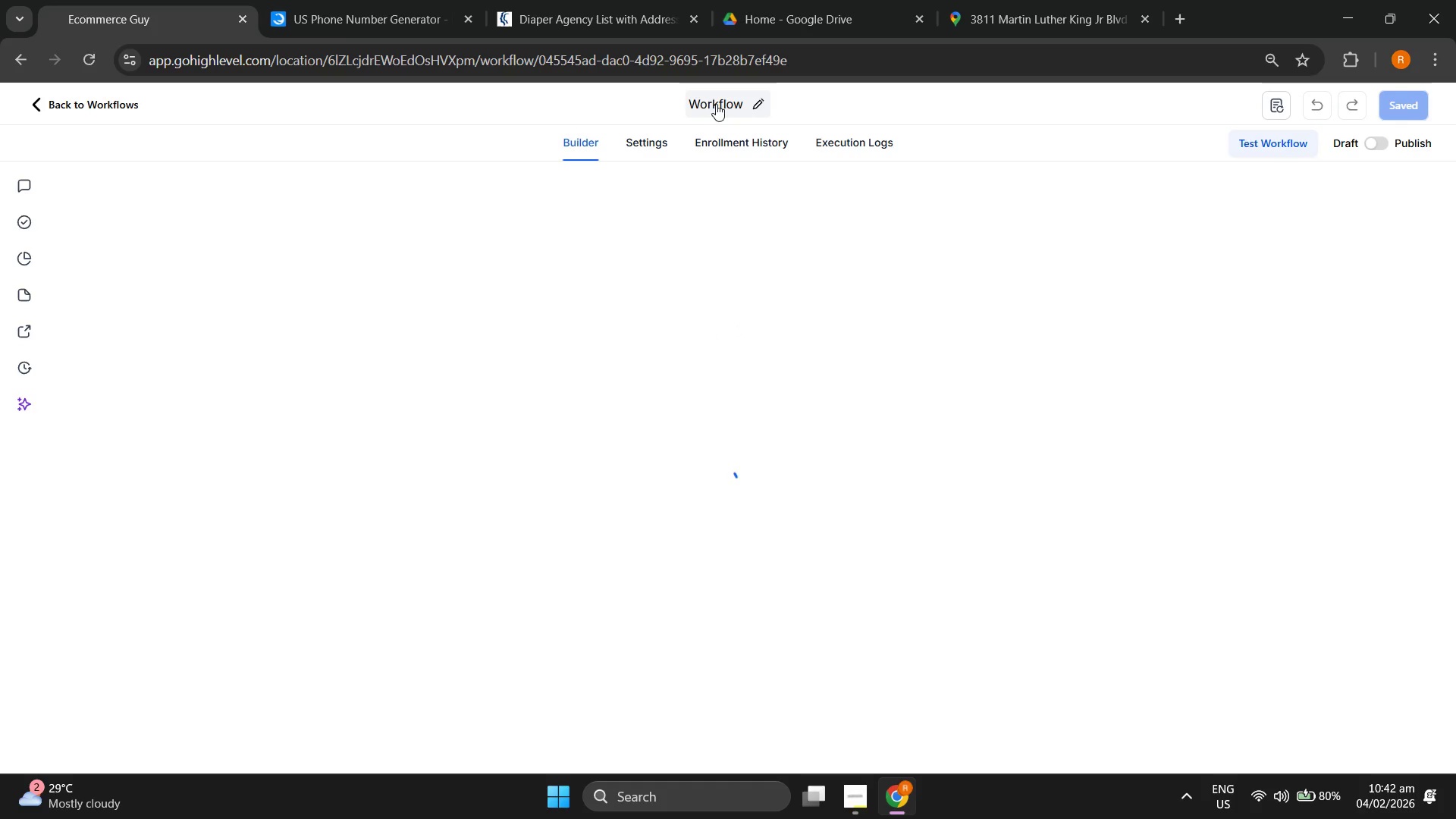 
double_click([755, 100])
 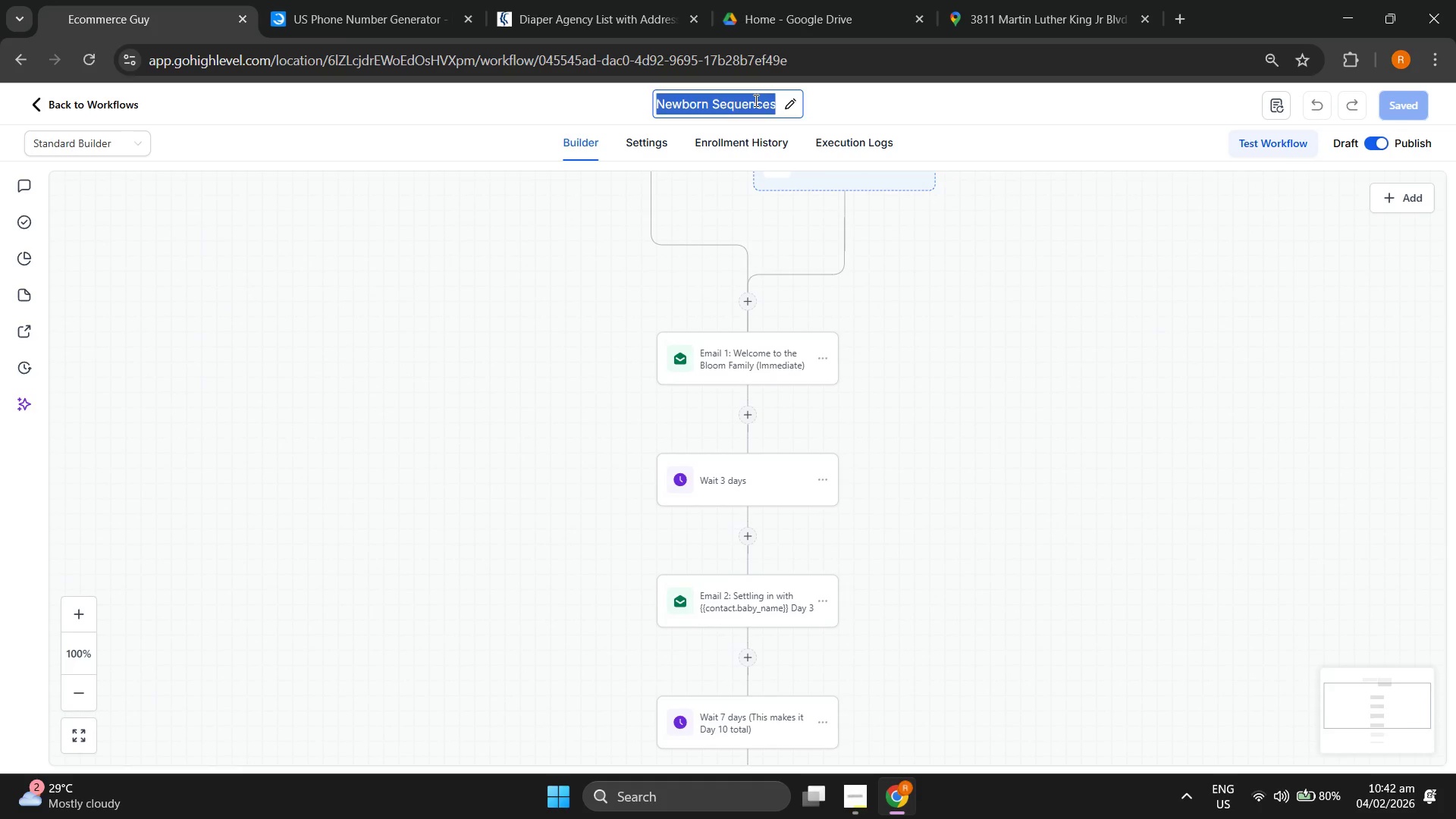 
triple_click([755, 100])
 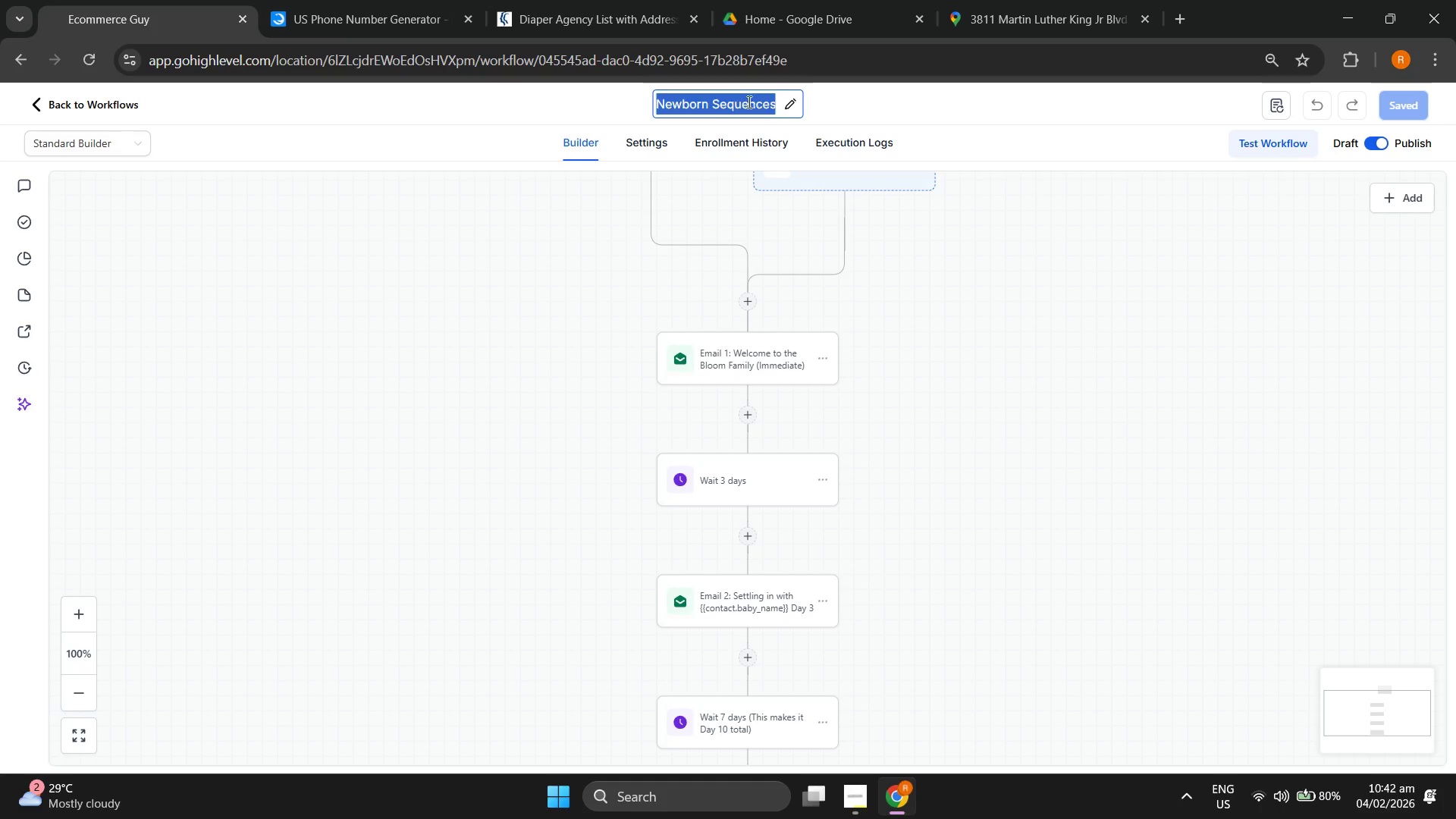 
triple_click([748, 102])
 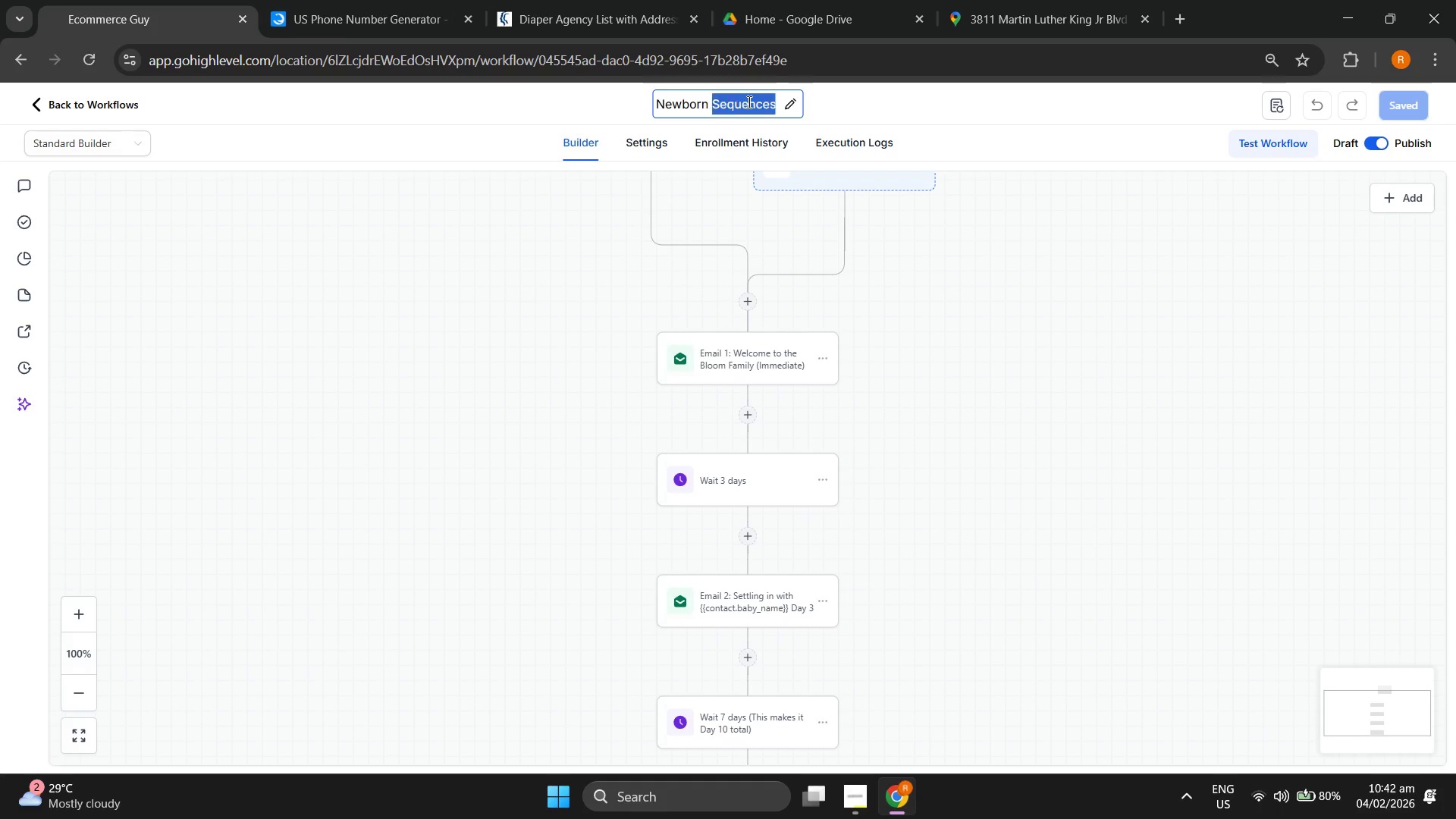 
triple_click([748, 102])
 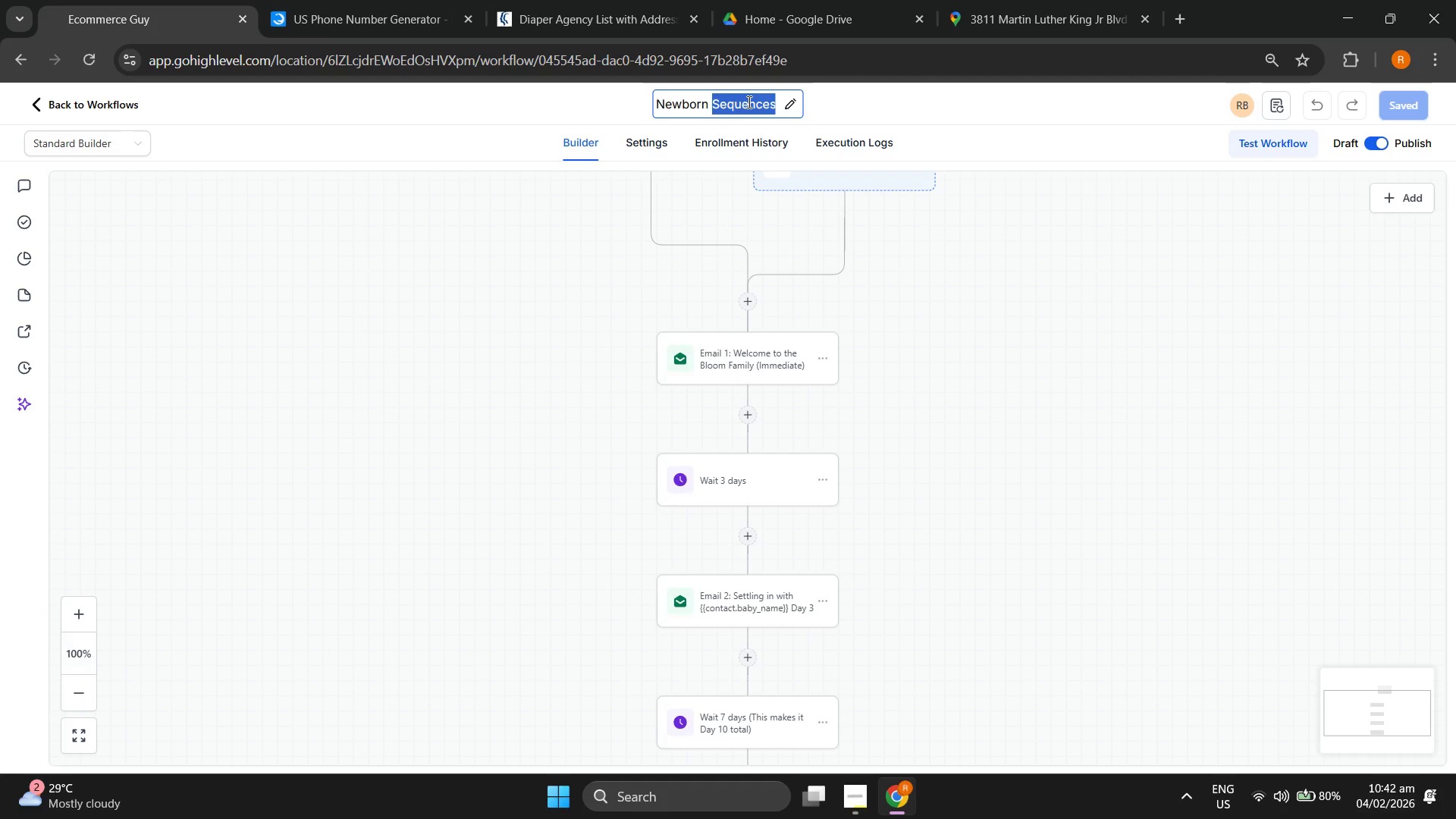 
type(N)
key(Backspace)
type(nu)
key(Backspace)
key(Backspace)
type(Nutu)
key(Backspace)
key(Backspace)
type(rture)
 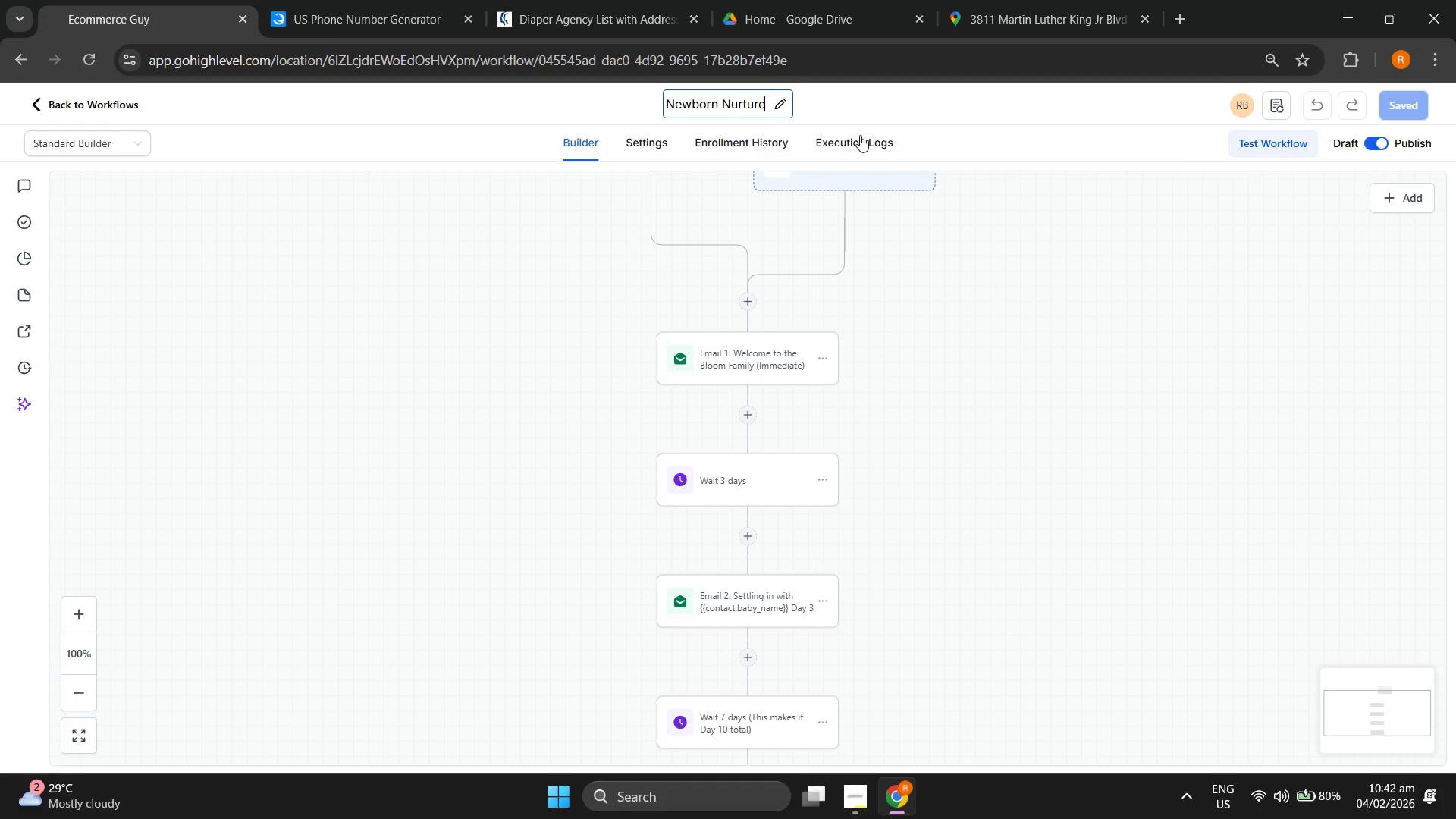 
left_click([990, 103])
 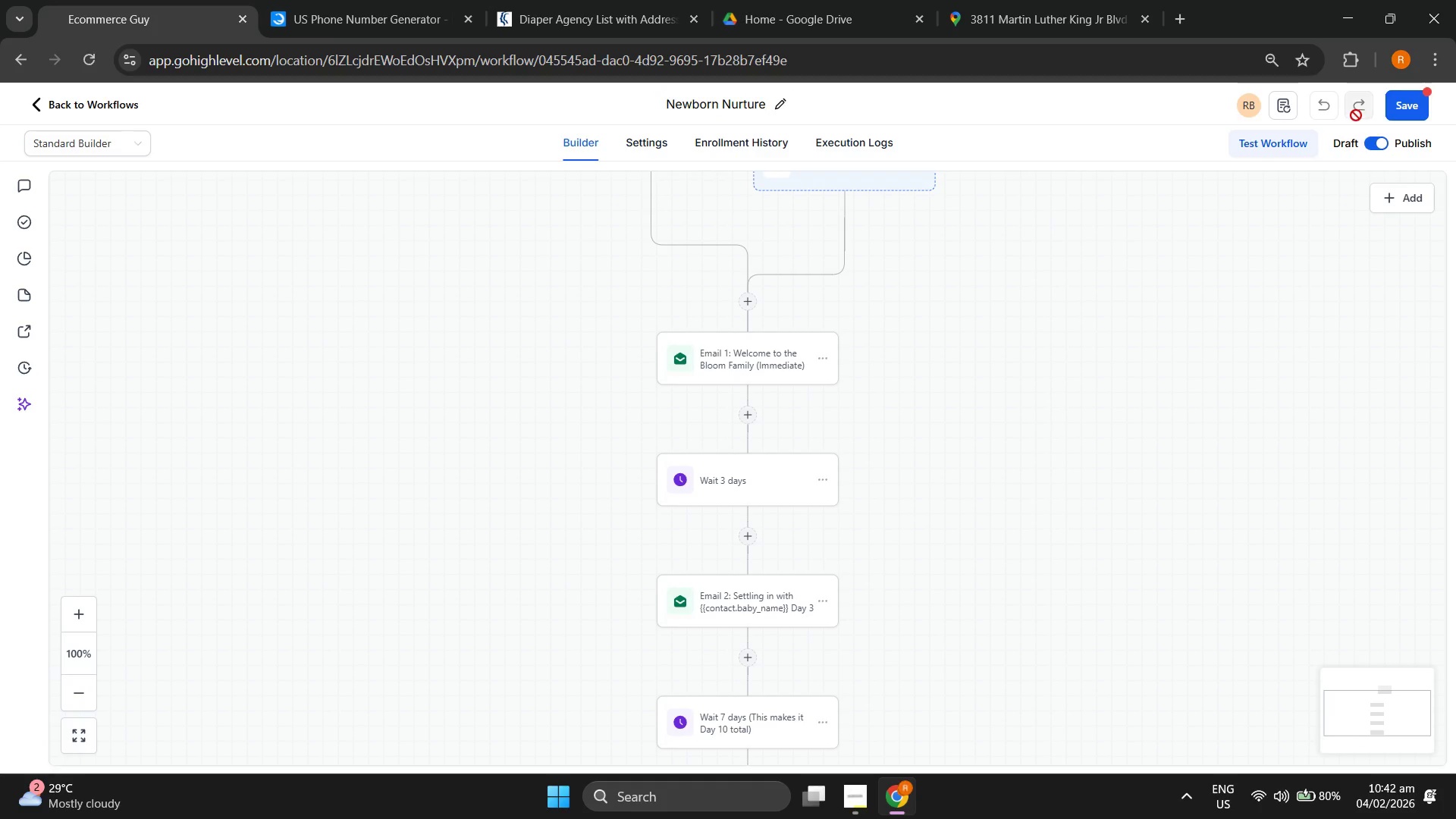 
left_click([1428, 109])
 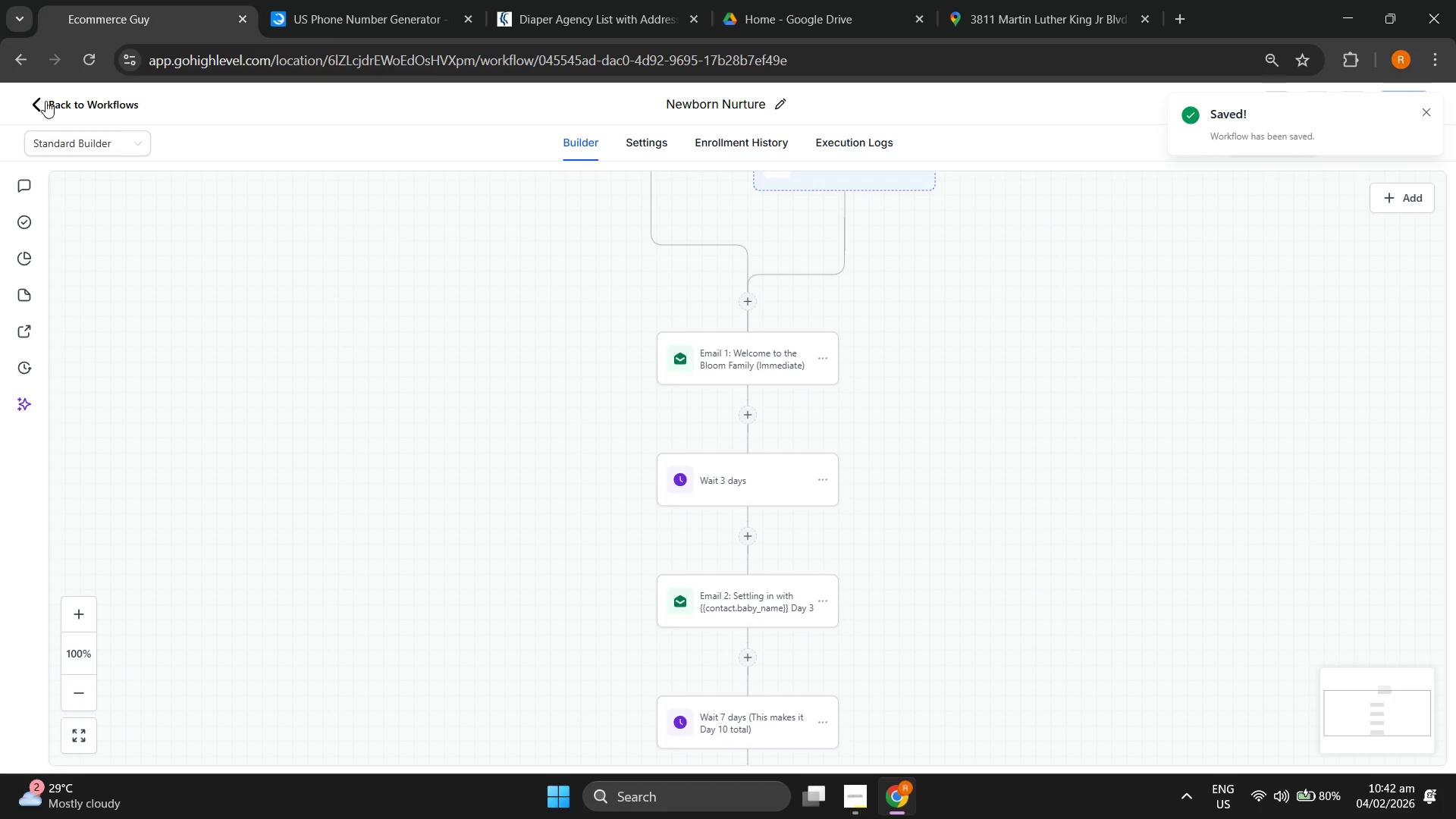 
left_click([44, 99])
 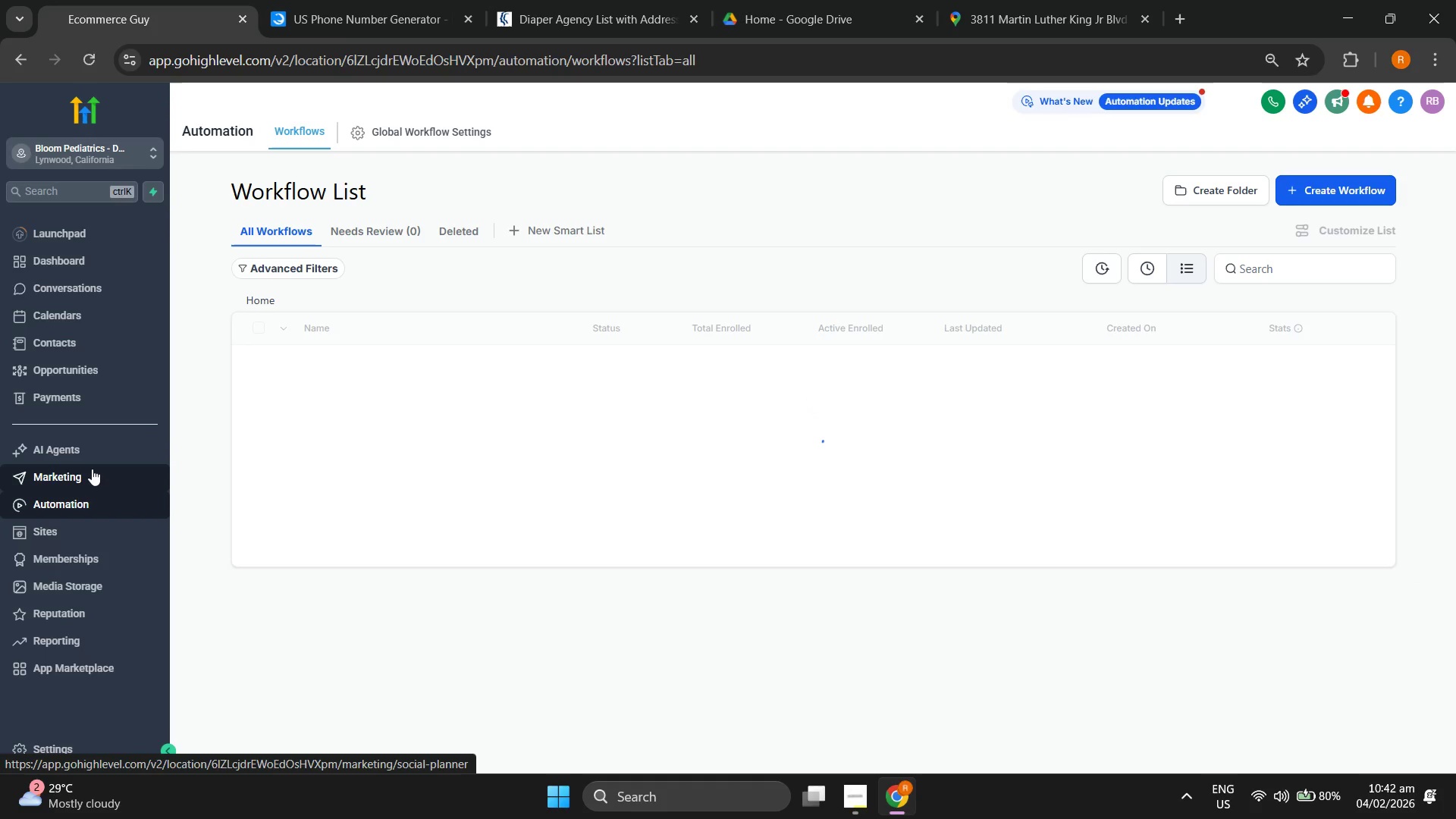 
left_click([92, 469])
 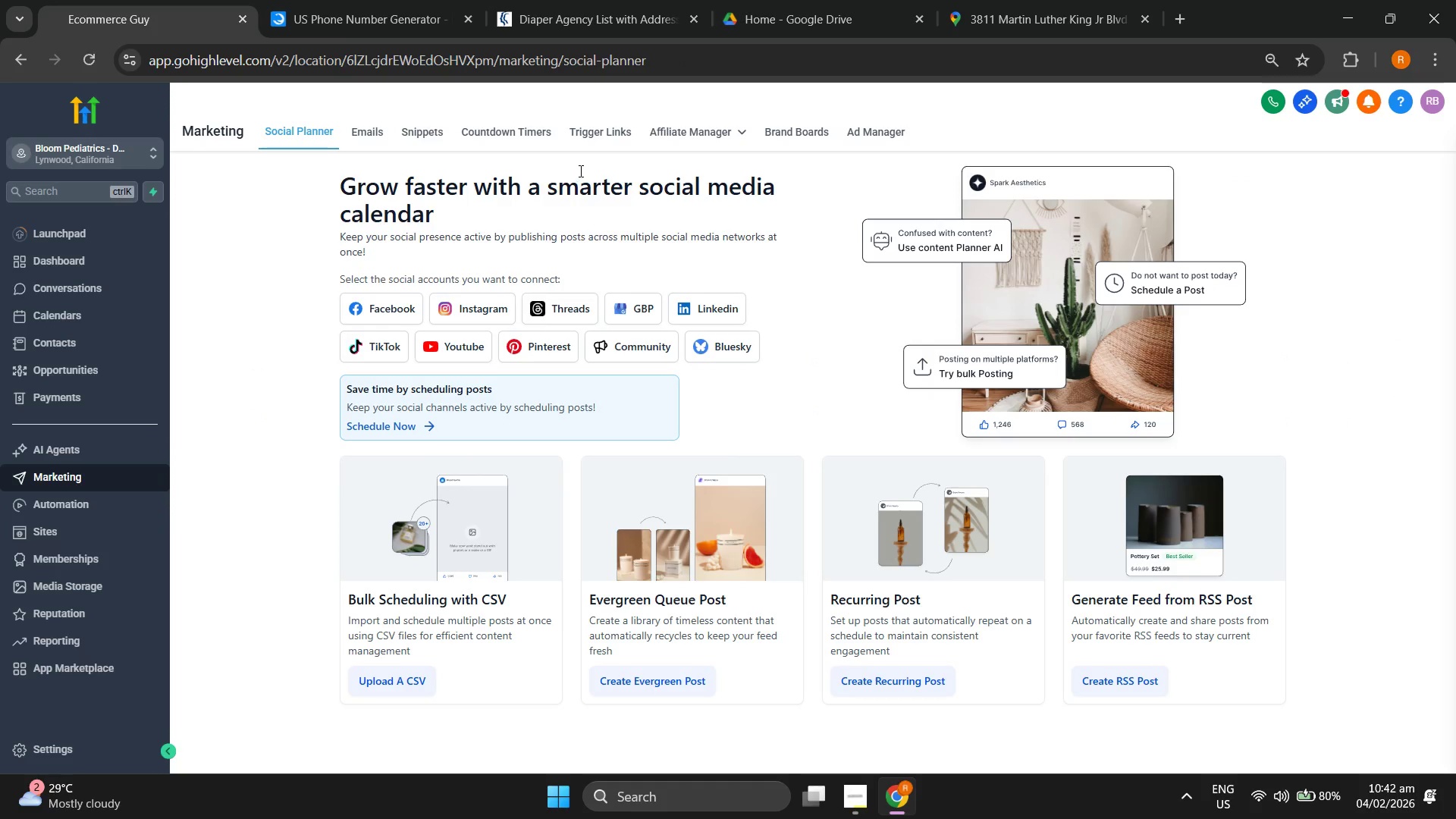 
left_click([374, 128])
 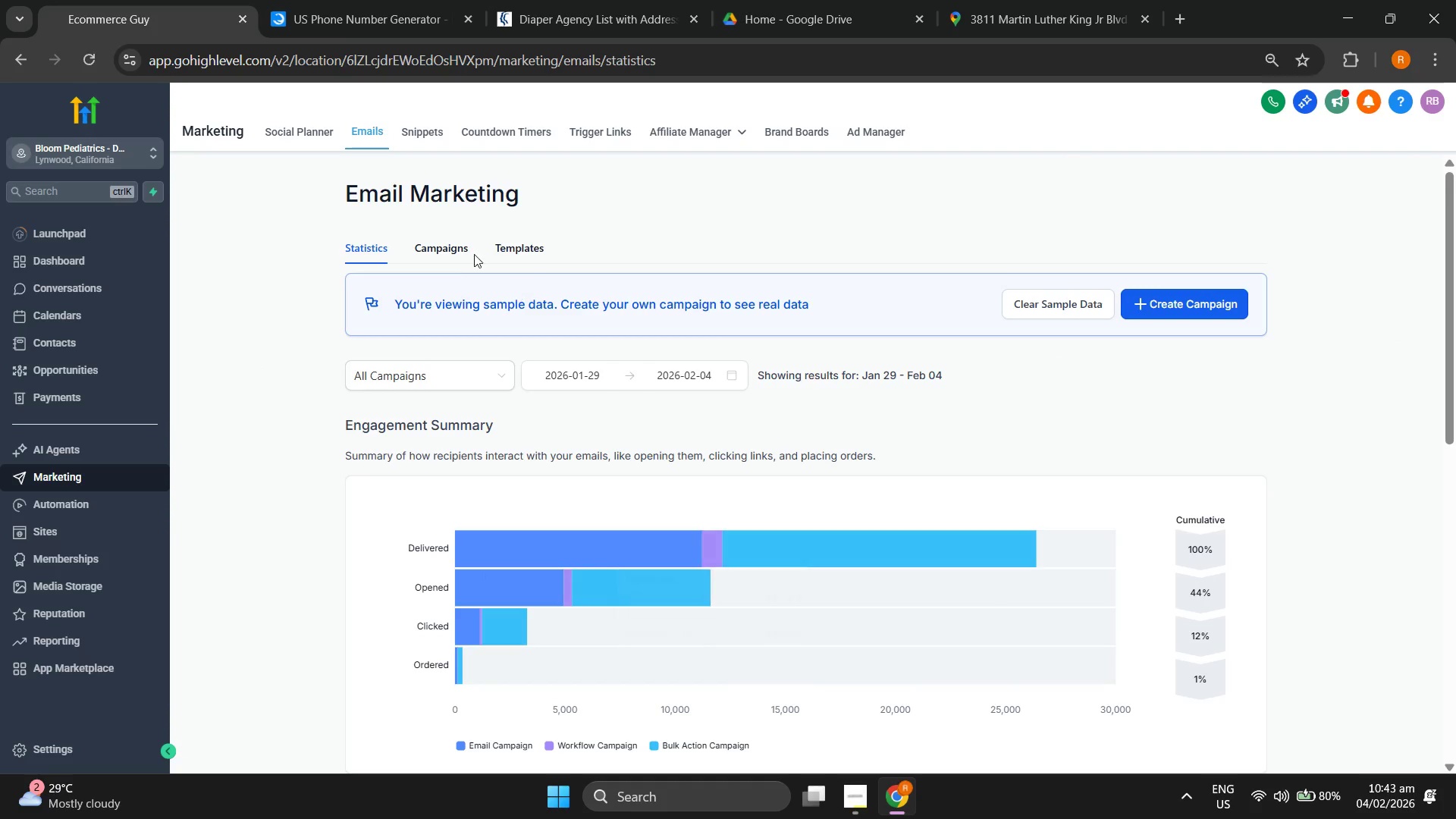 
wait(5.12)
 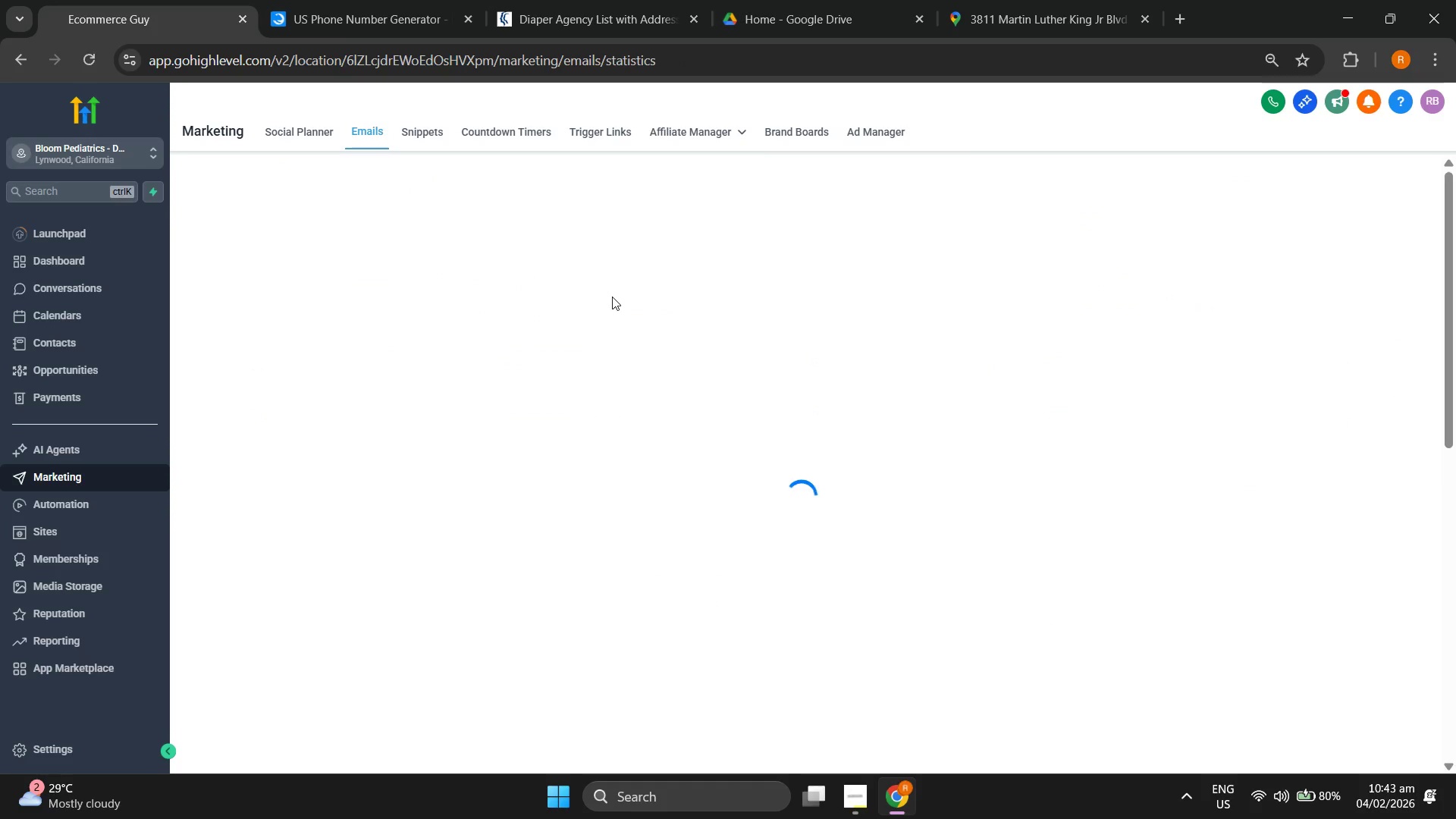 
scroll: coordinate [656, 256], scroll_direction: down, amount: 1.0
 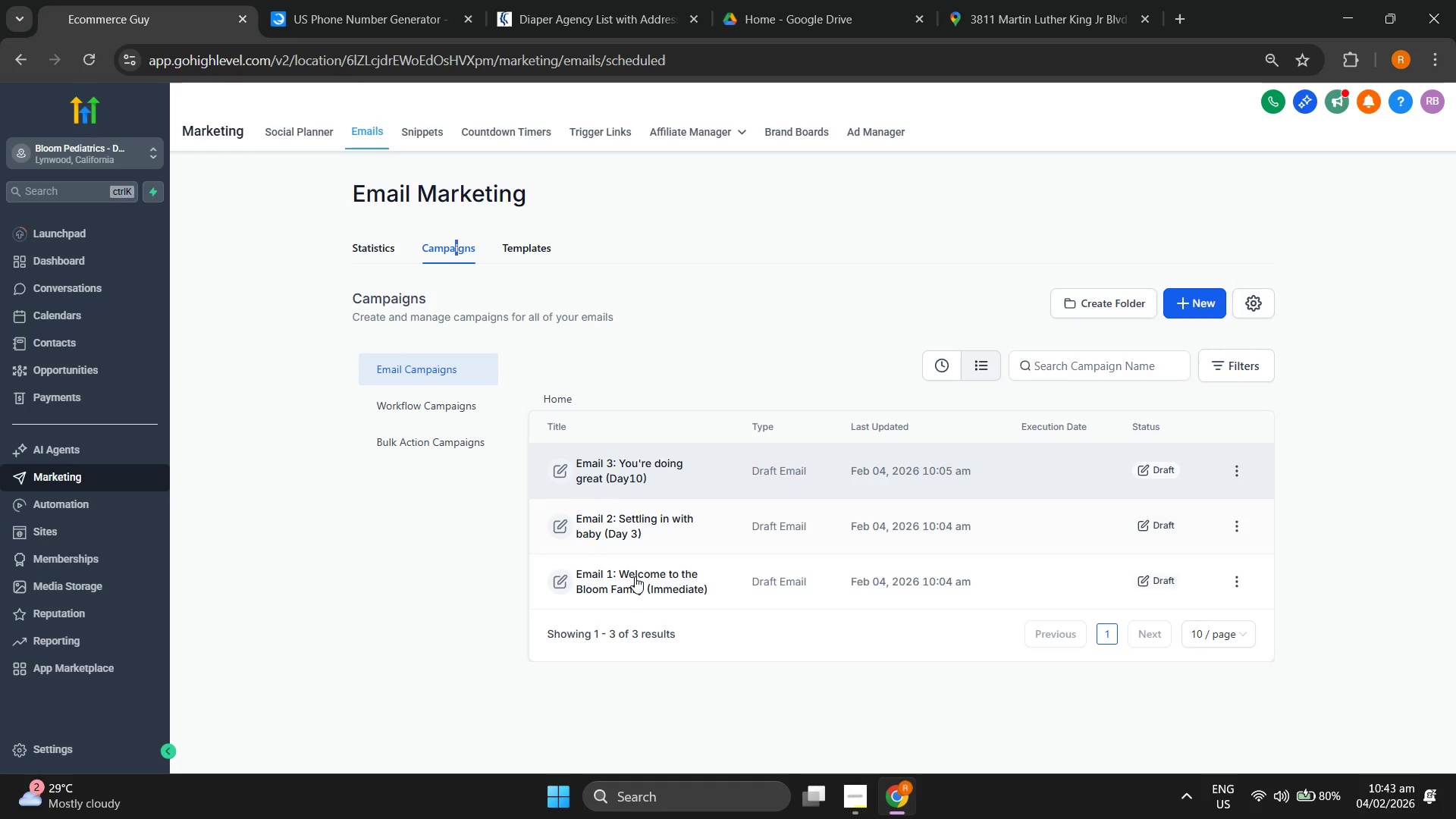 
left_click([634, 586])
 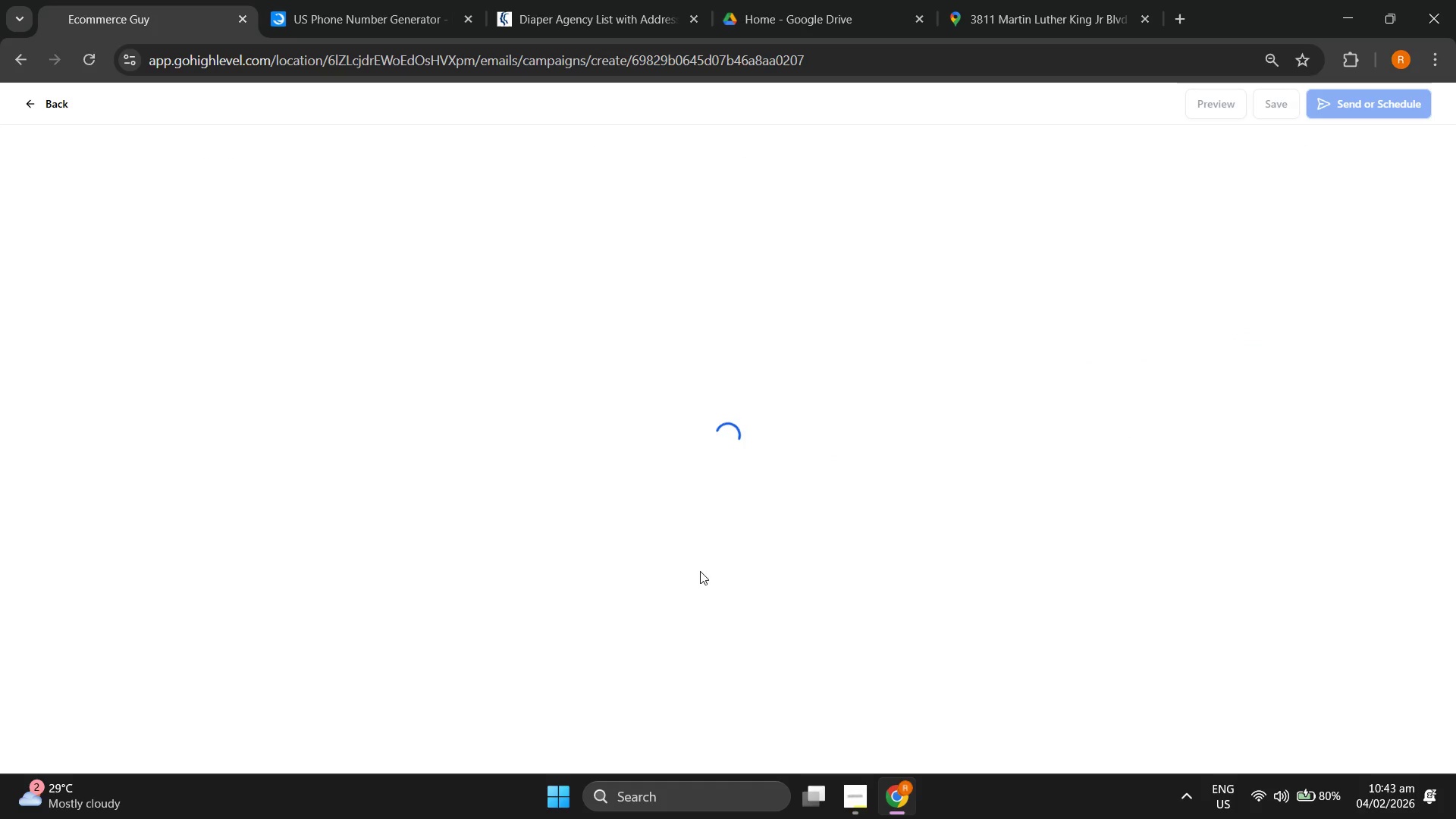 
wait(7.02)
 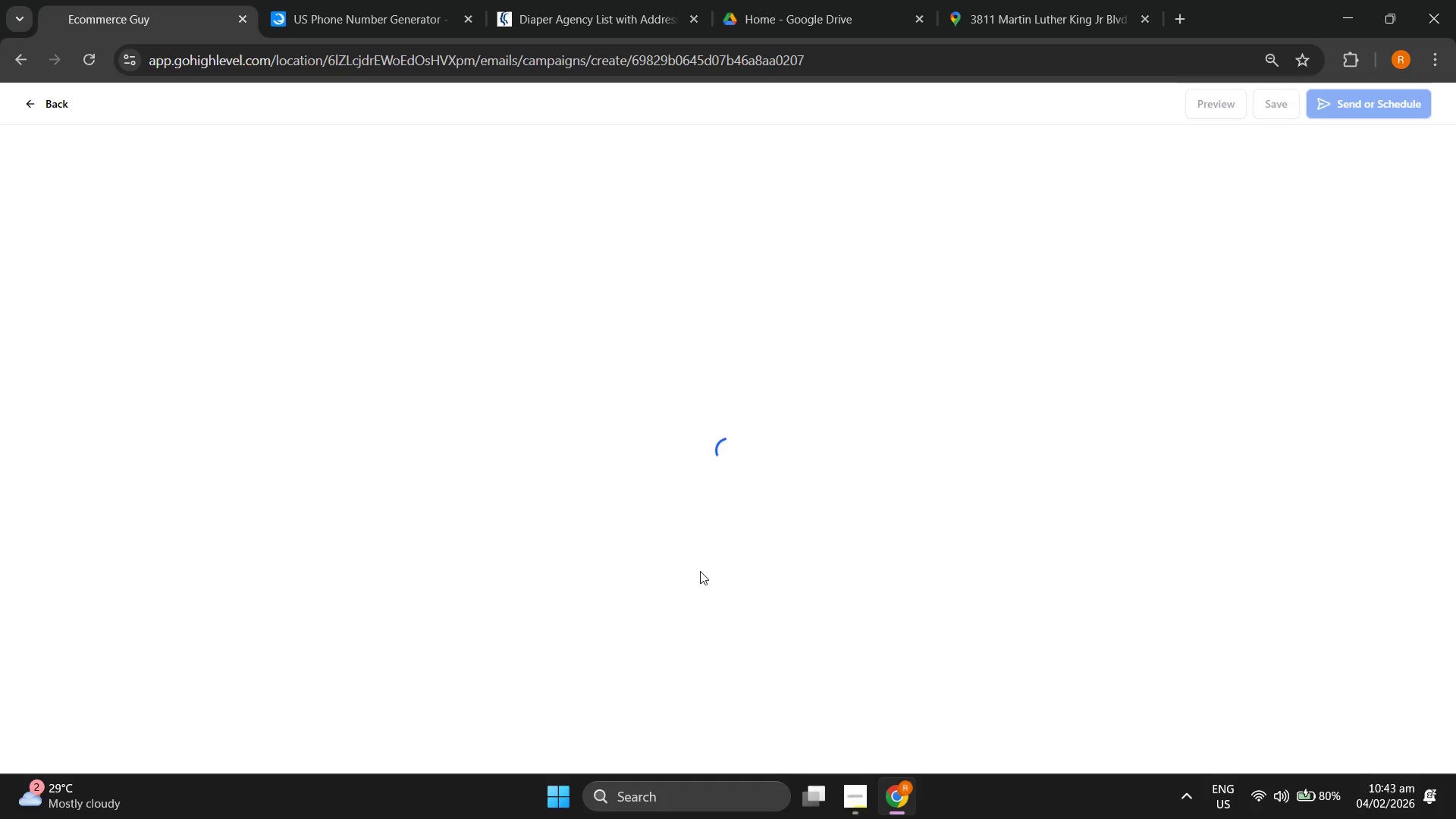 
left_click([869, 653])
 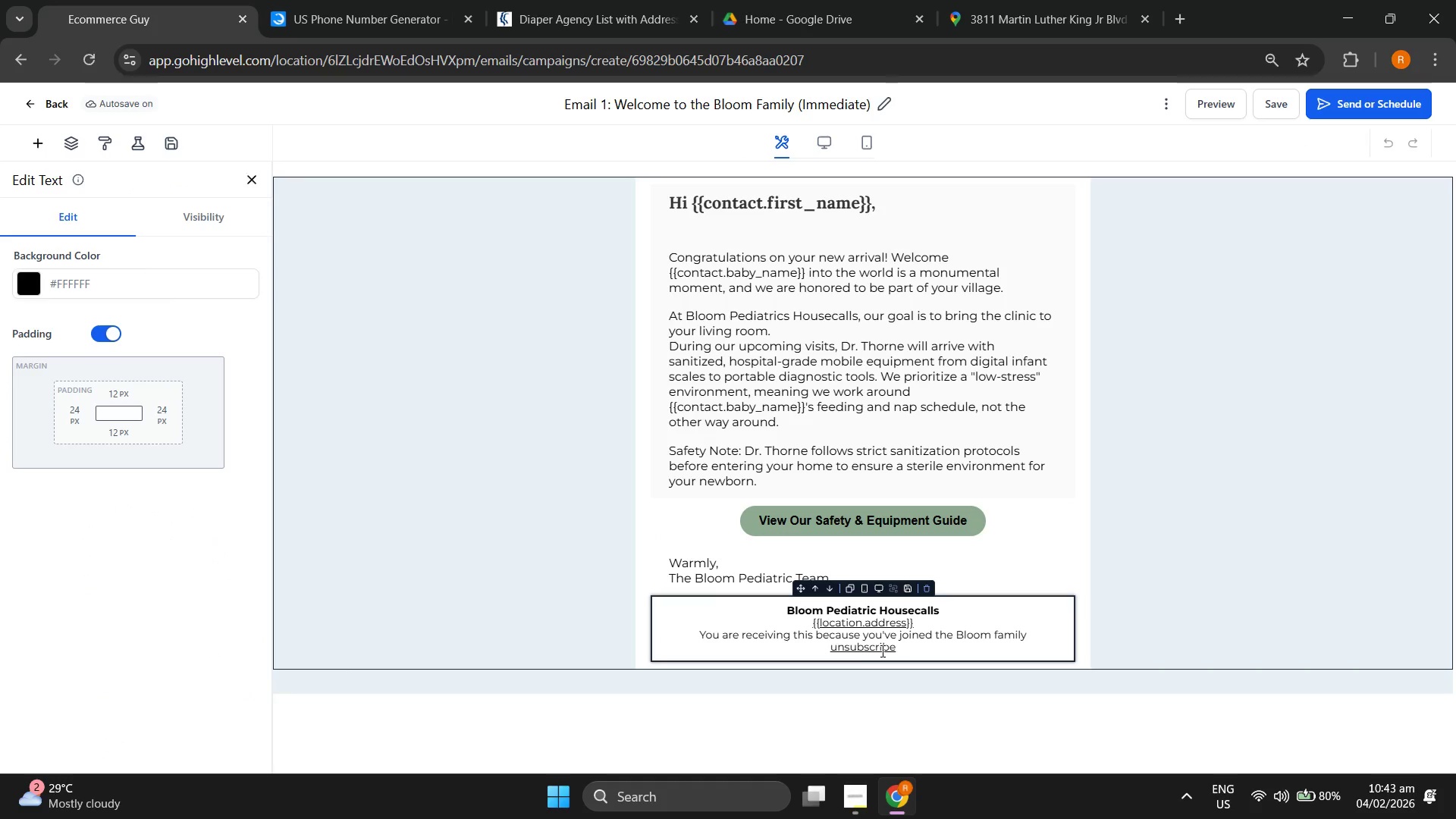 
left_click([886, 651])
 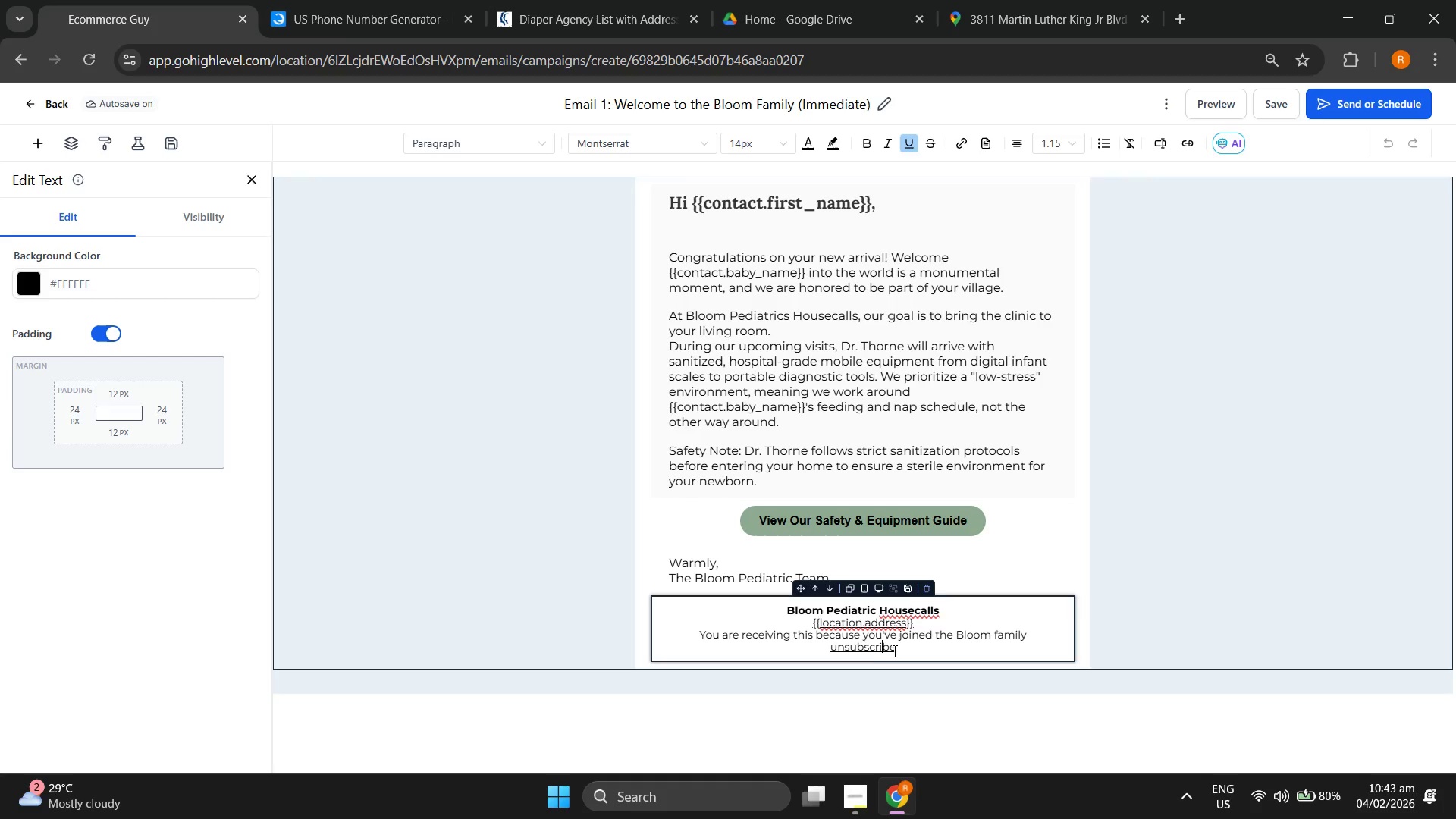 
left_click_drag(start_coordinate=[896, 651], to_coordinate=[830, 647])
 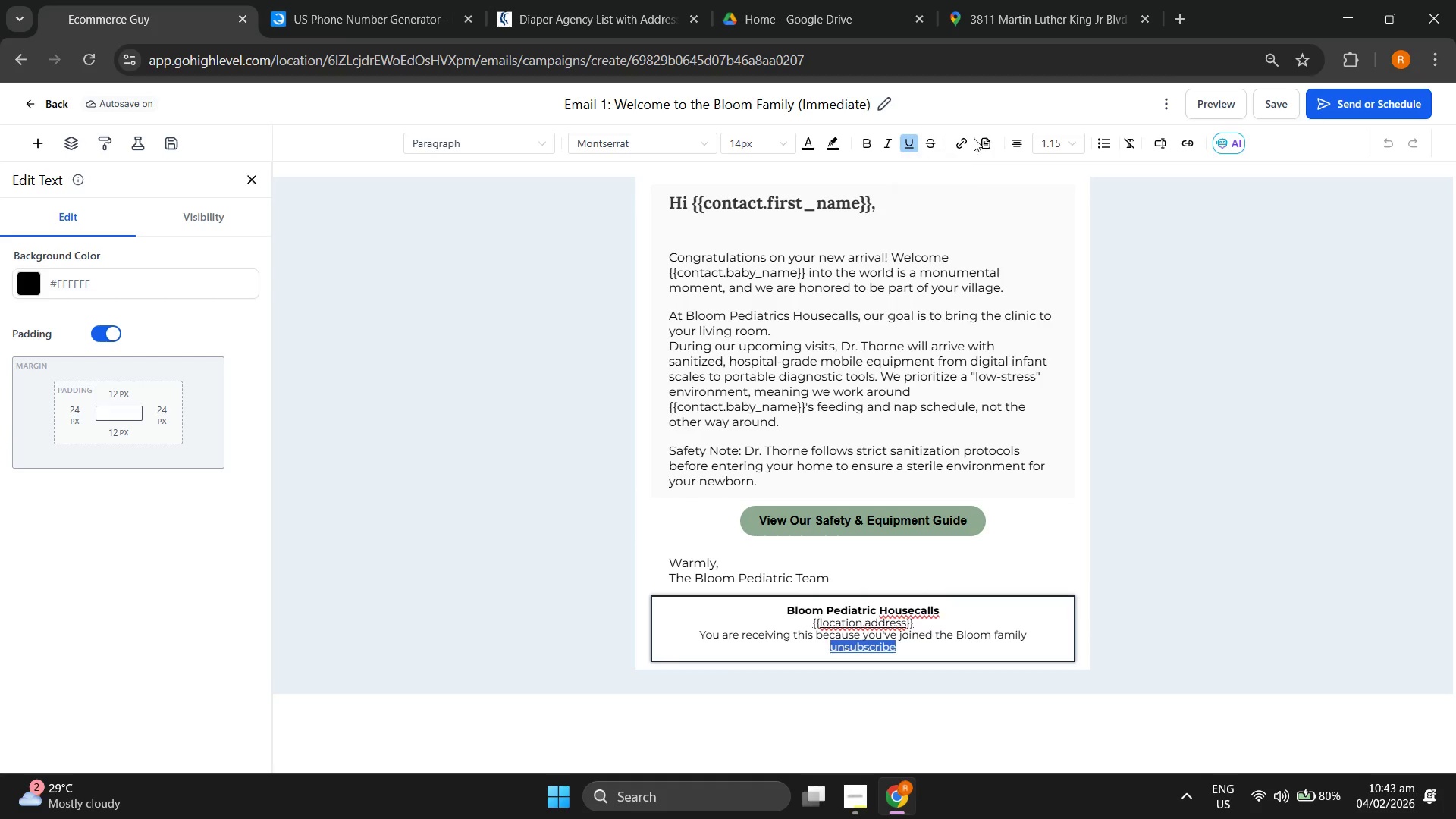 
left_click([969, 140])
 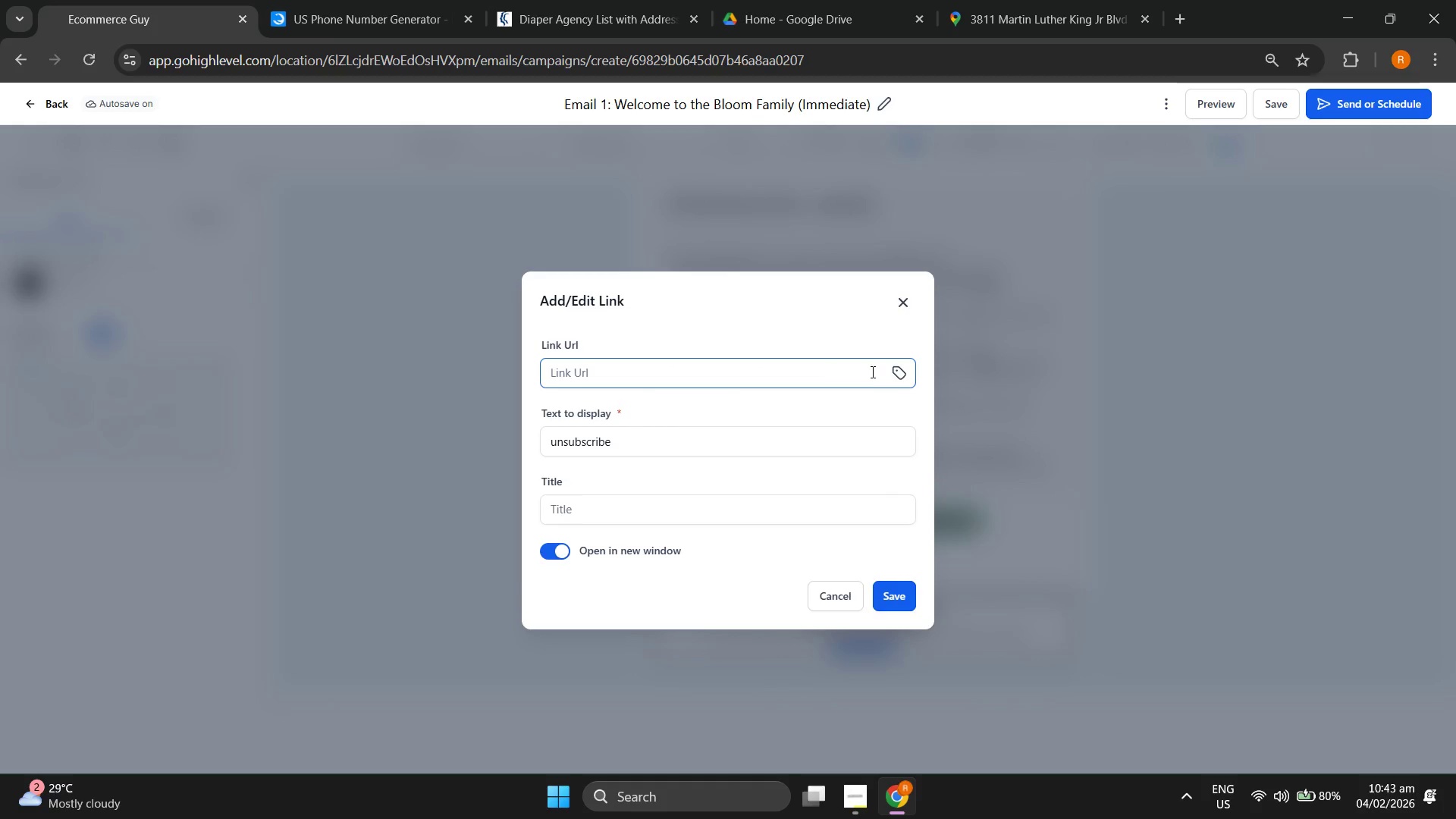 
left_click([900, 368])
 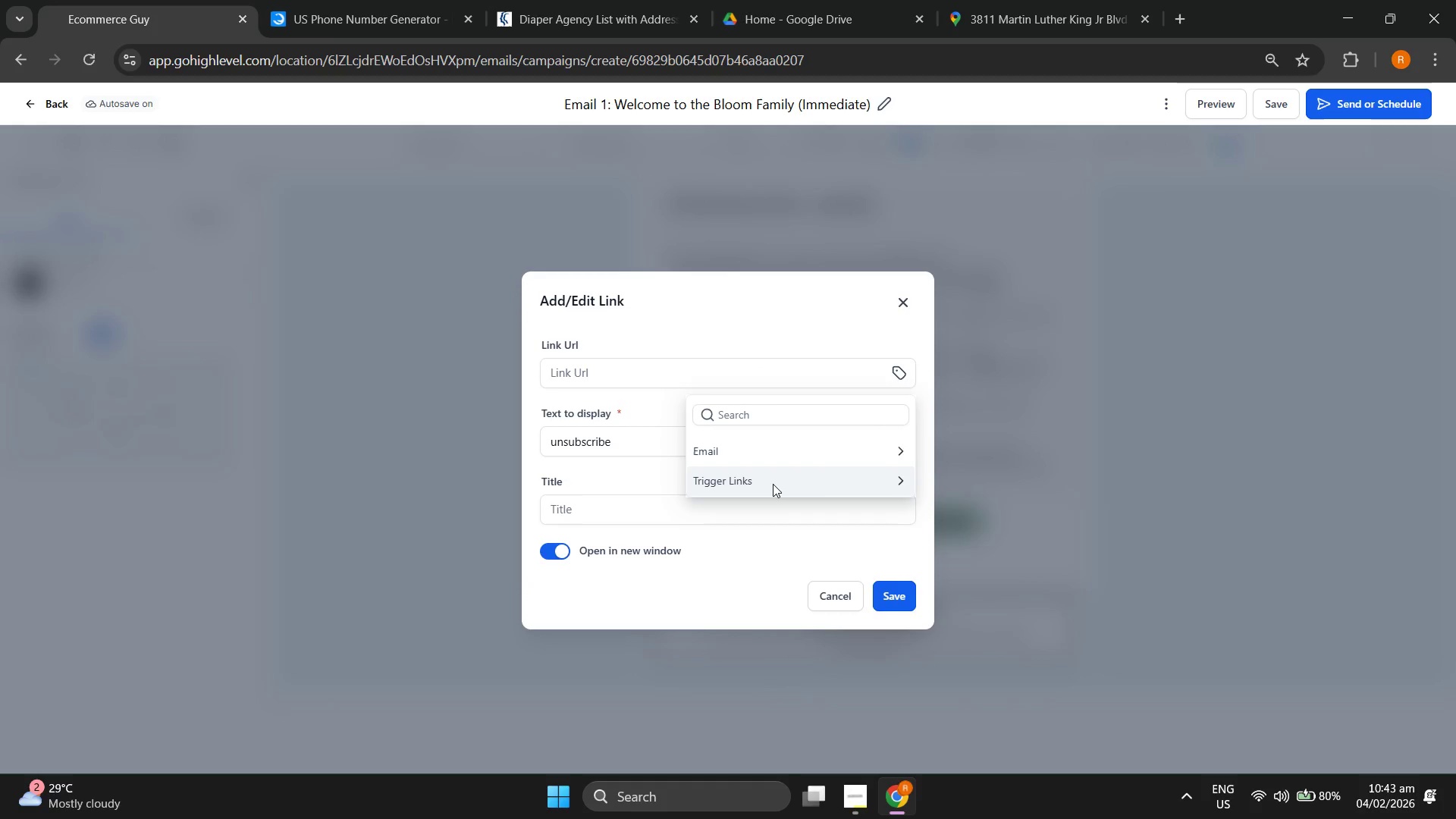 
left_click([773, 484])
 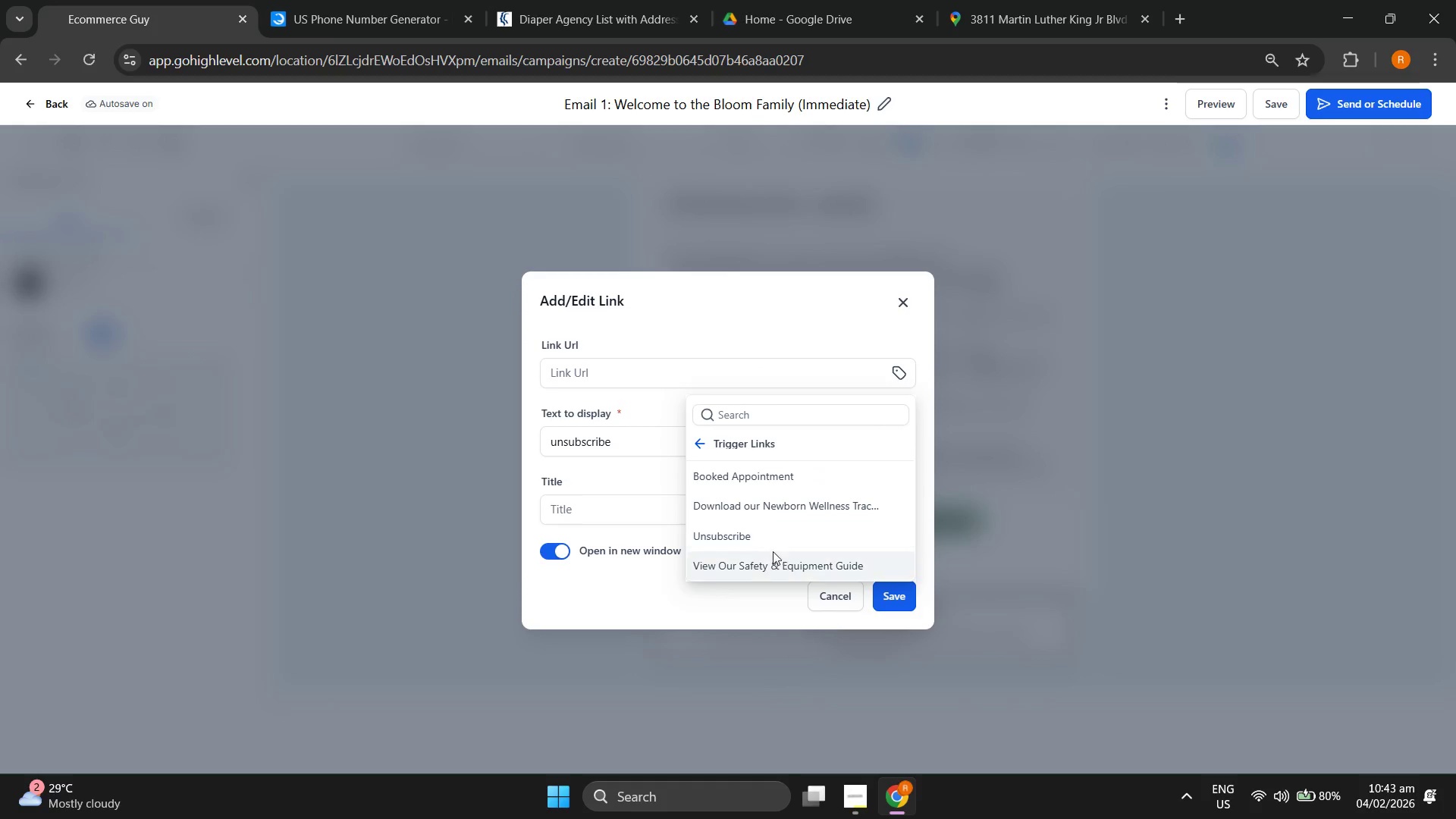 
left_click([773, 539])
 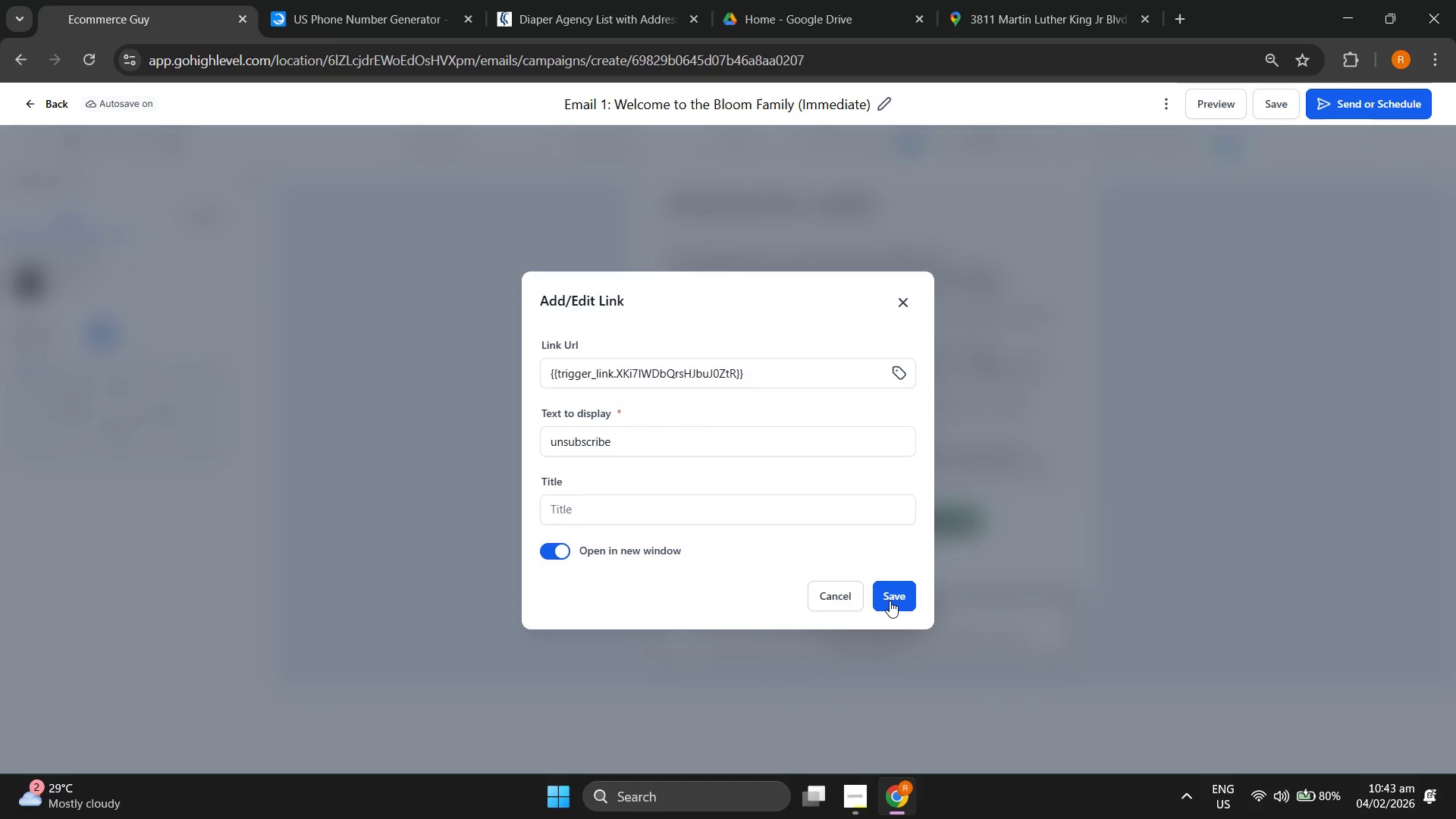 
left_click([891, 601])
 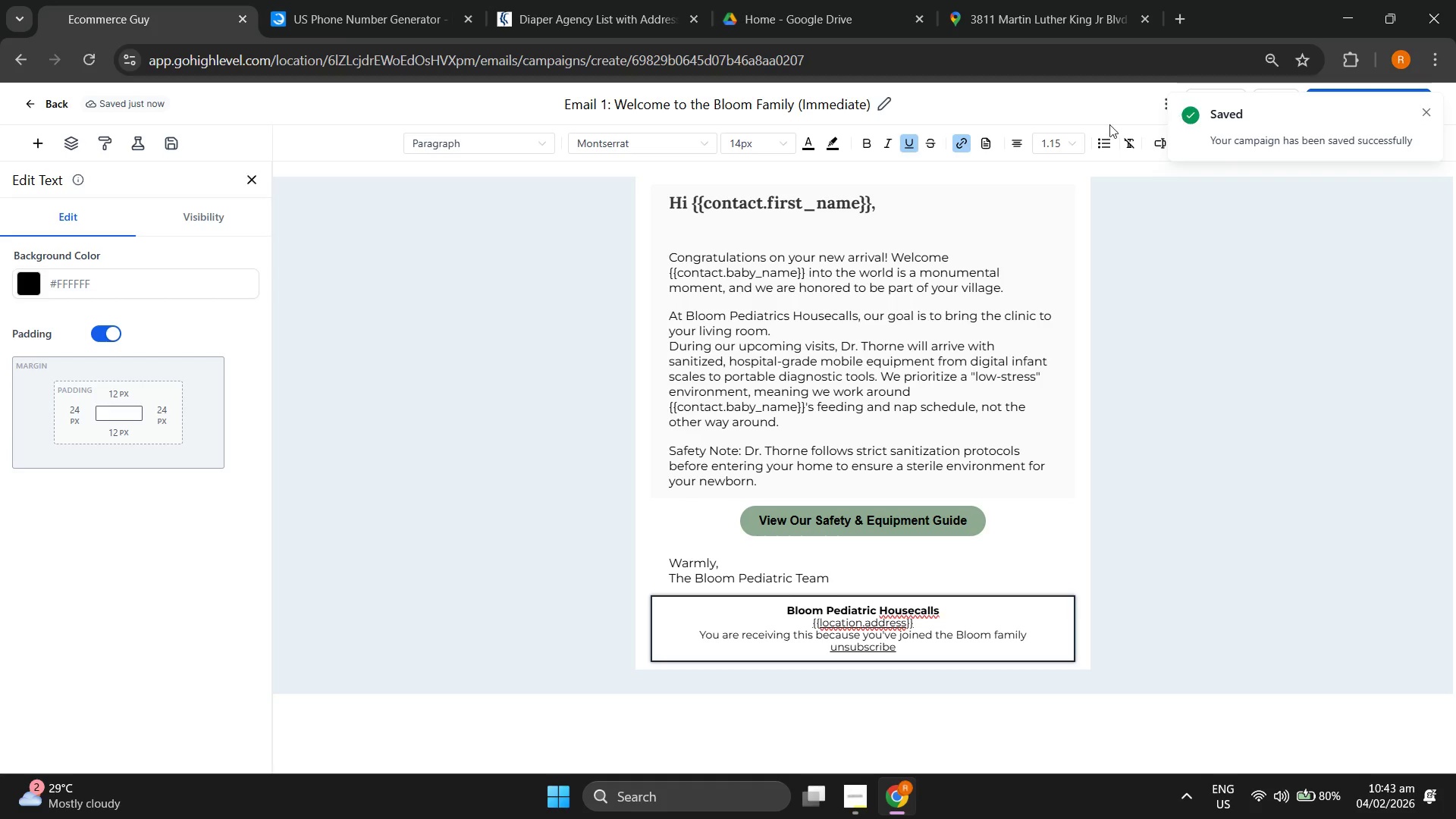 
wait(8.41)
 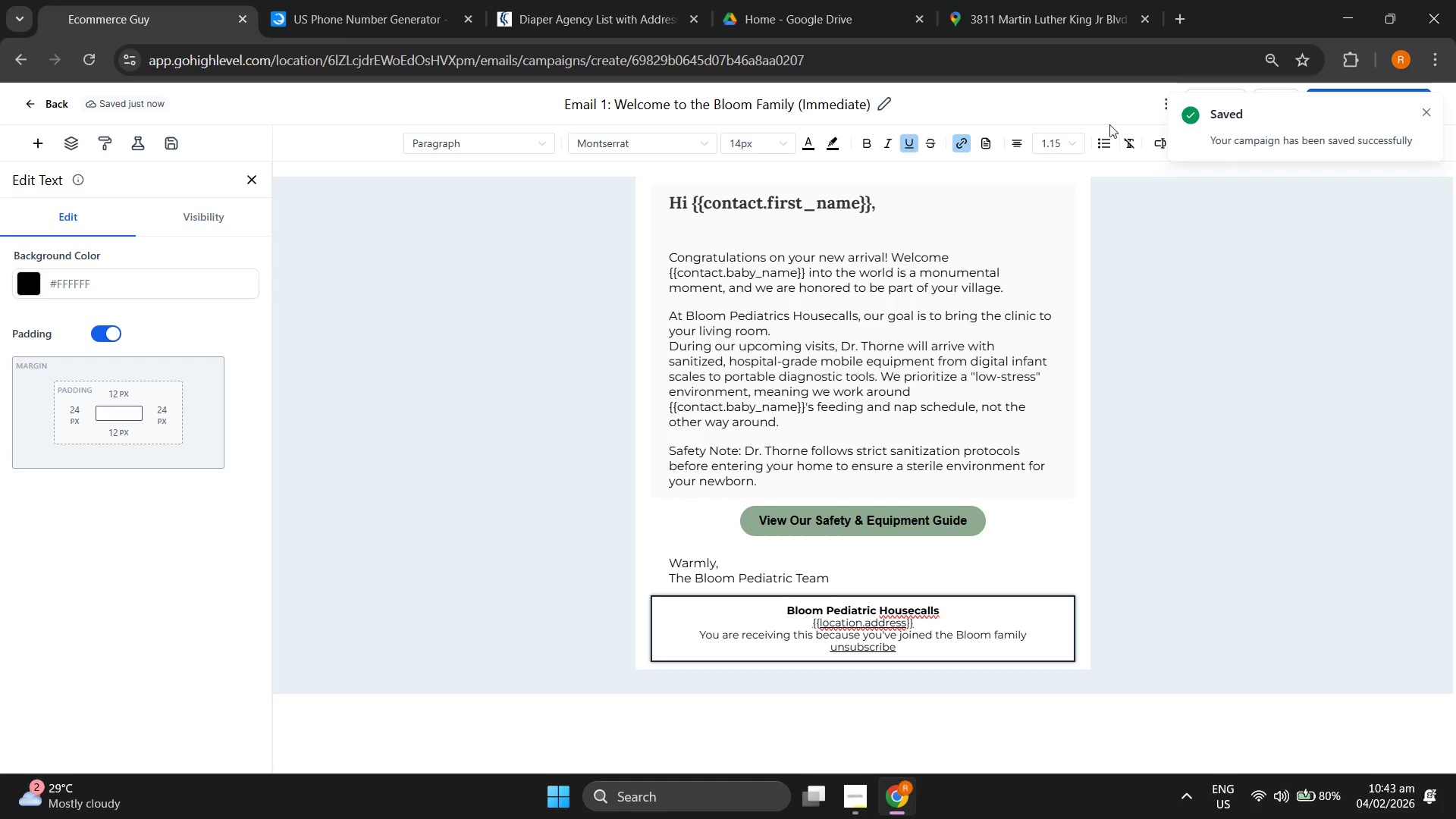 
left_click([1215, 103])
 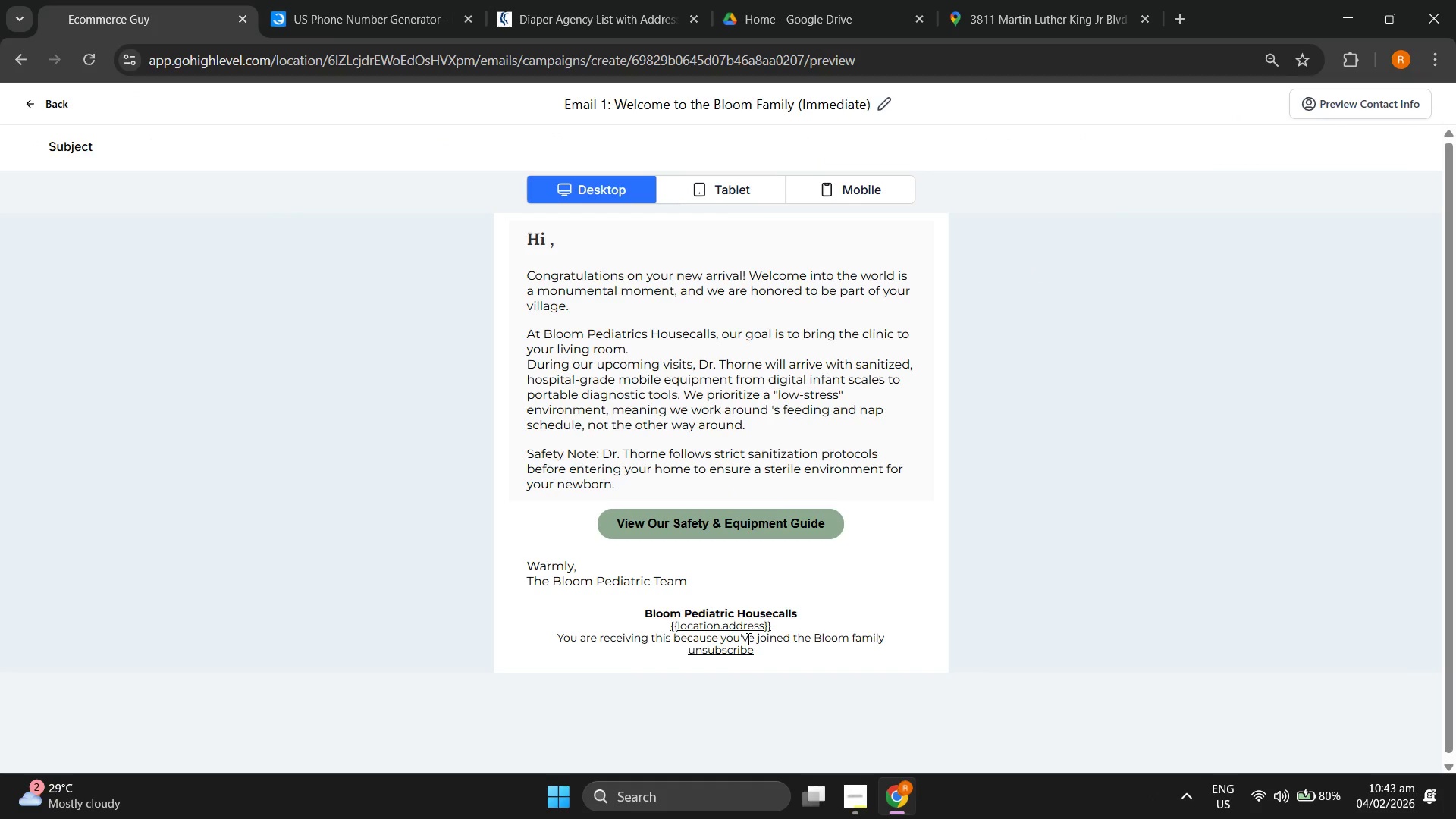 
left_click([738, 651])
 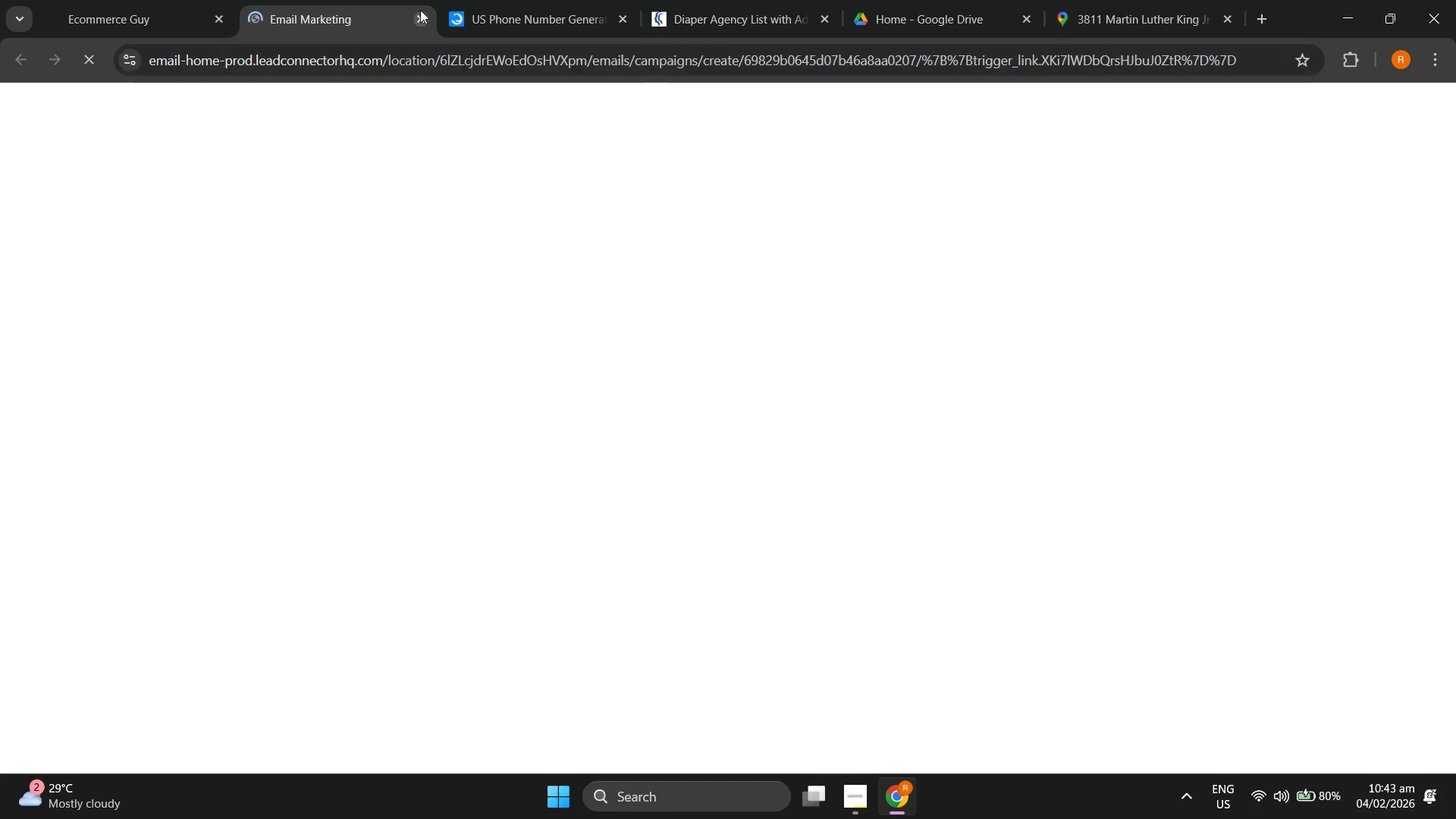 
left_click([425, 17])
 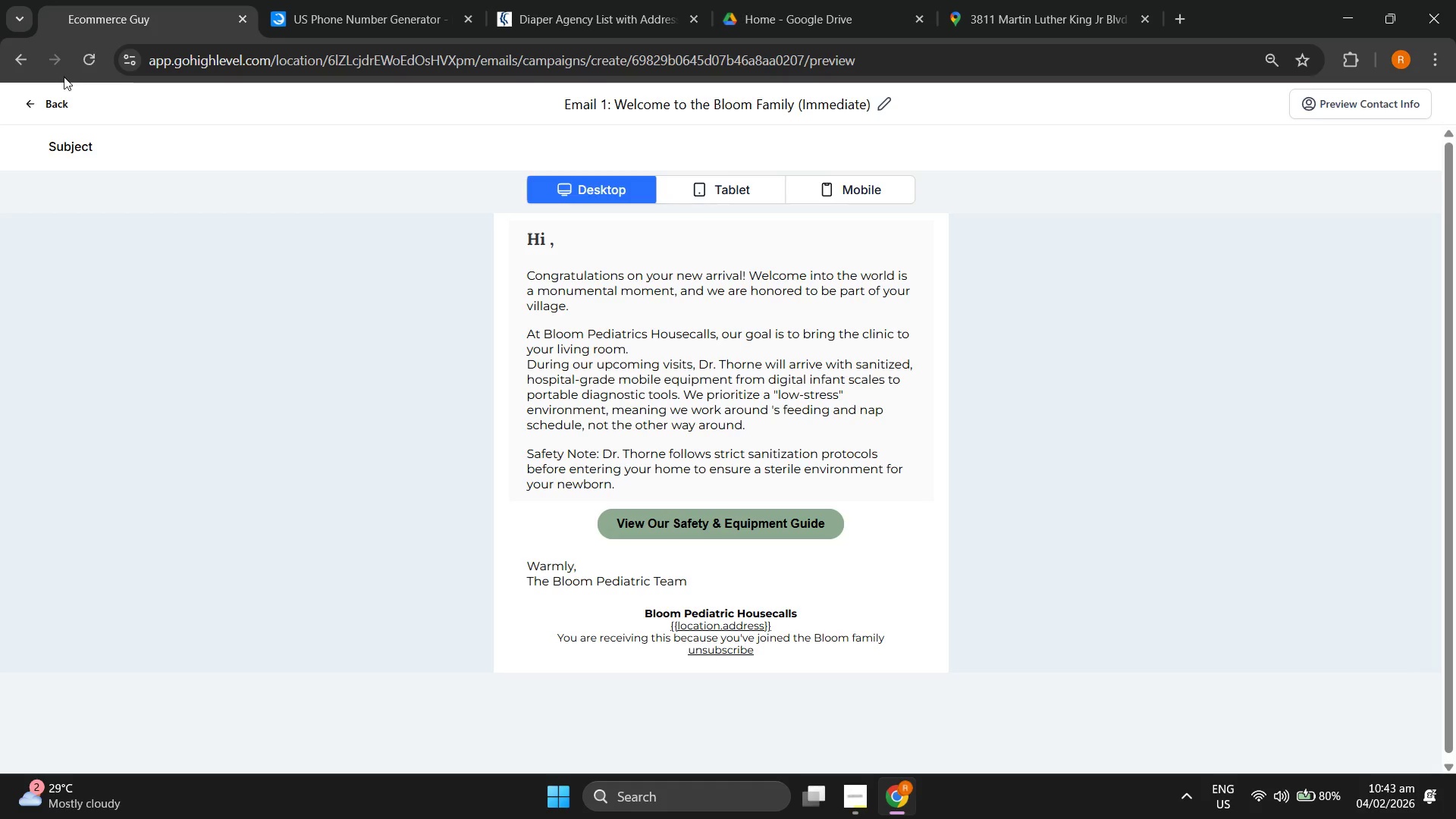 
left_click([57, 98])
 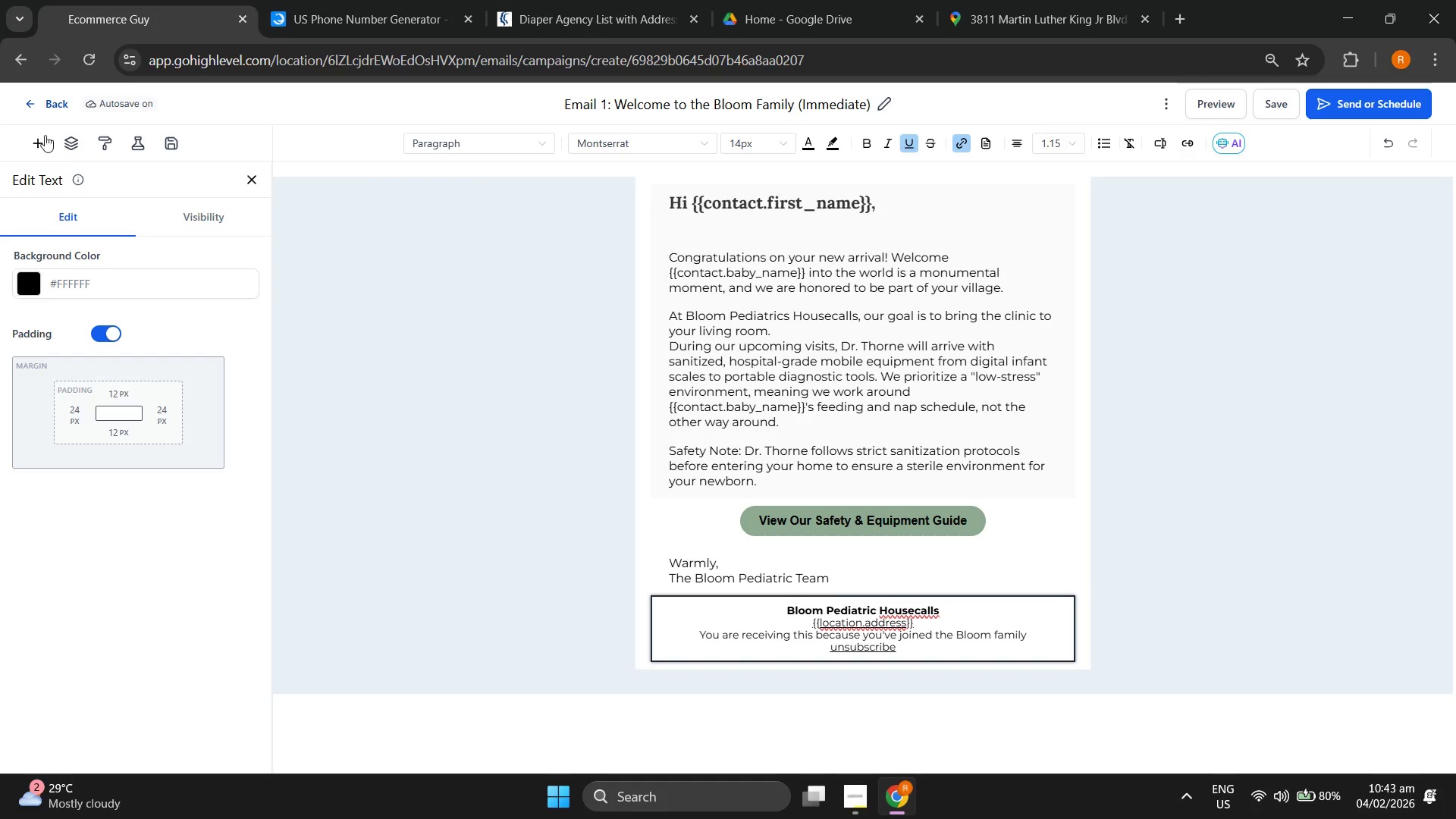 
left_click([40, 105])
 